 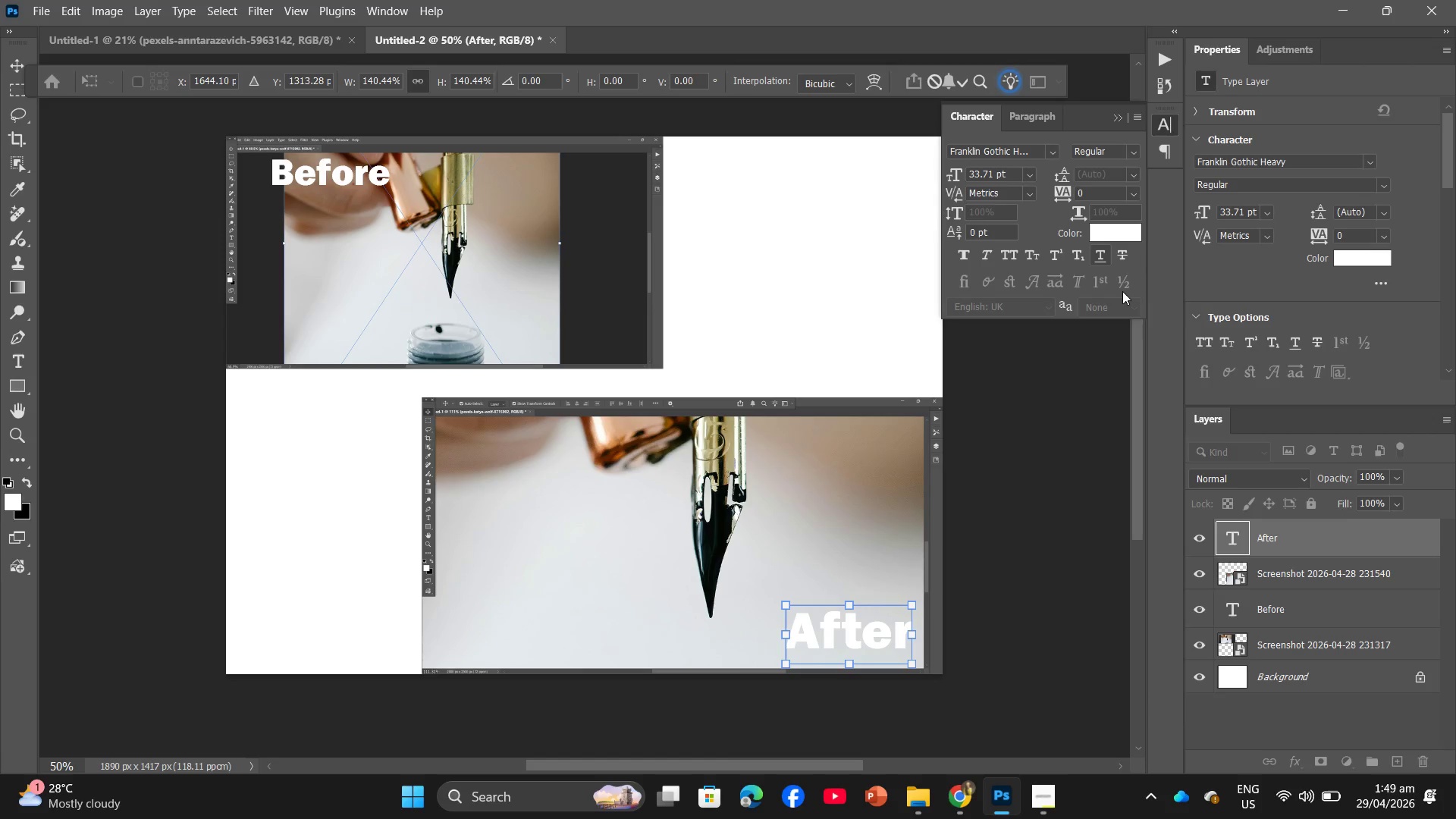 
double_click([822, 624])
 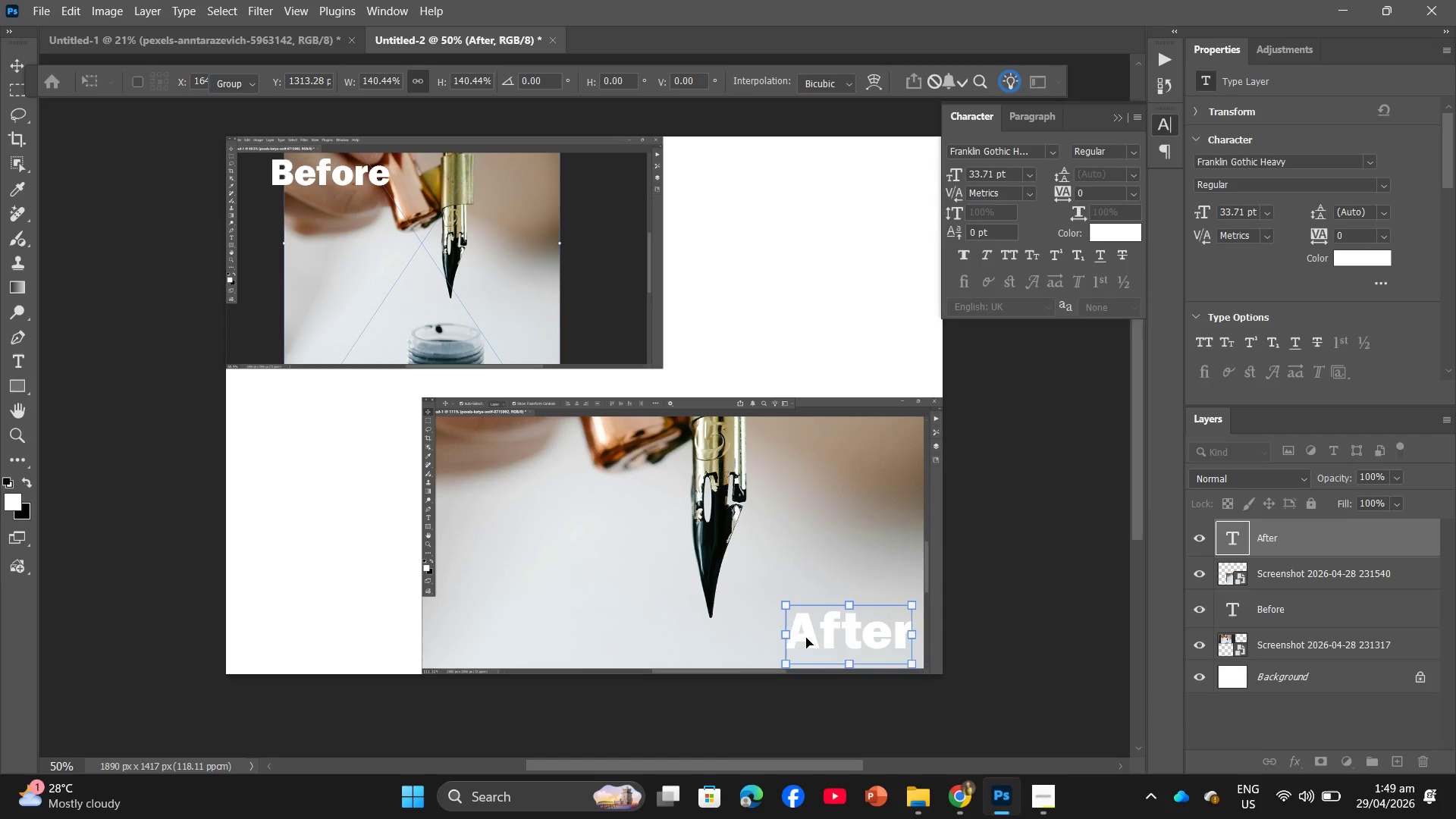 
double_click([806, 638])
 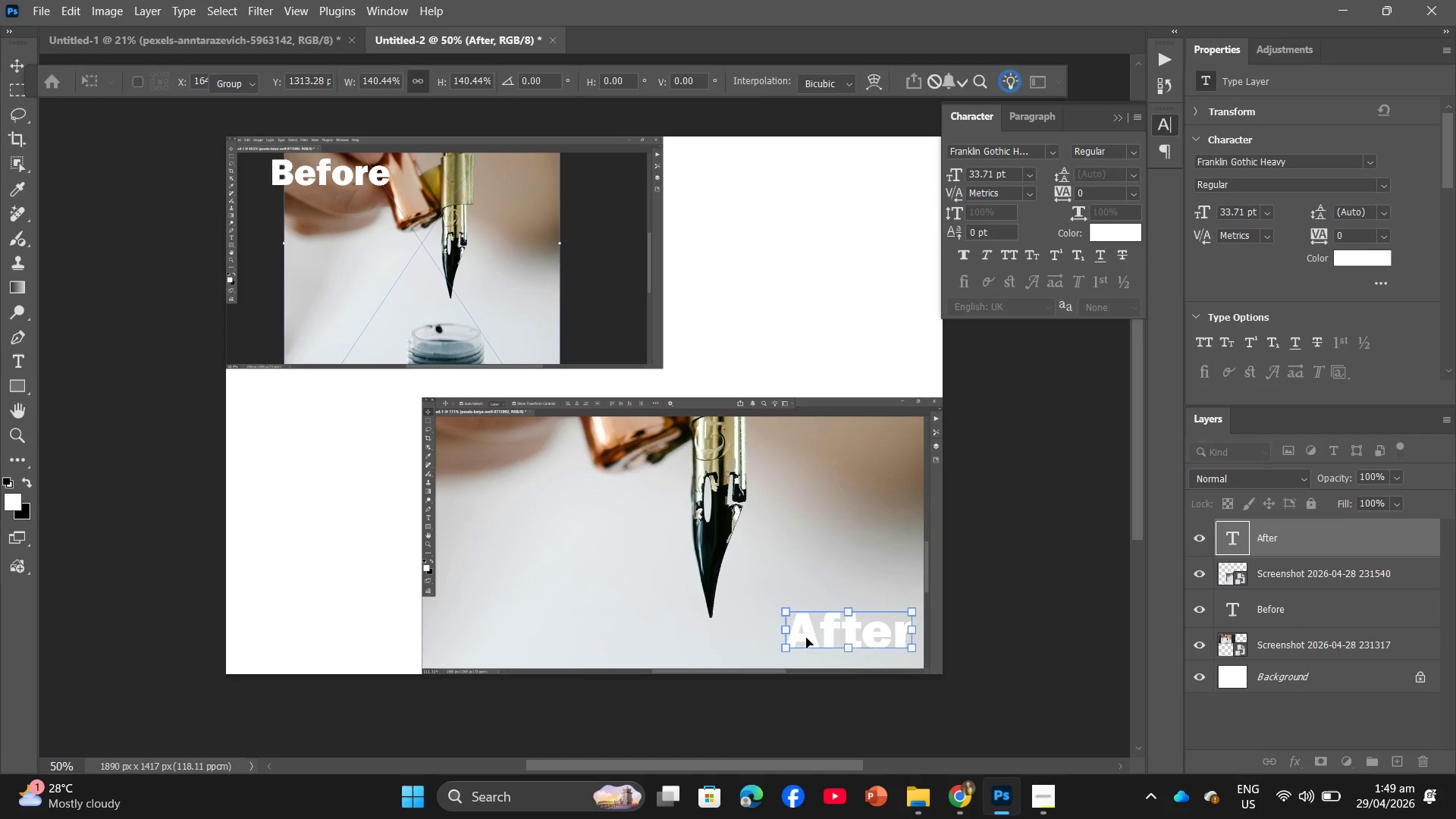 
triple_click([806, 638])
 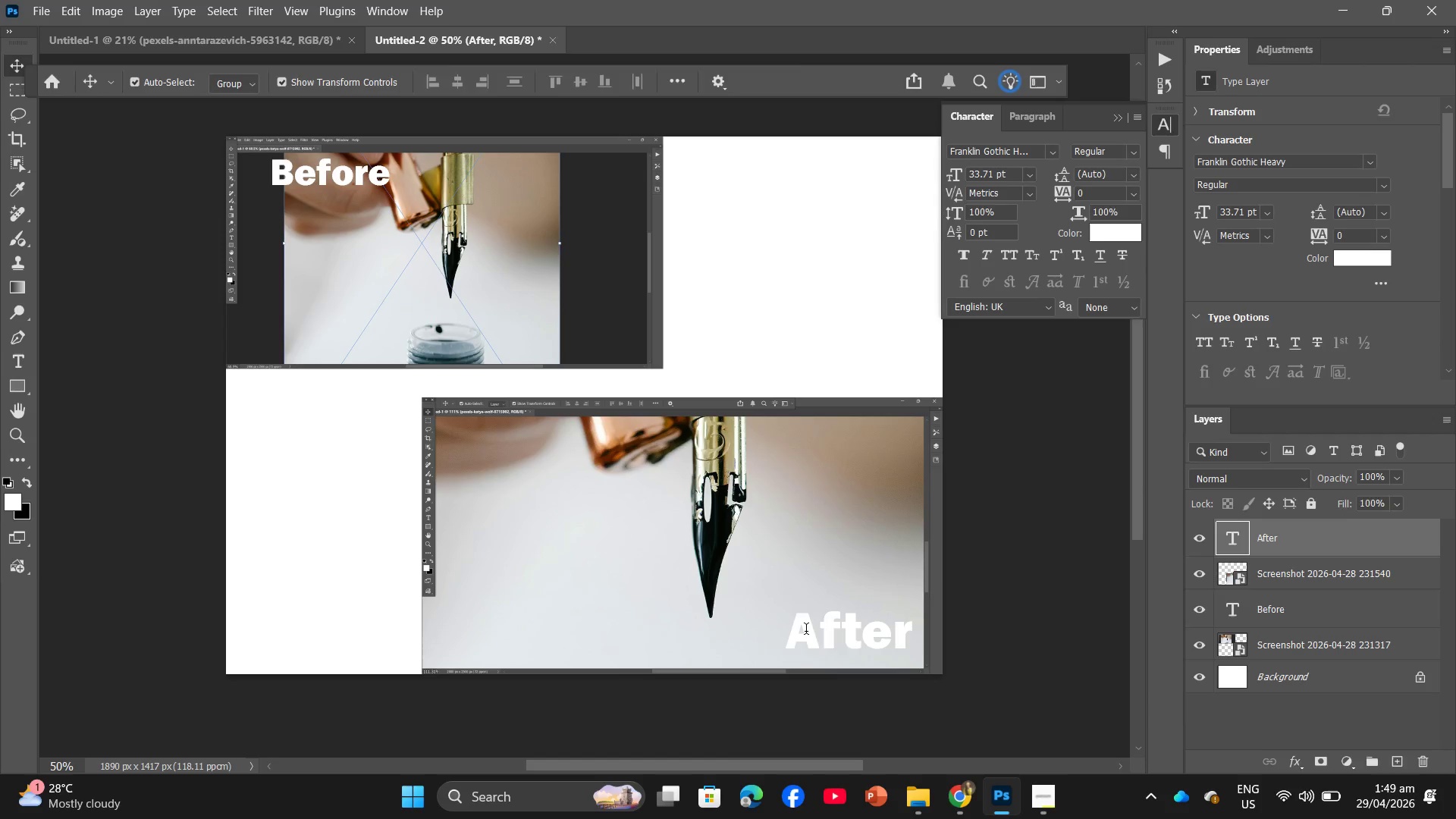 
double_click([806, 631])
 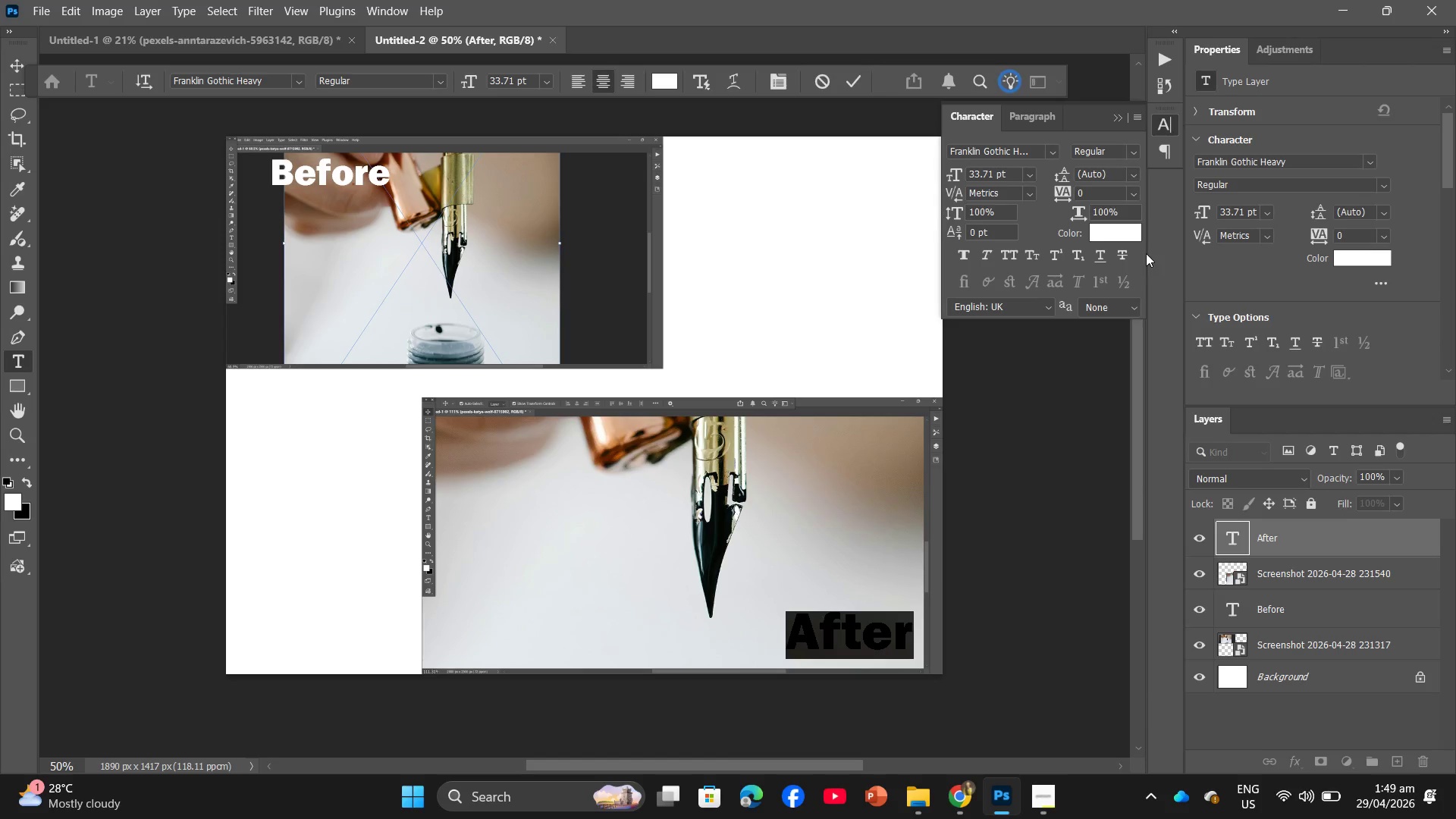 
left_click_drag(start_coordinate=[1131, 229], to_coordinate=[463, 457])
 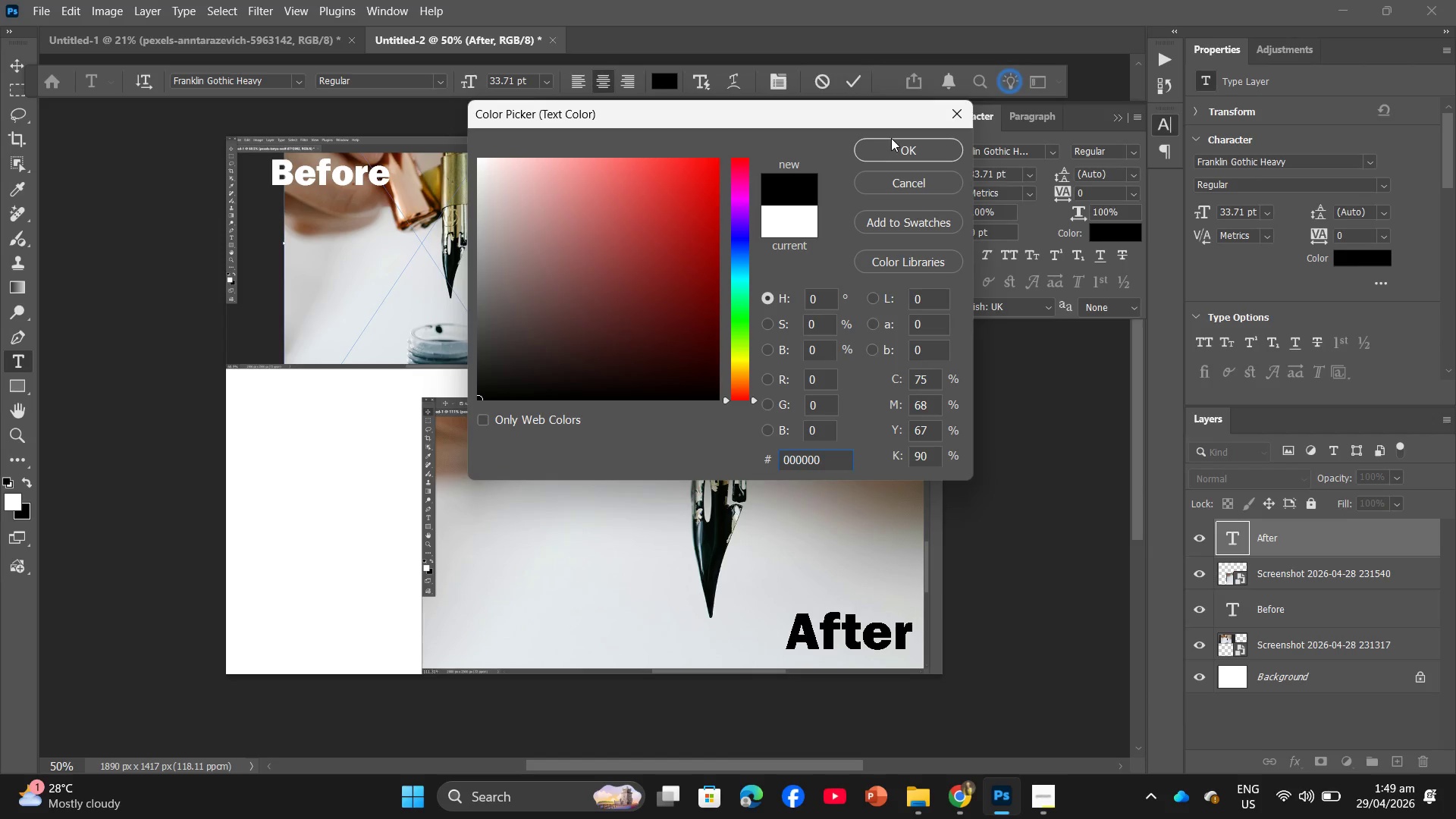 
left_click([890, 149])
 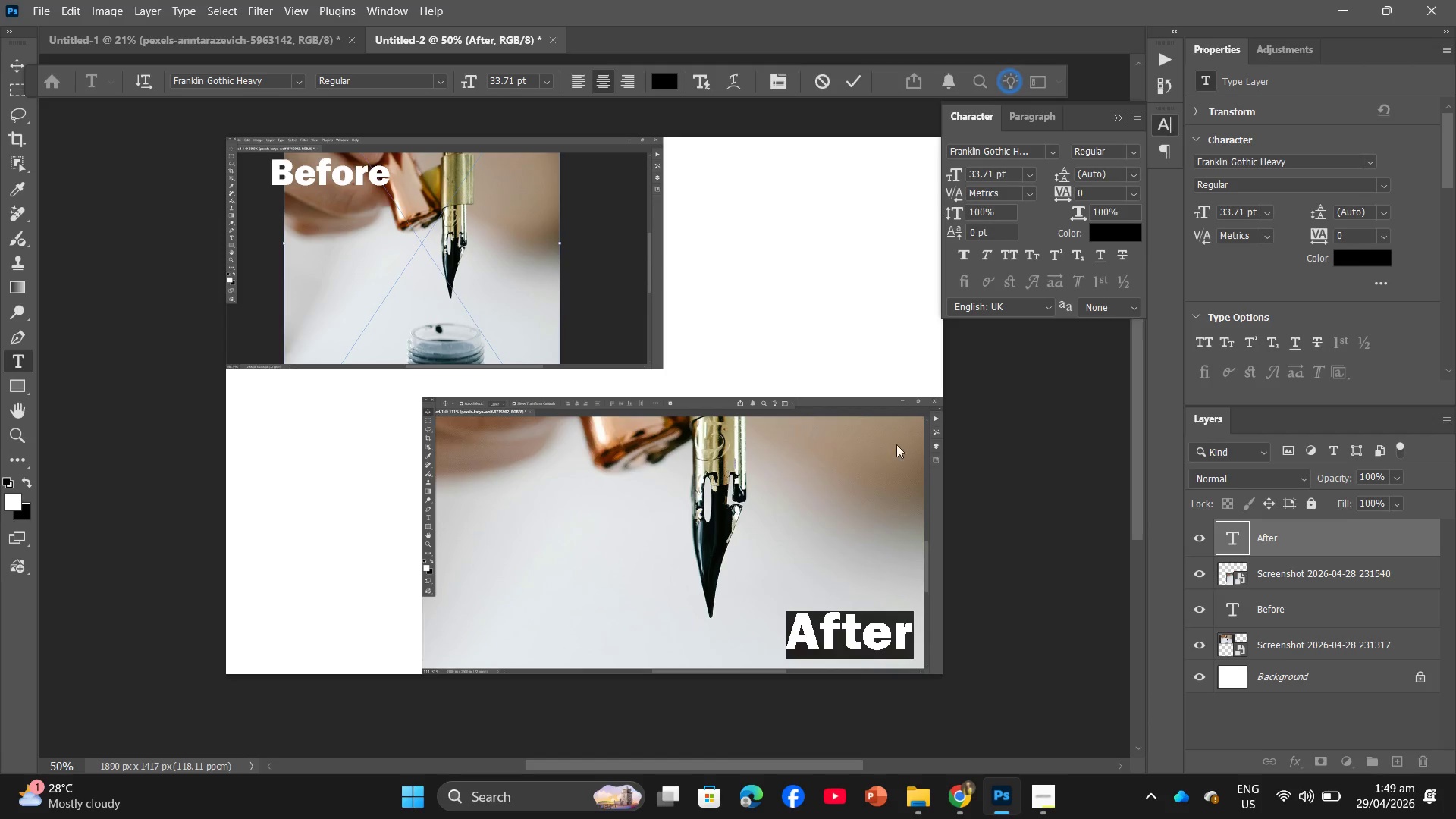 
left_click([978, 414])
 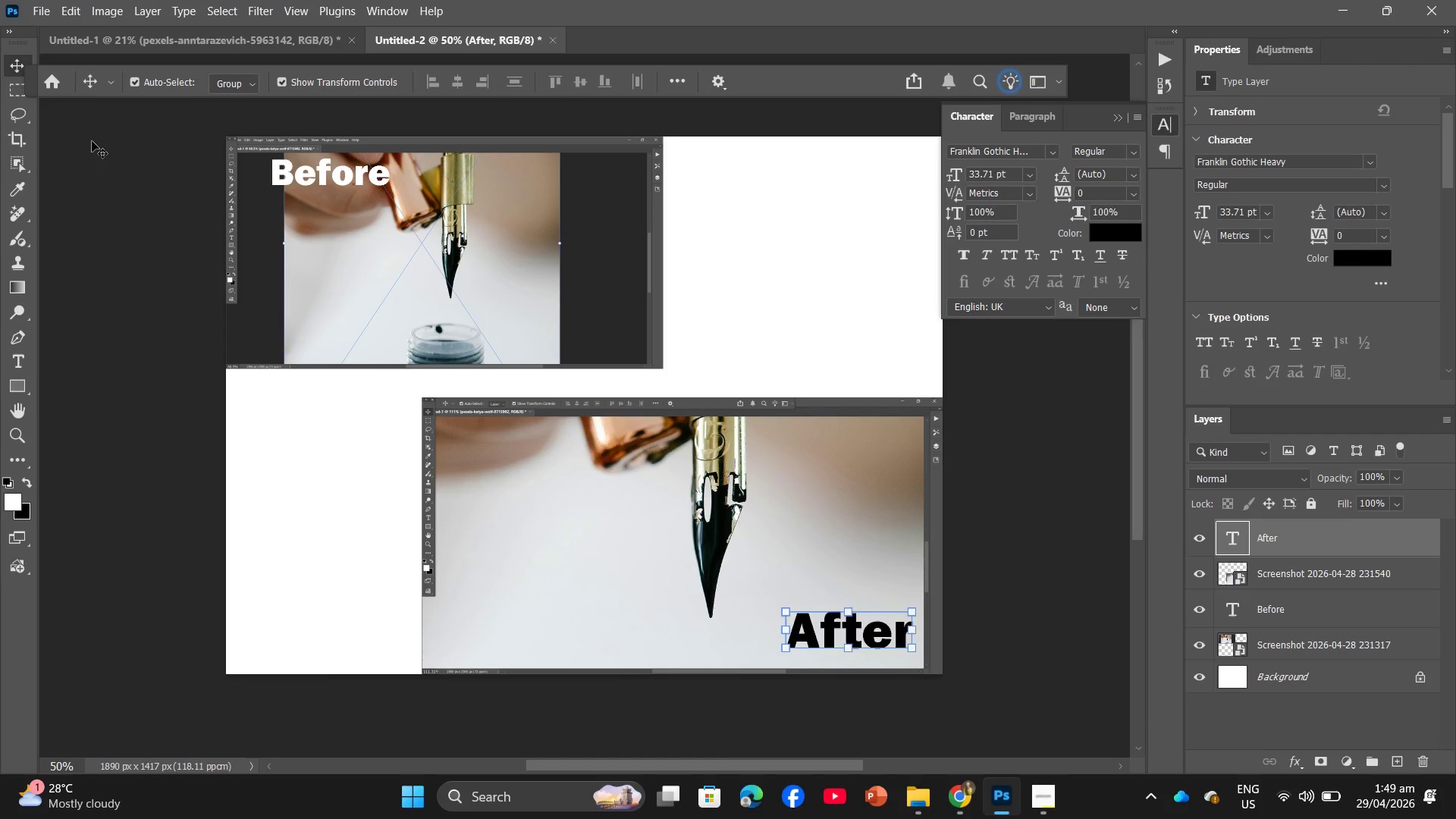 
left_click([36, 2])
 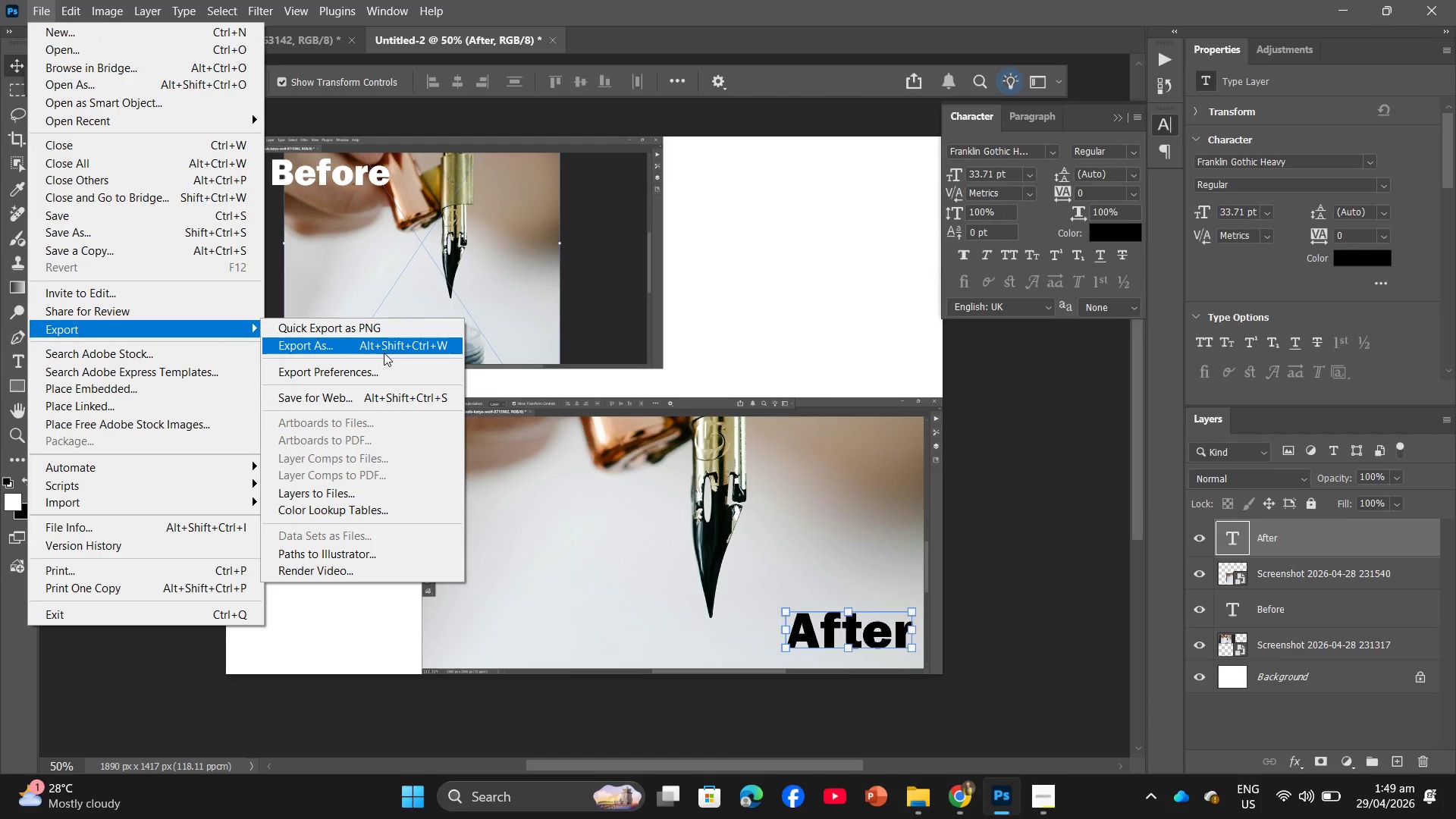 
left_click([384, 353])
 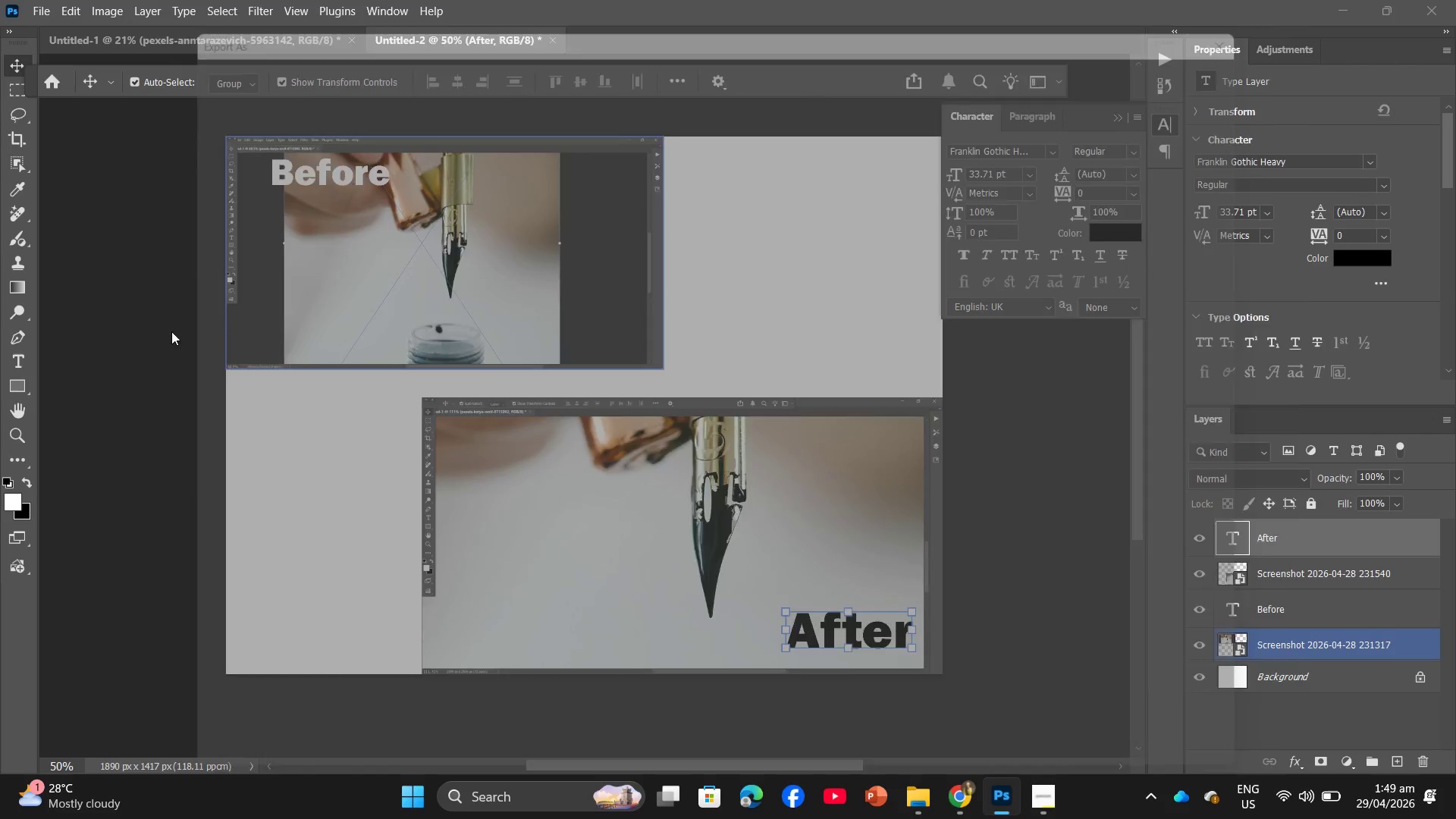 
mouse_move([244, 303])
 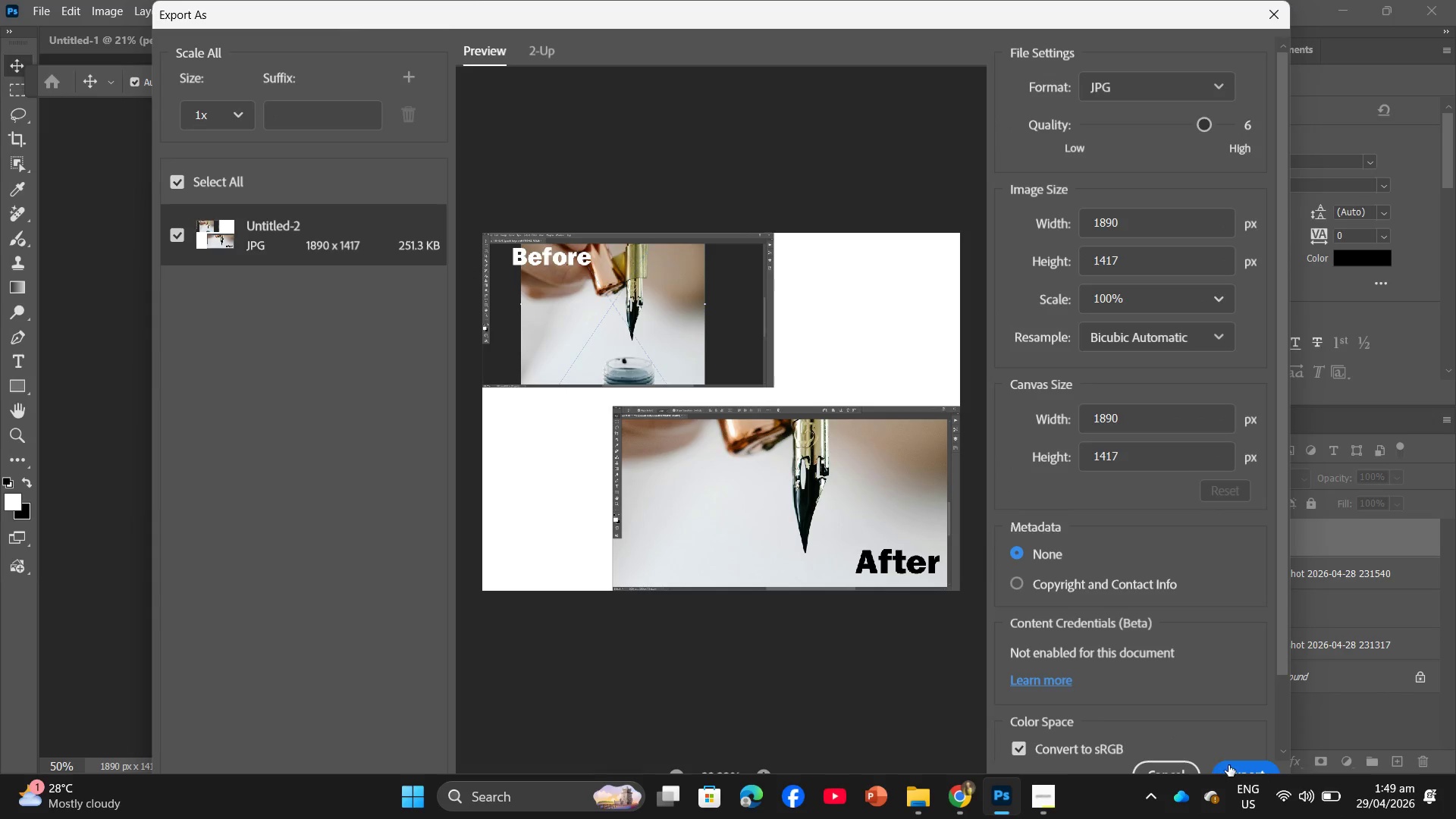 
left_click([1232, 765])
 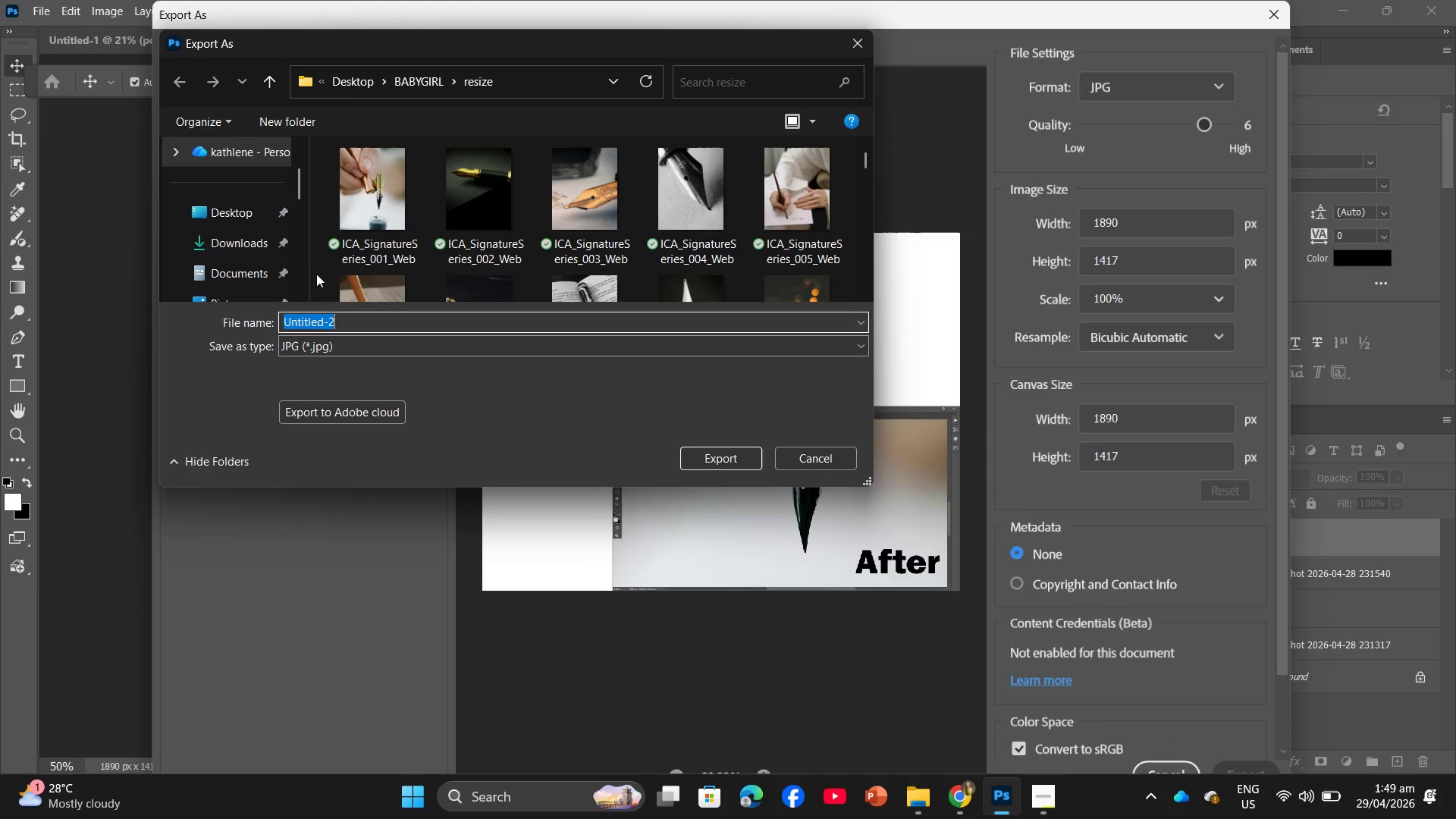 
scroll: coordinate [244, 219], scroll_direction: down, amount: 2.0
 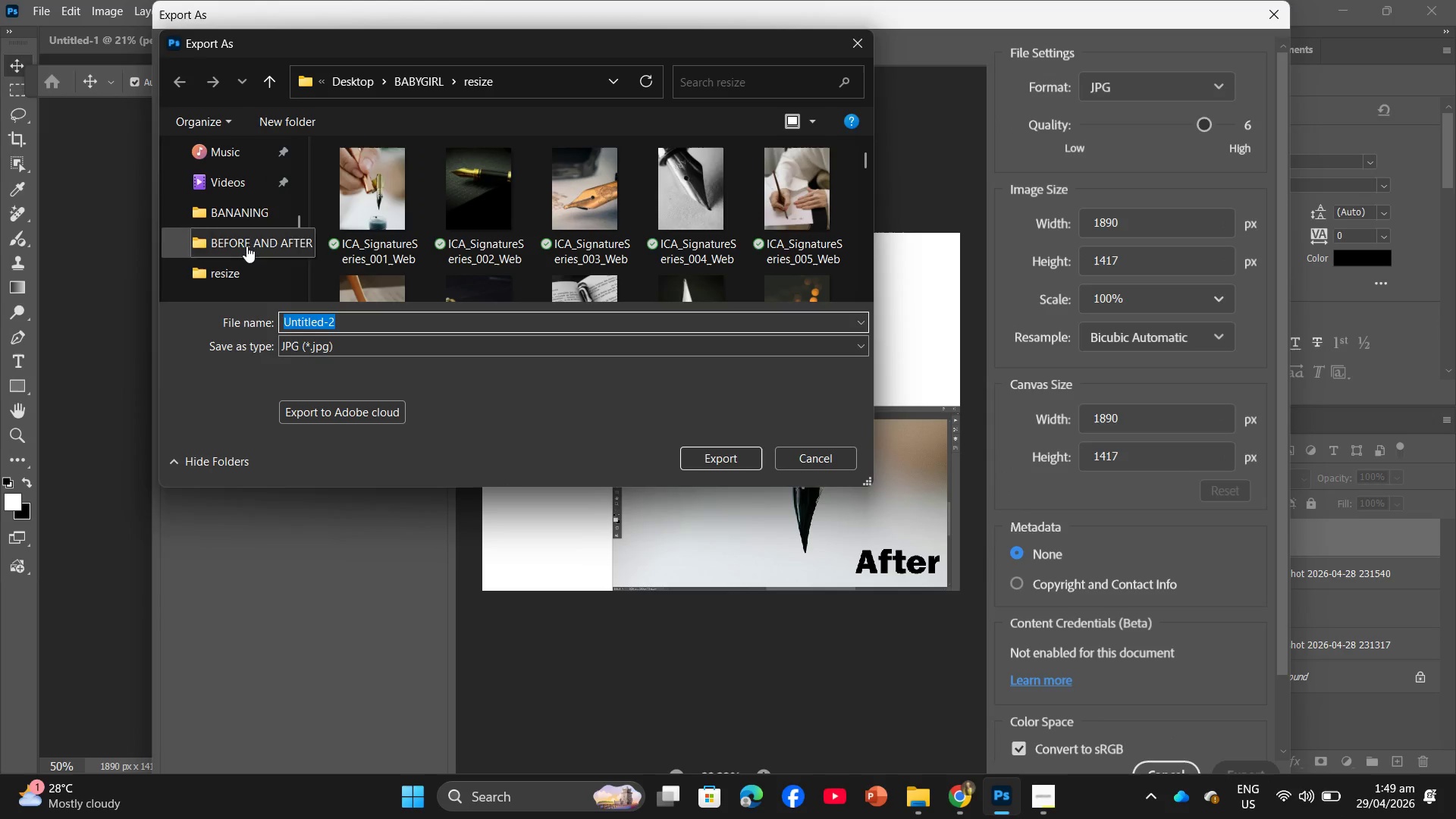 
left_click([246, 287])
 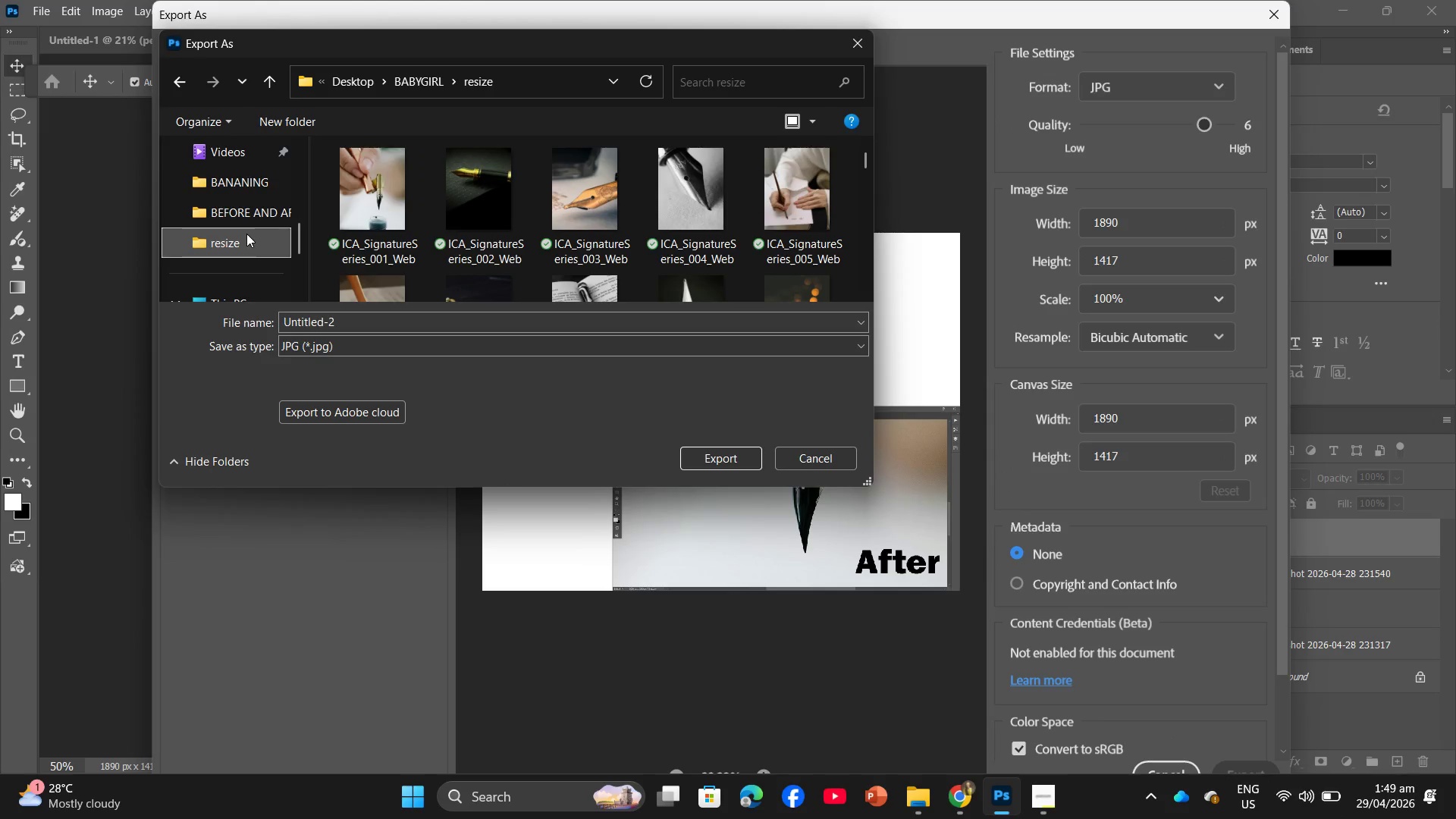 
double_click([246, 234])
 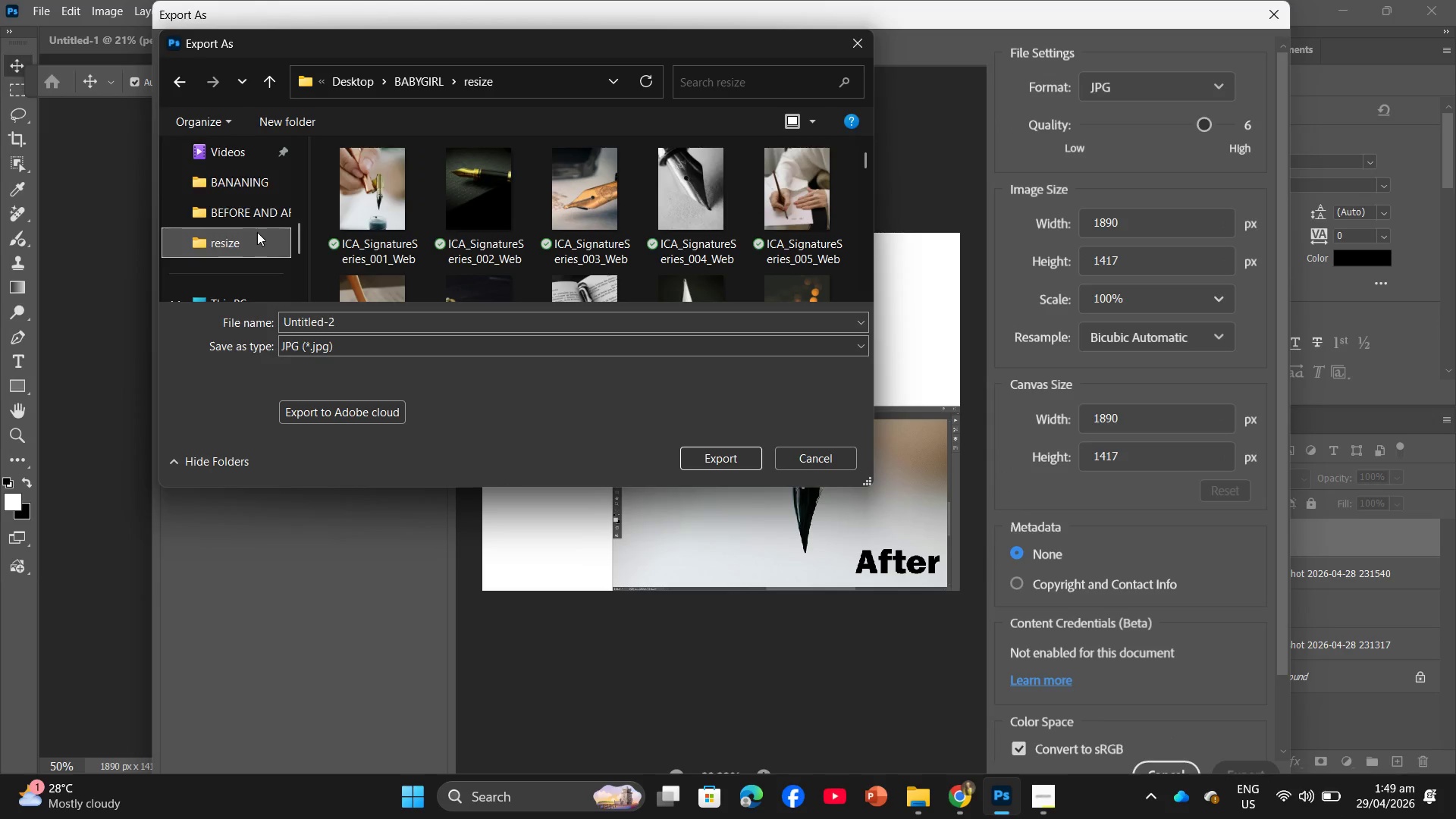 
scroll: coordinate [257, 232], scroll_direction: down, amount: 1.0
 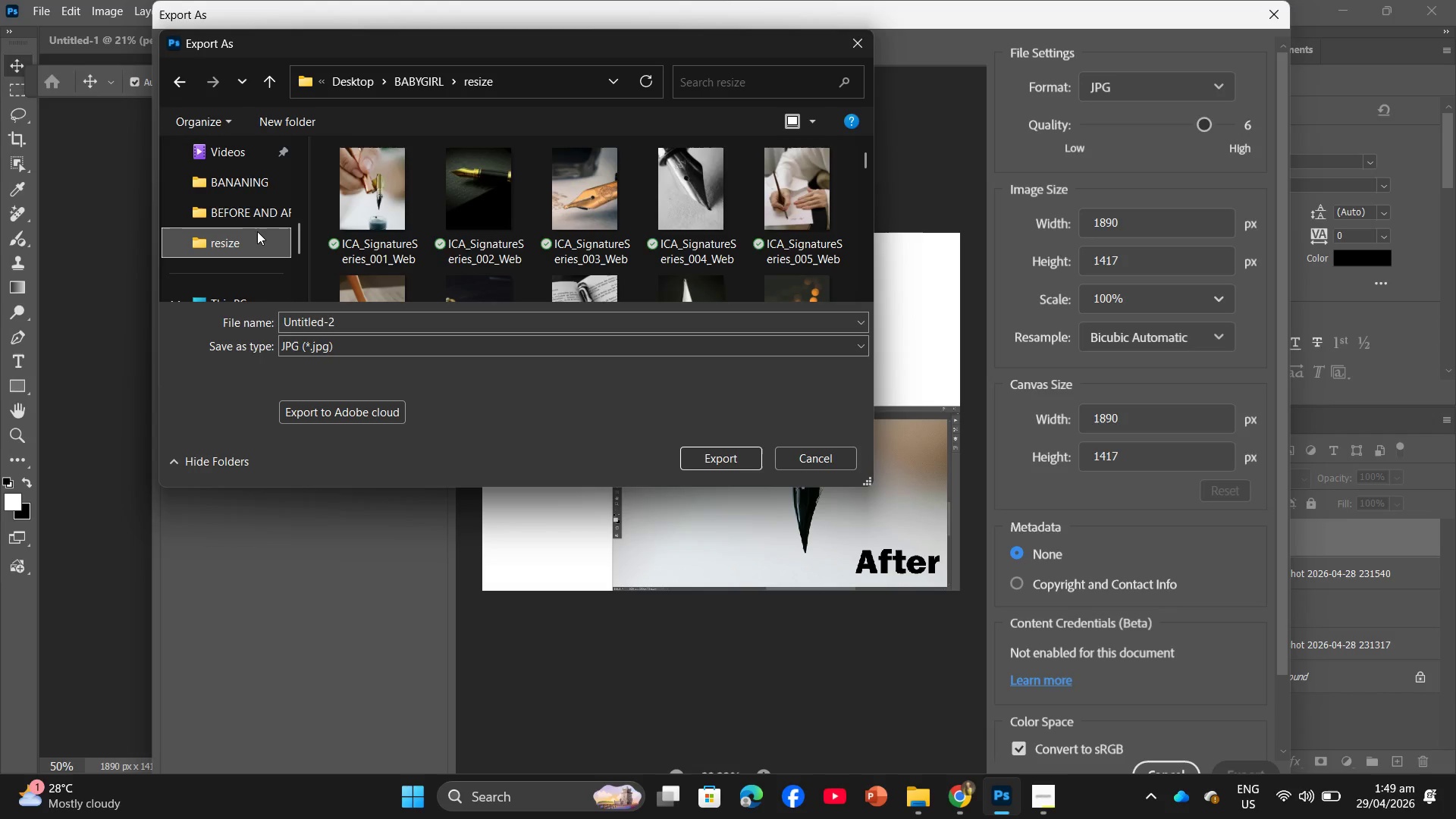 
scroll: coordinate [264, 177], scroll_direction: up, amount: 6.0
 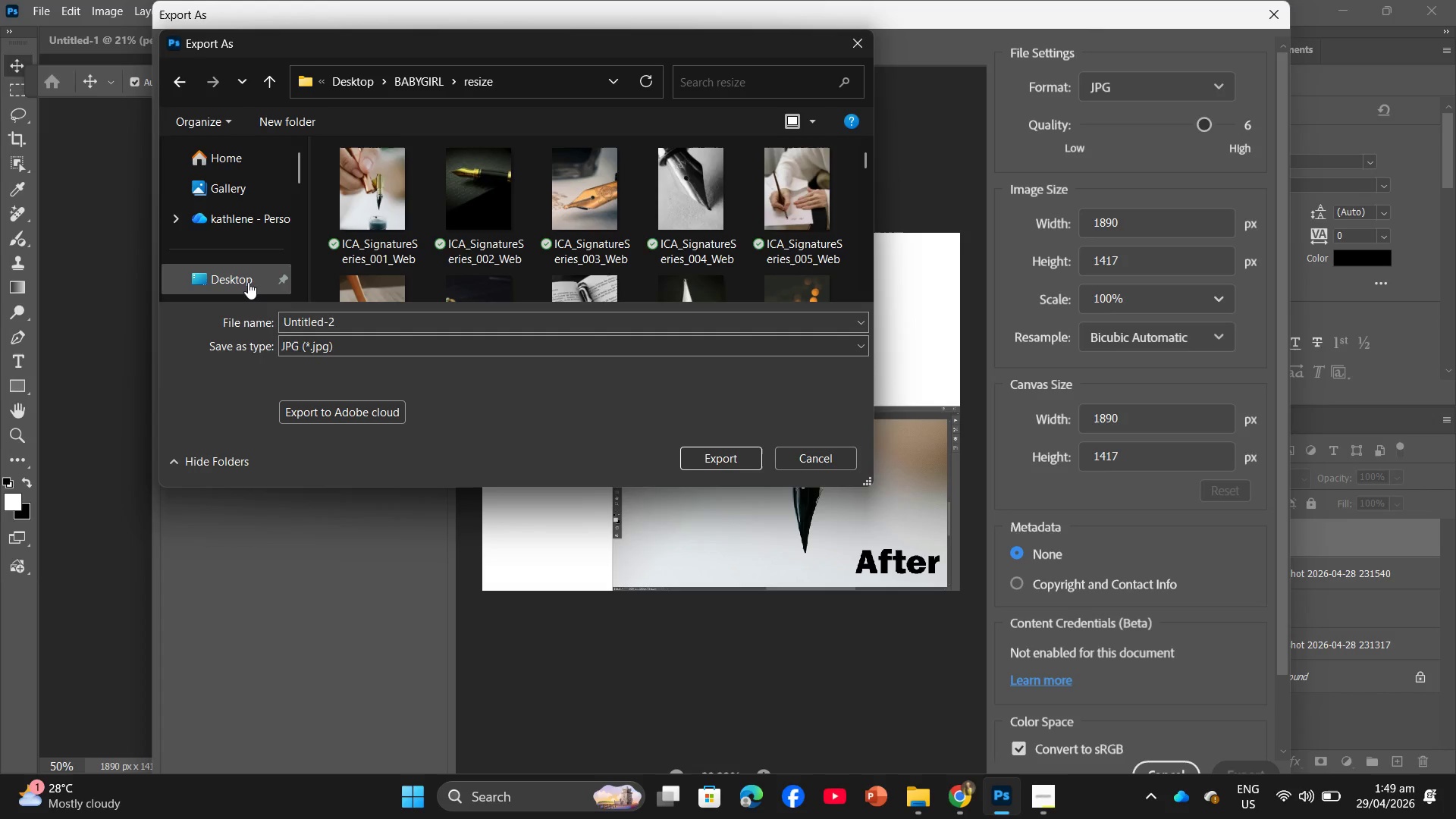 
left_click([248, 282])
 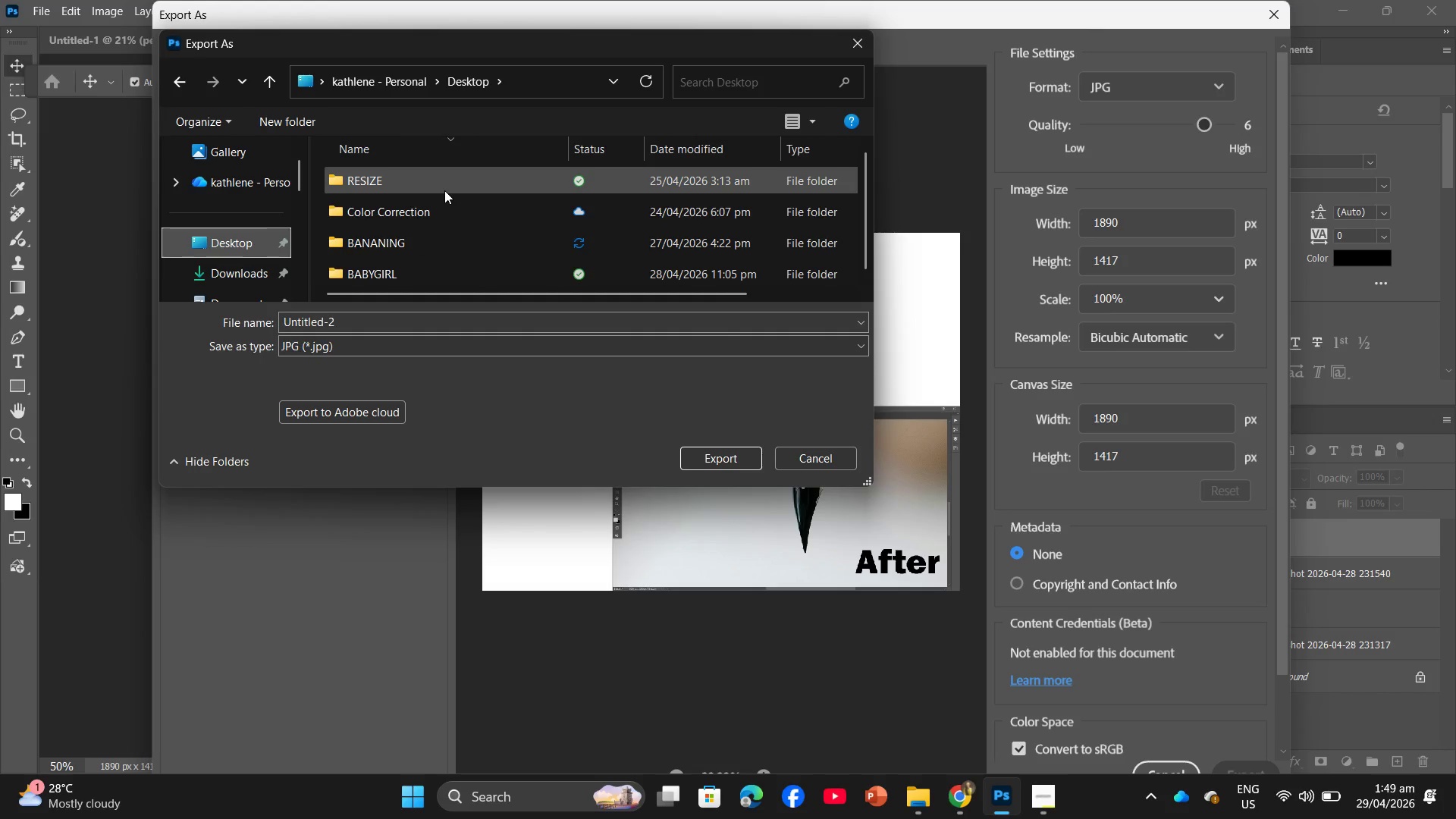 
scroll: coordinate [447, 202], scroll_direction: down, amount: 3.0
 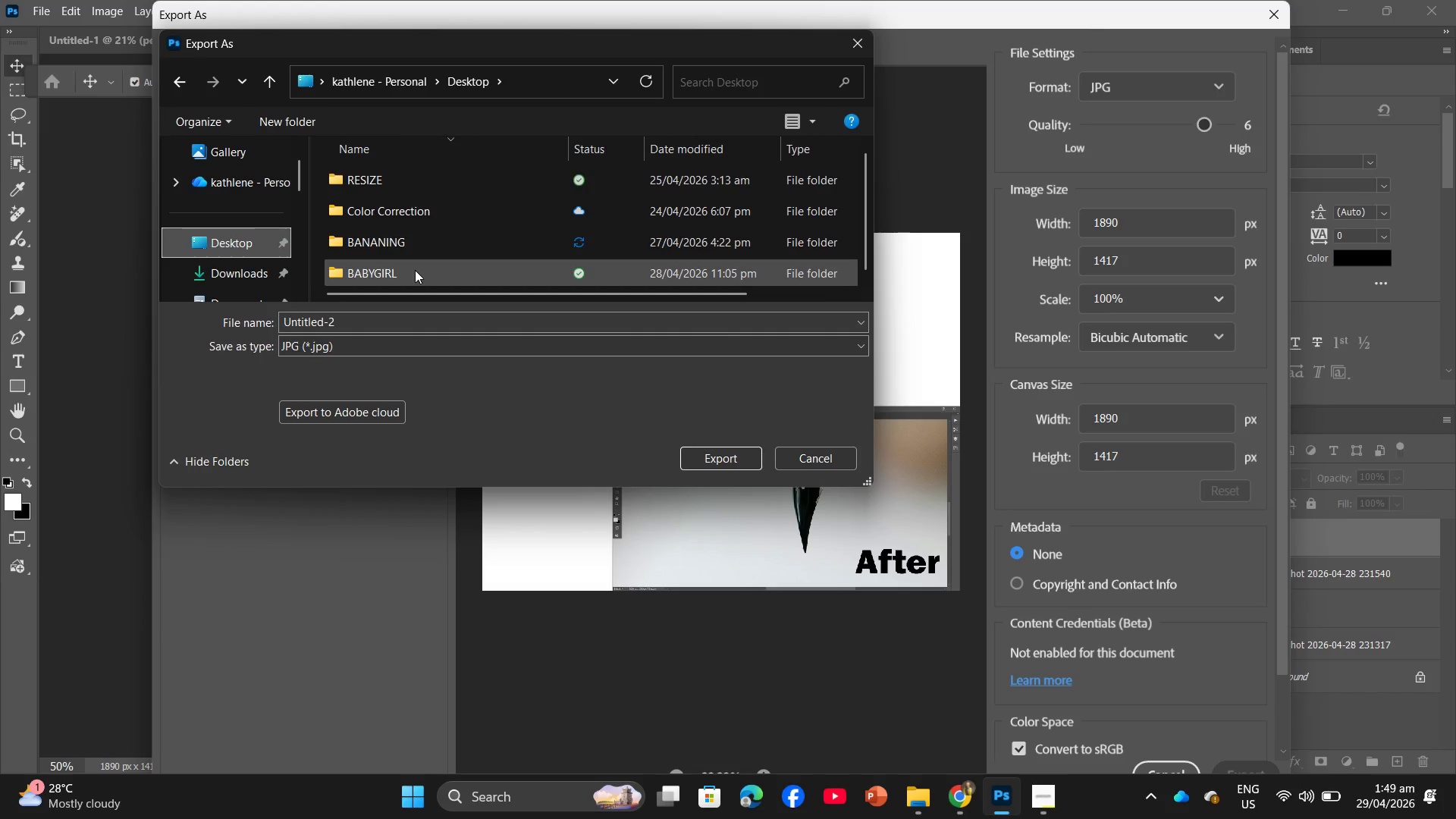 
double_click([415, 270])
 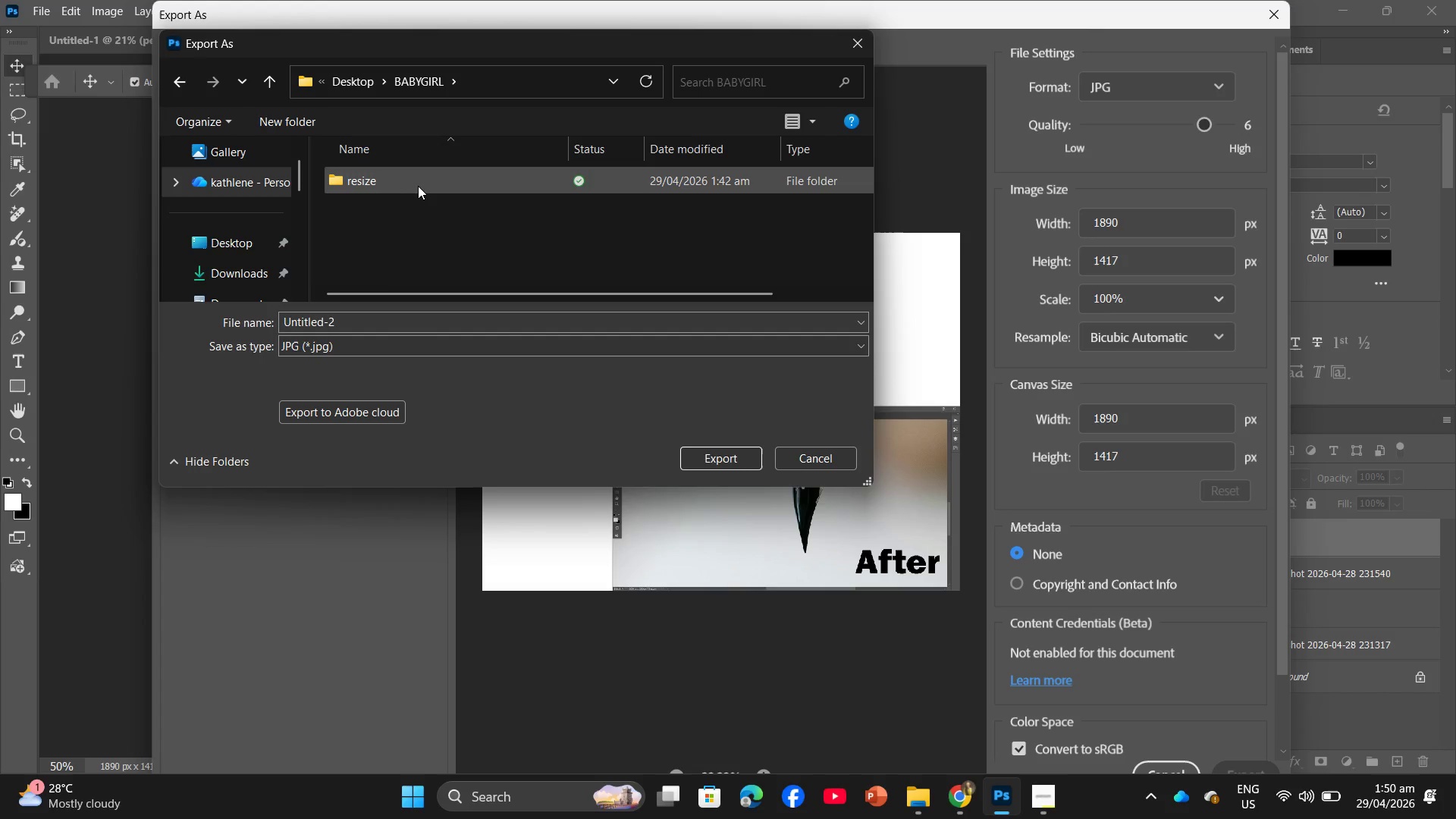 
double_click([419, 186])
 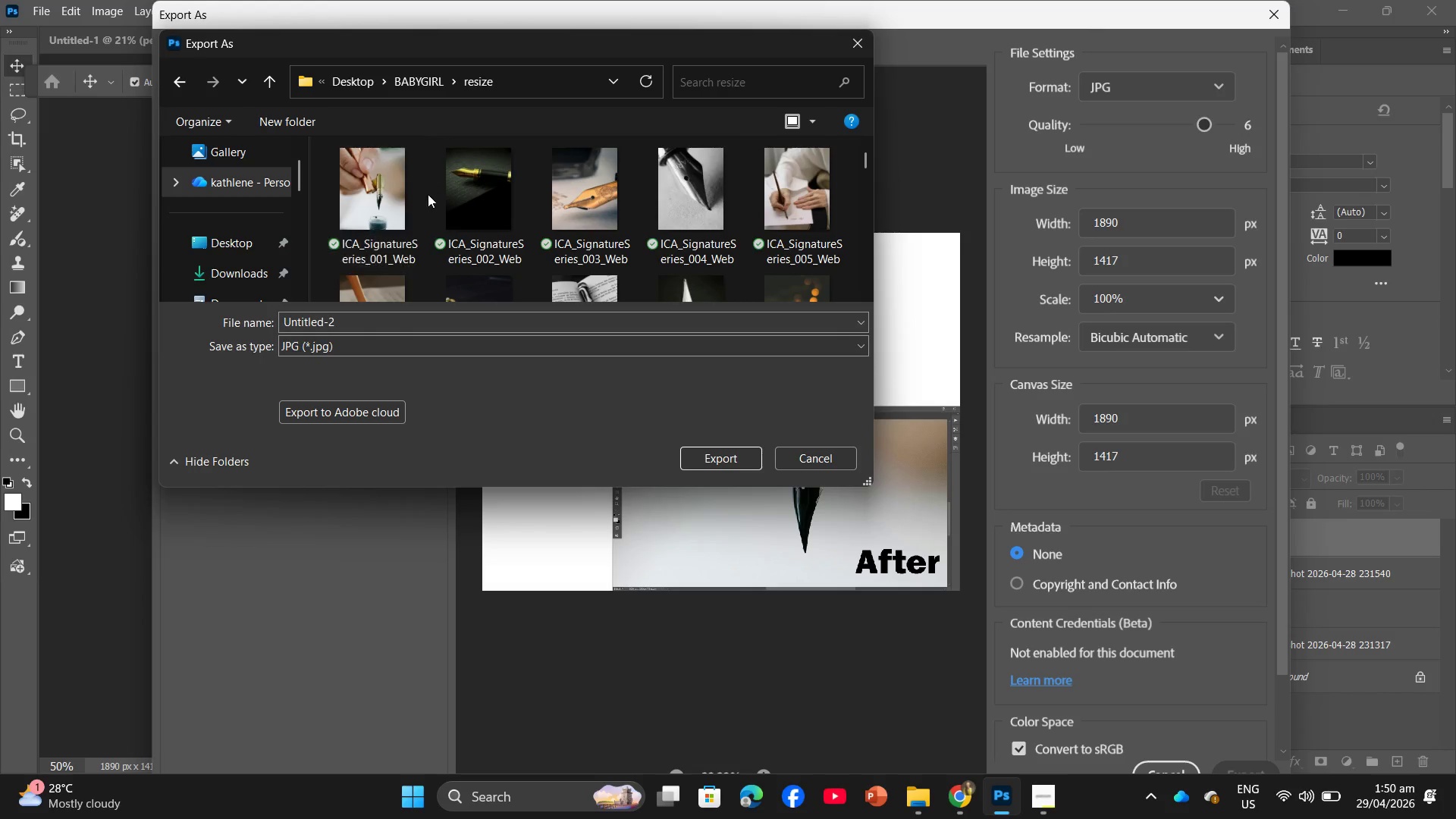 
scroll: coordinate [435, 202], scroll_direction: down, amount: 28.0
 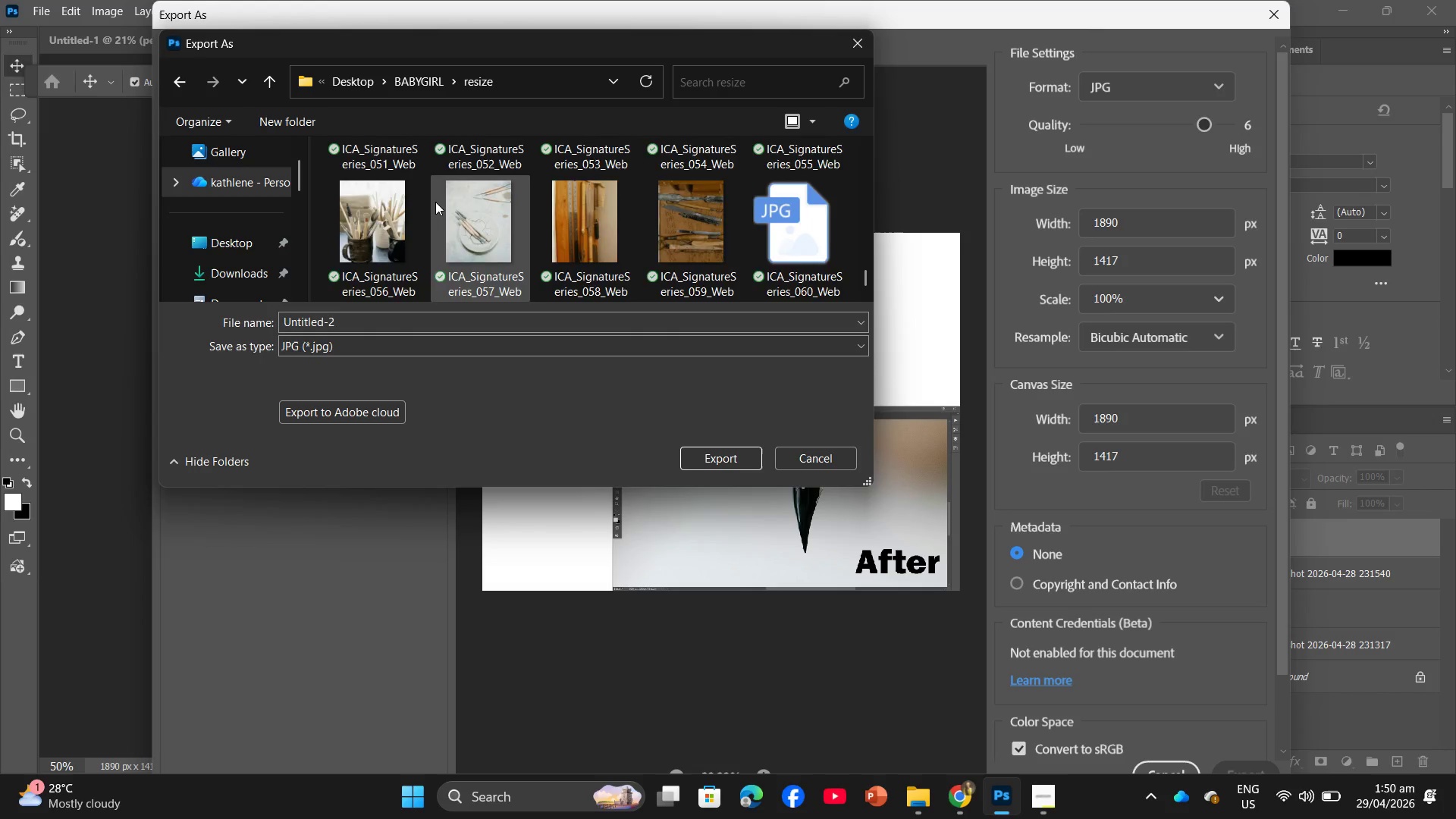 
scroll: coordinate [435, 202], scroll_direction: up, amount: 27.0
 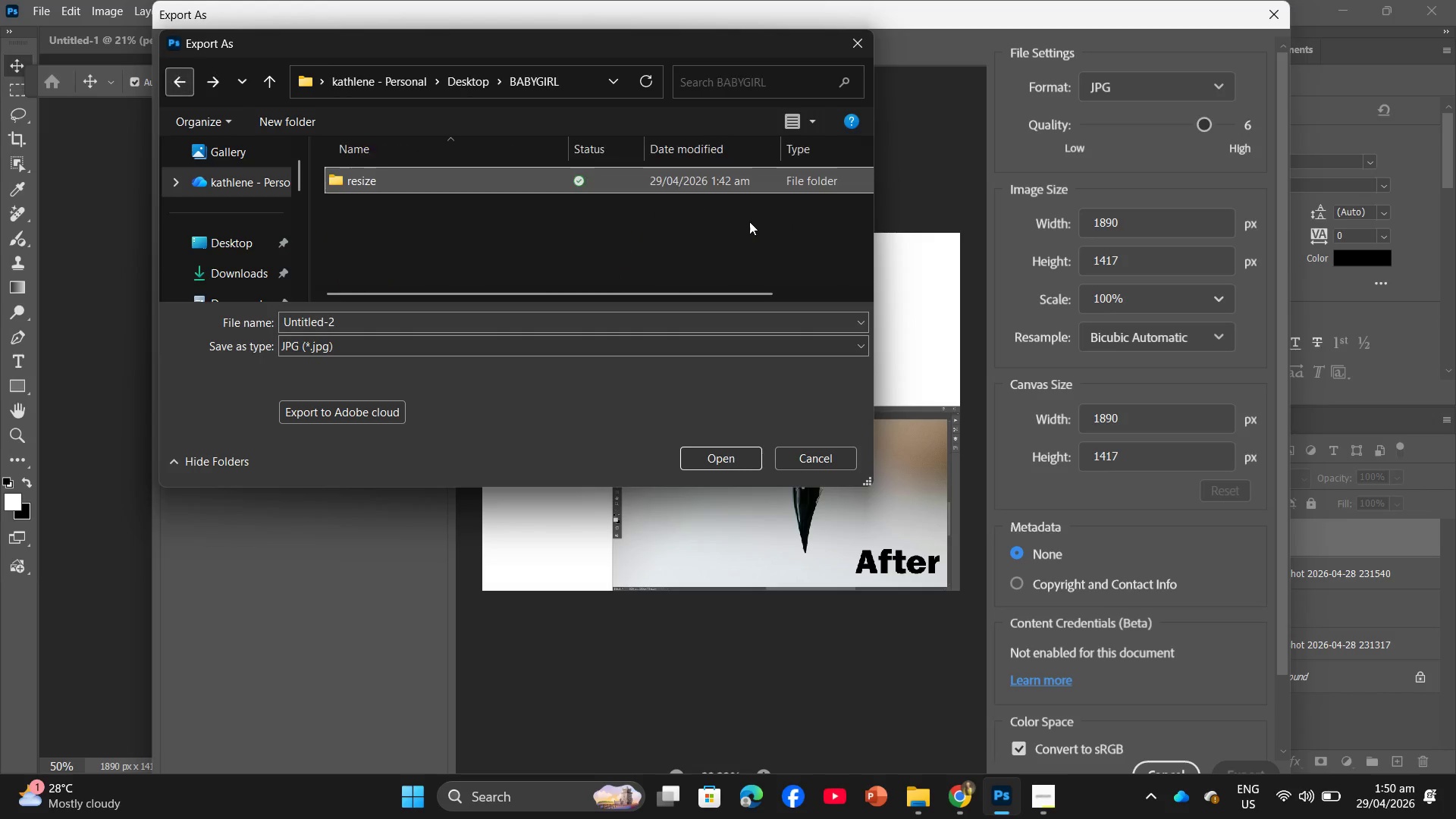 
right_click([626, 241])
 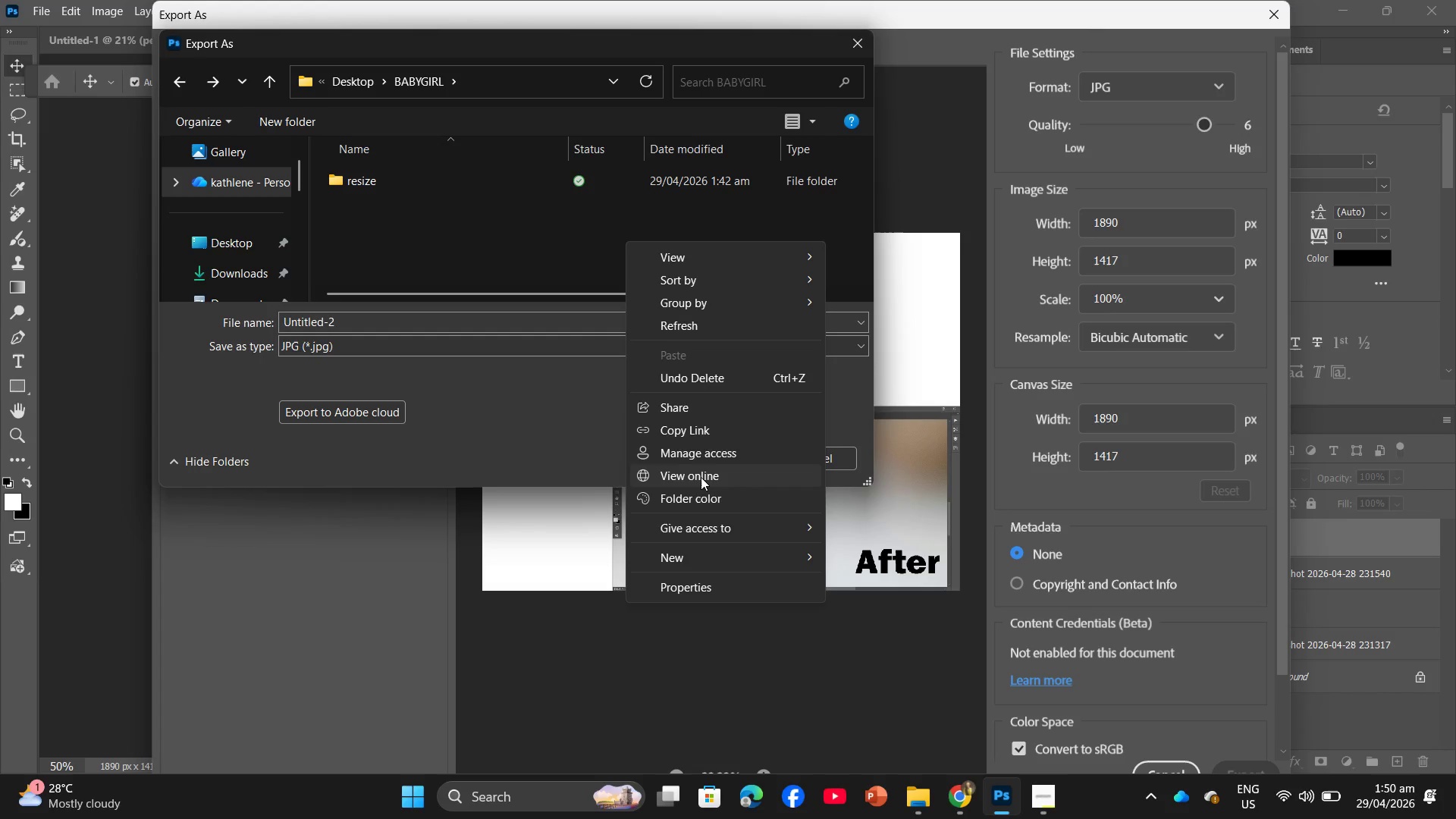 
wait(5.38)
 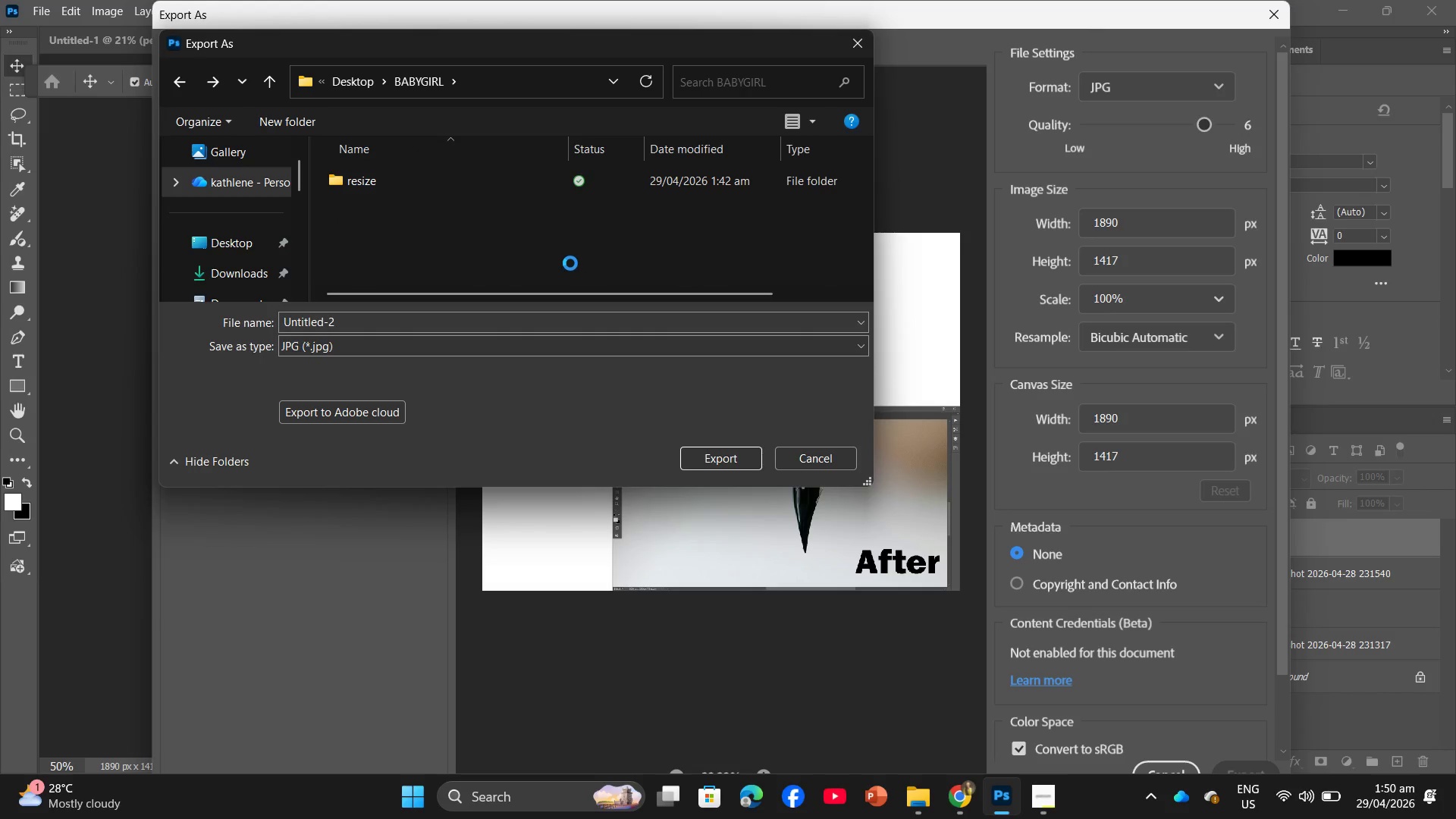 
left_click([689, 551])
 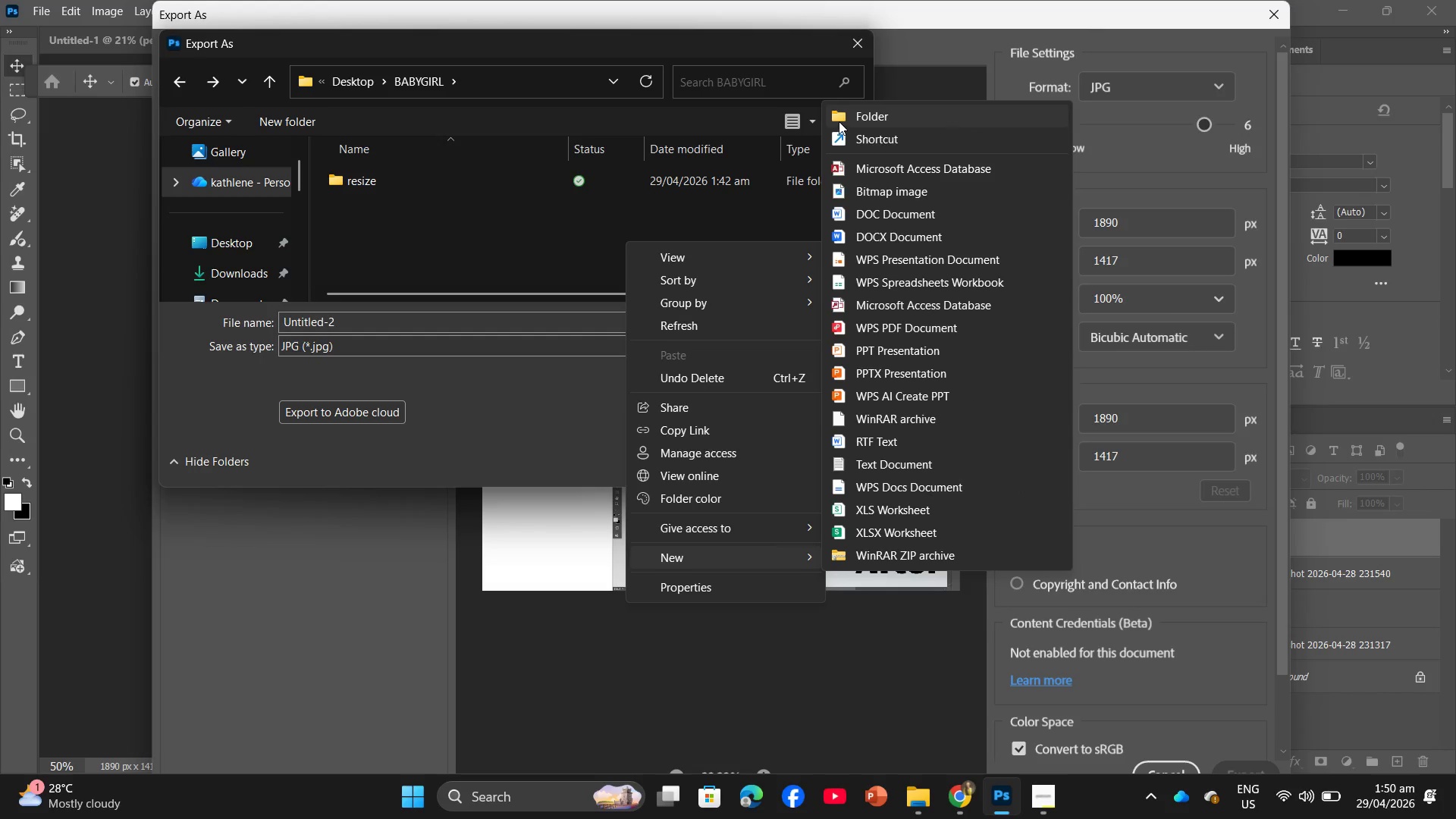 
left_click([839, 120])
 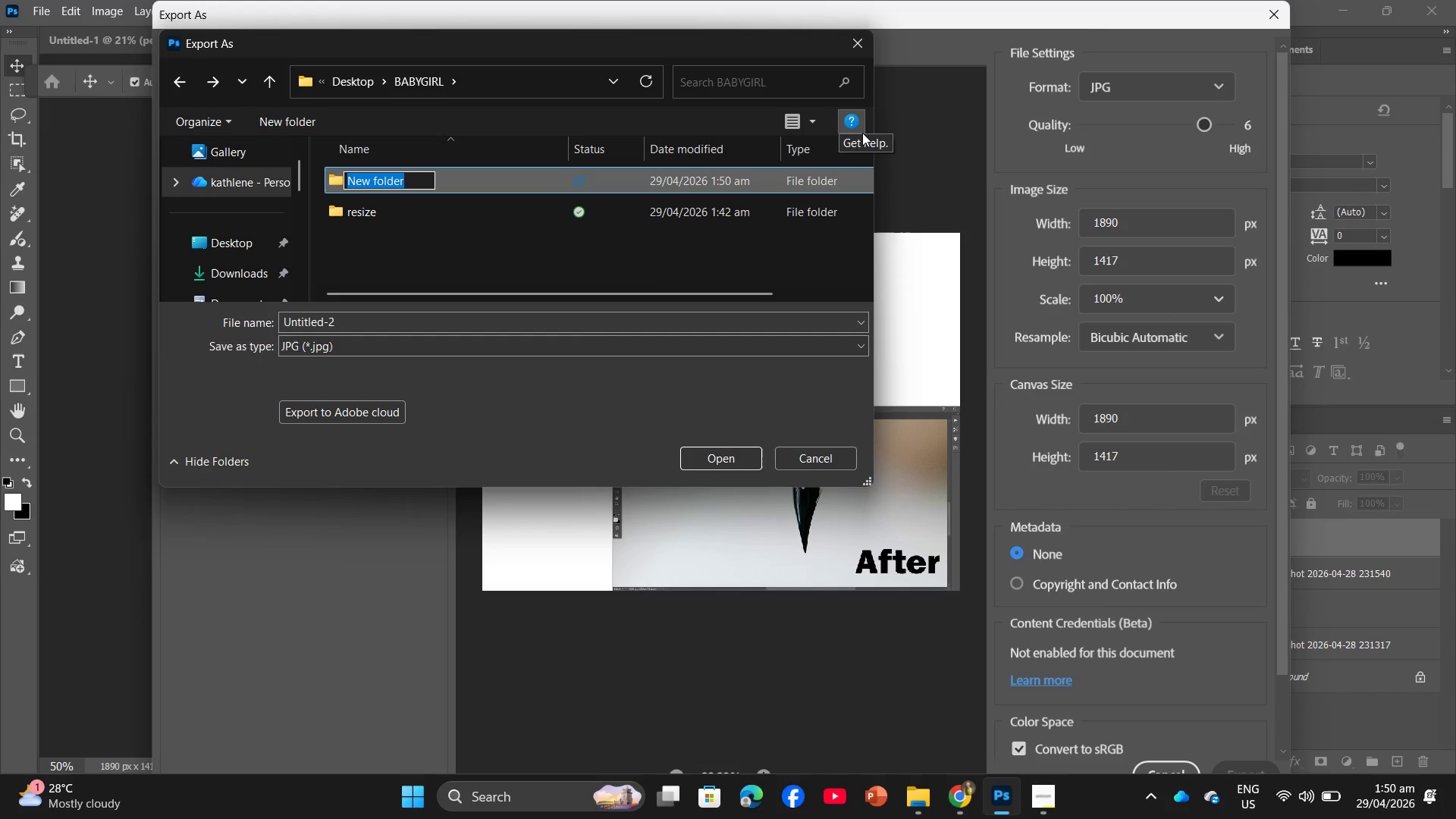 
type(before n aftwr)
key(Backspace)
key(Backspace)
type(er)
 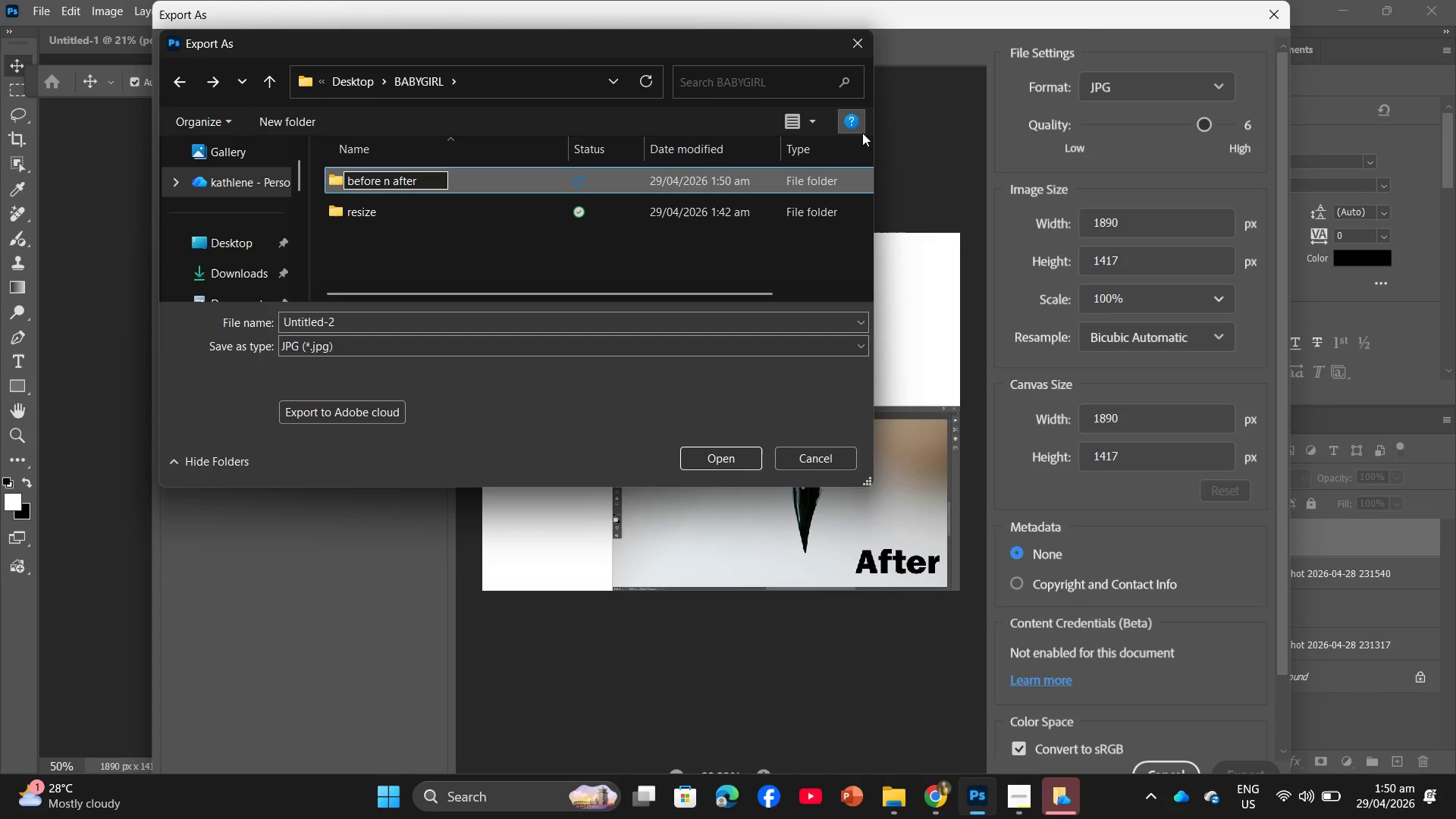 
key(Enter)
 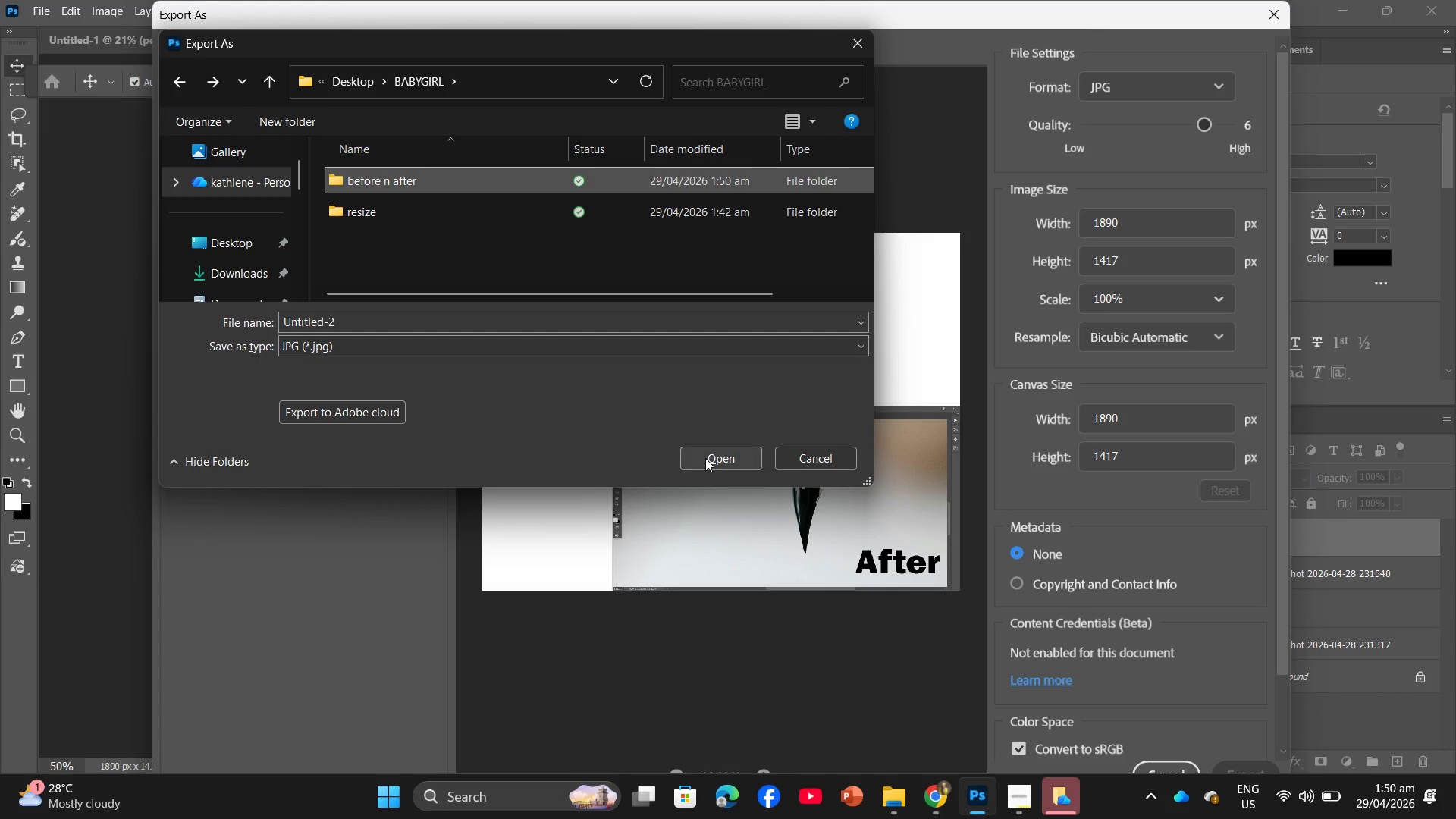 
wait(6.12)
 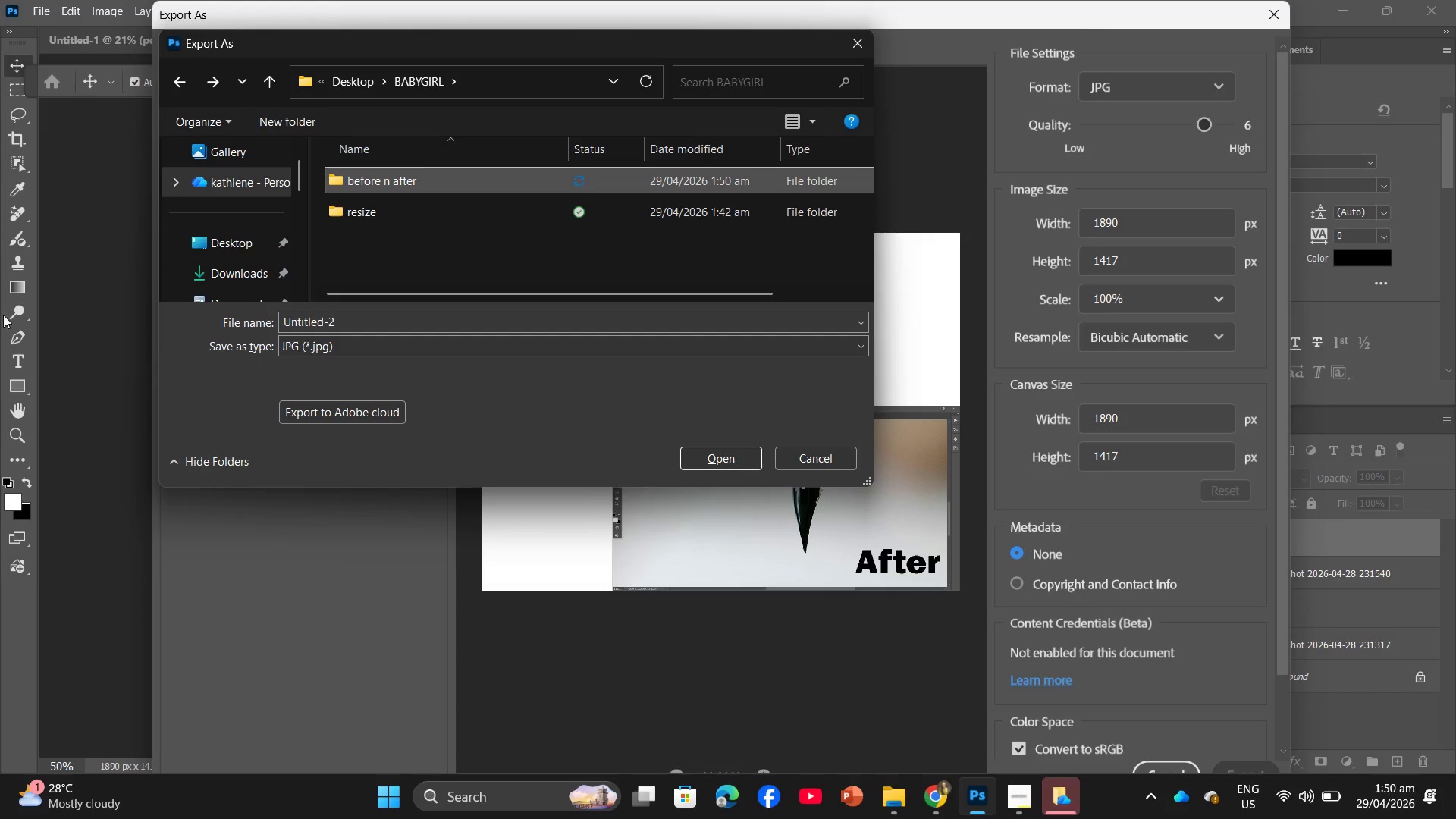 
double_click([619, 185])
 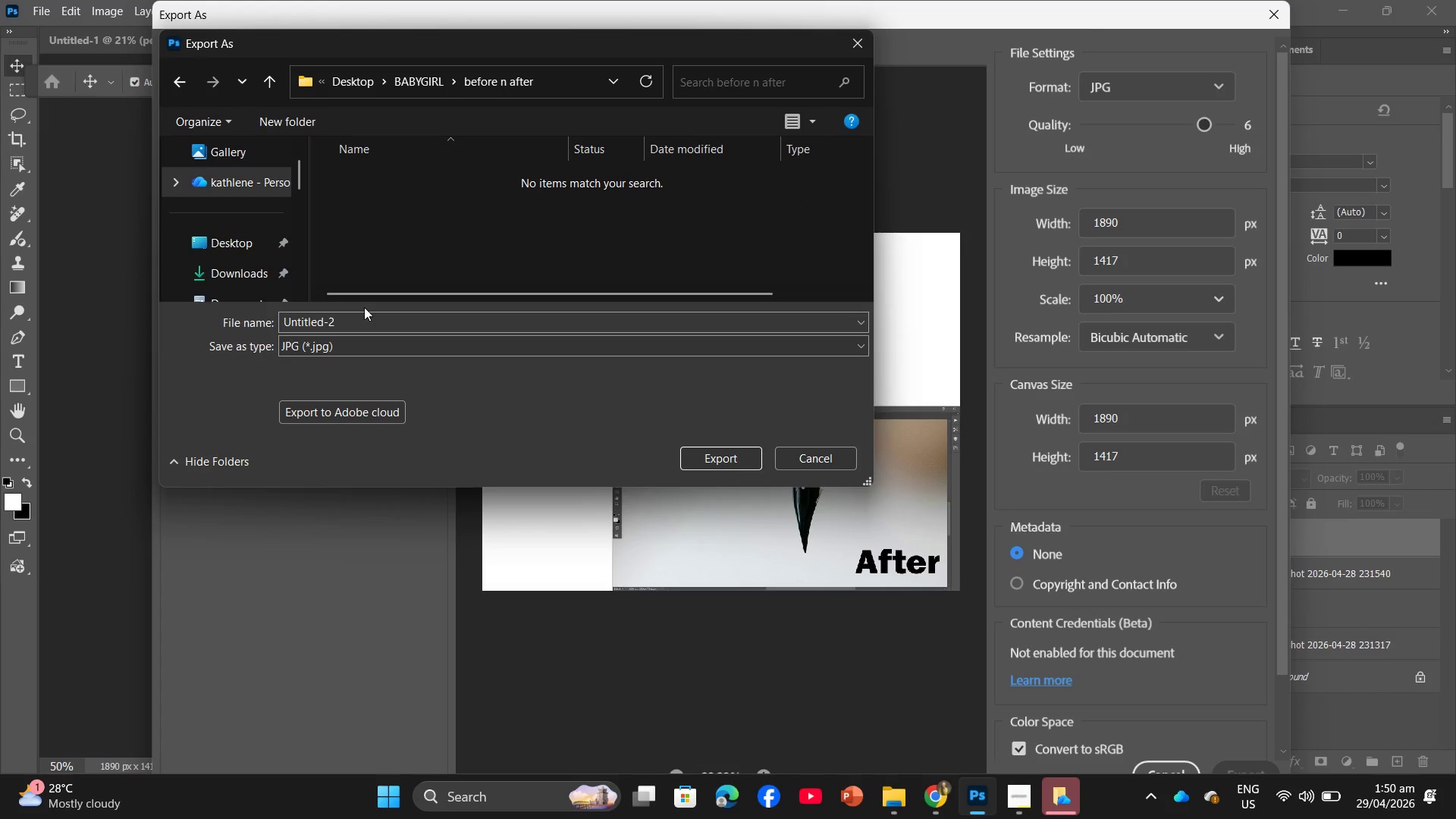 
left_click([361, 325])
 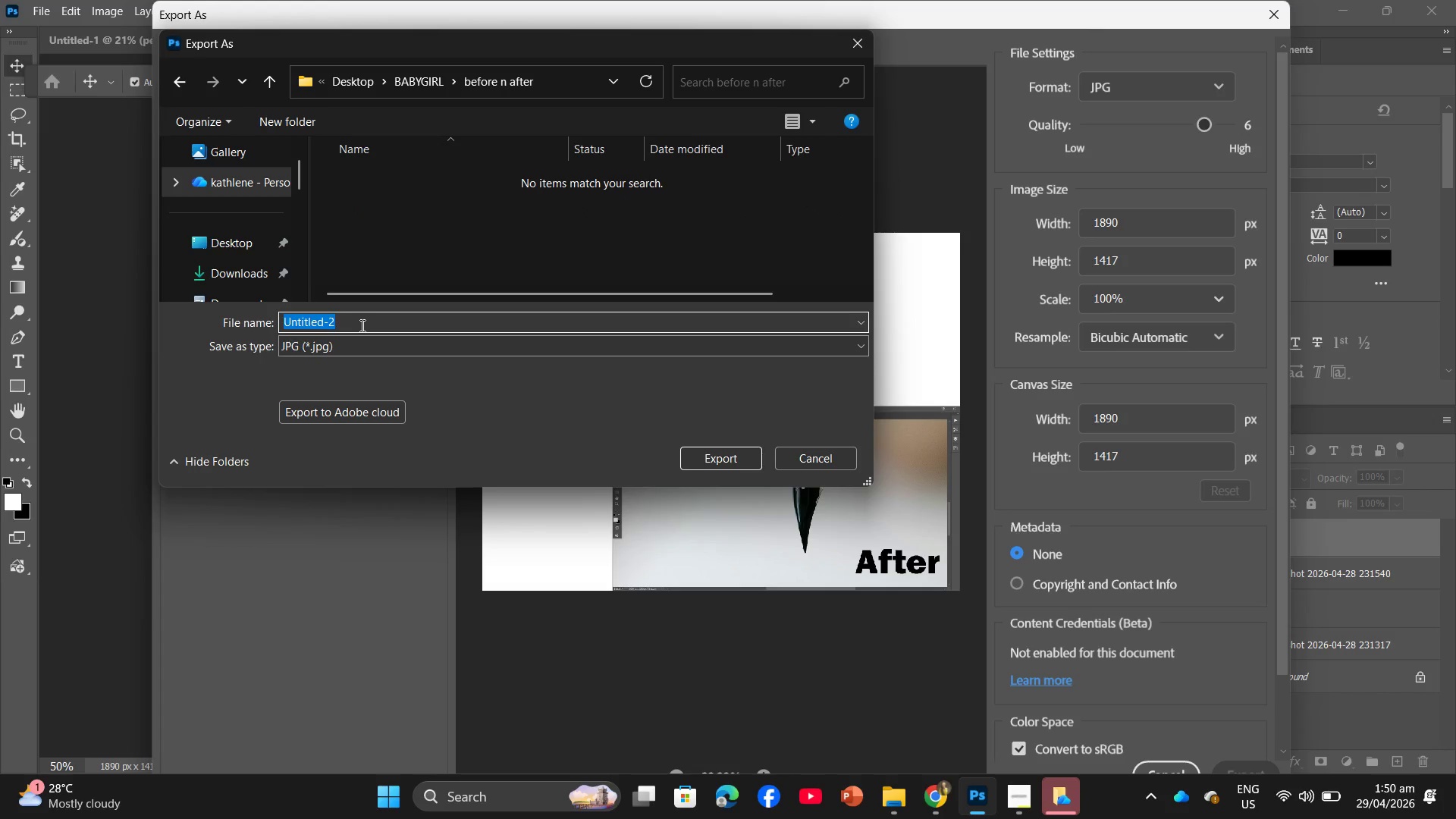 
type(before n after 1)
 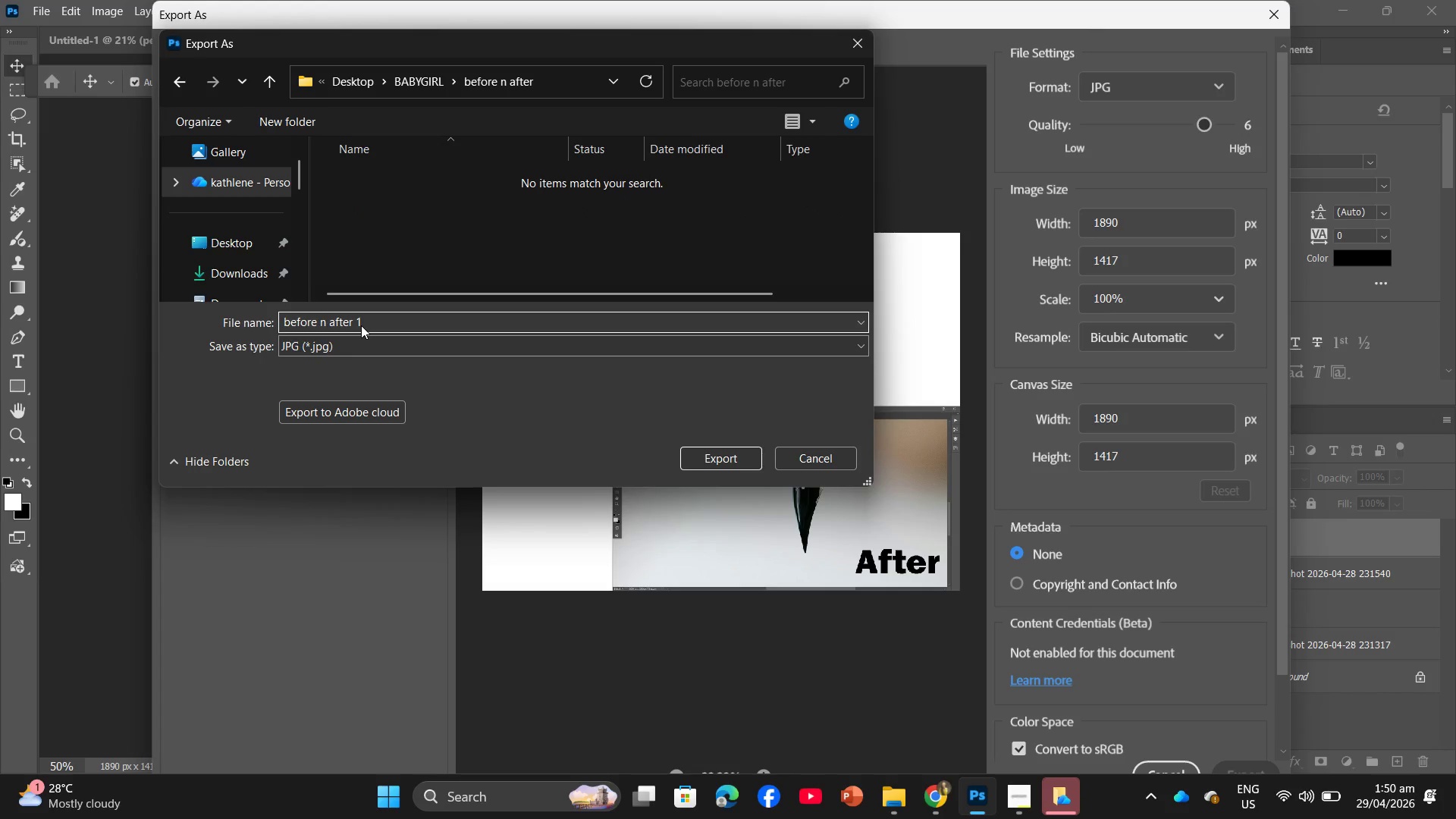 
key(Enter)
 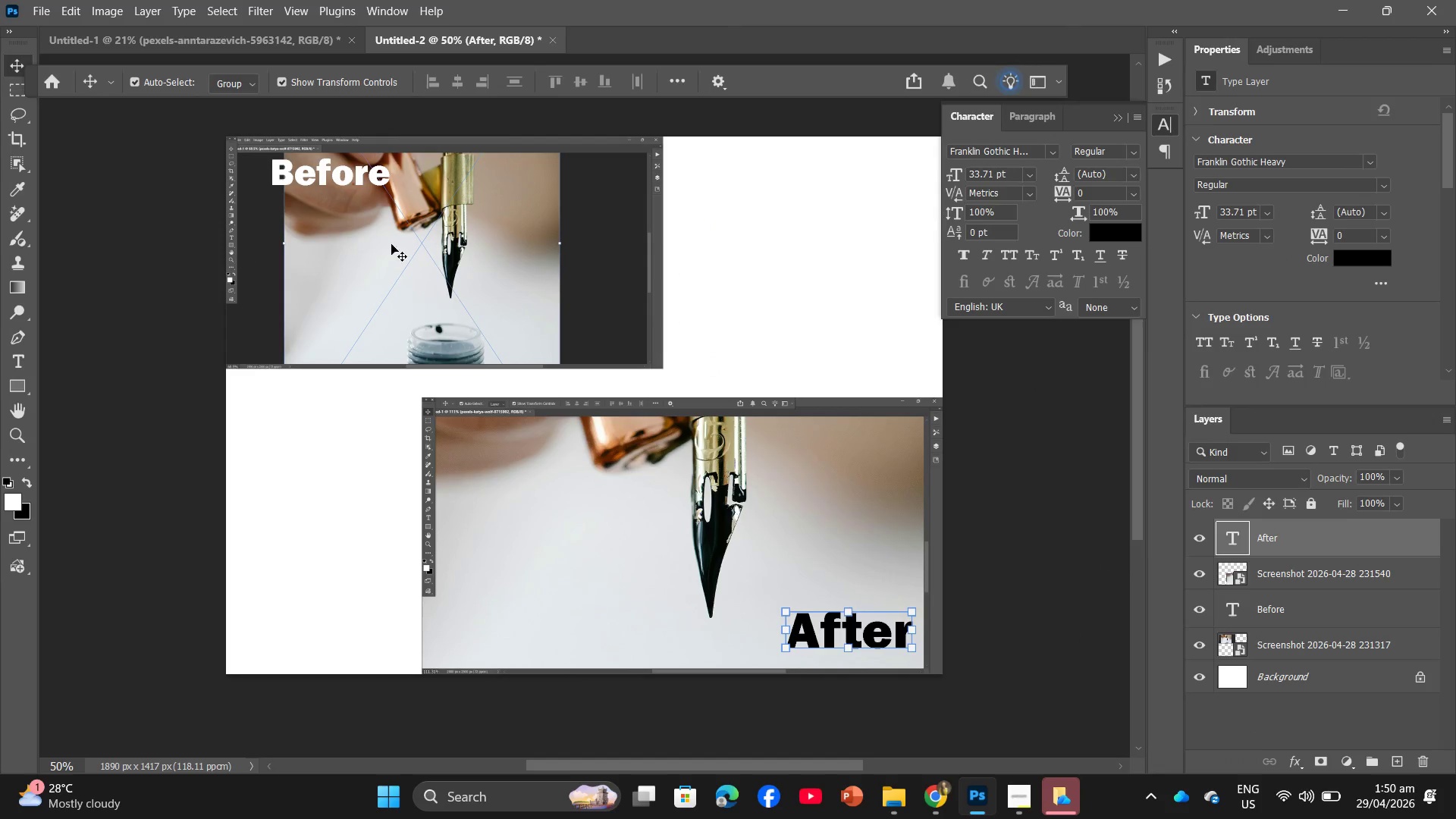 
wait(9.97)
 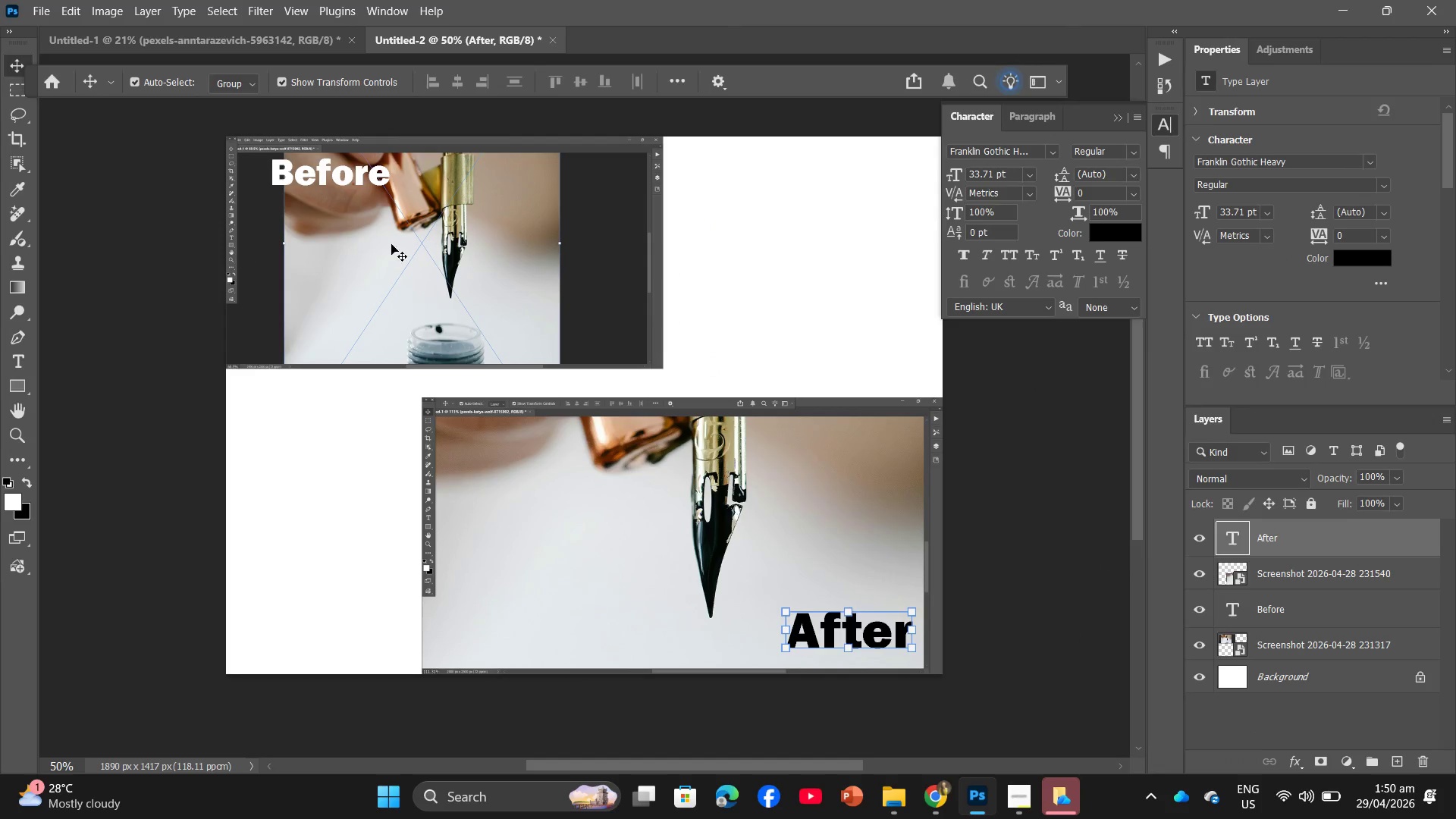 
left_click([403, 300])
 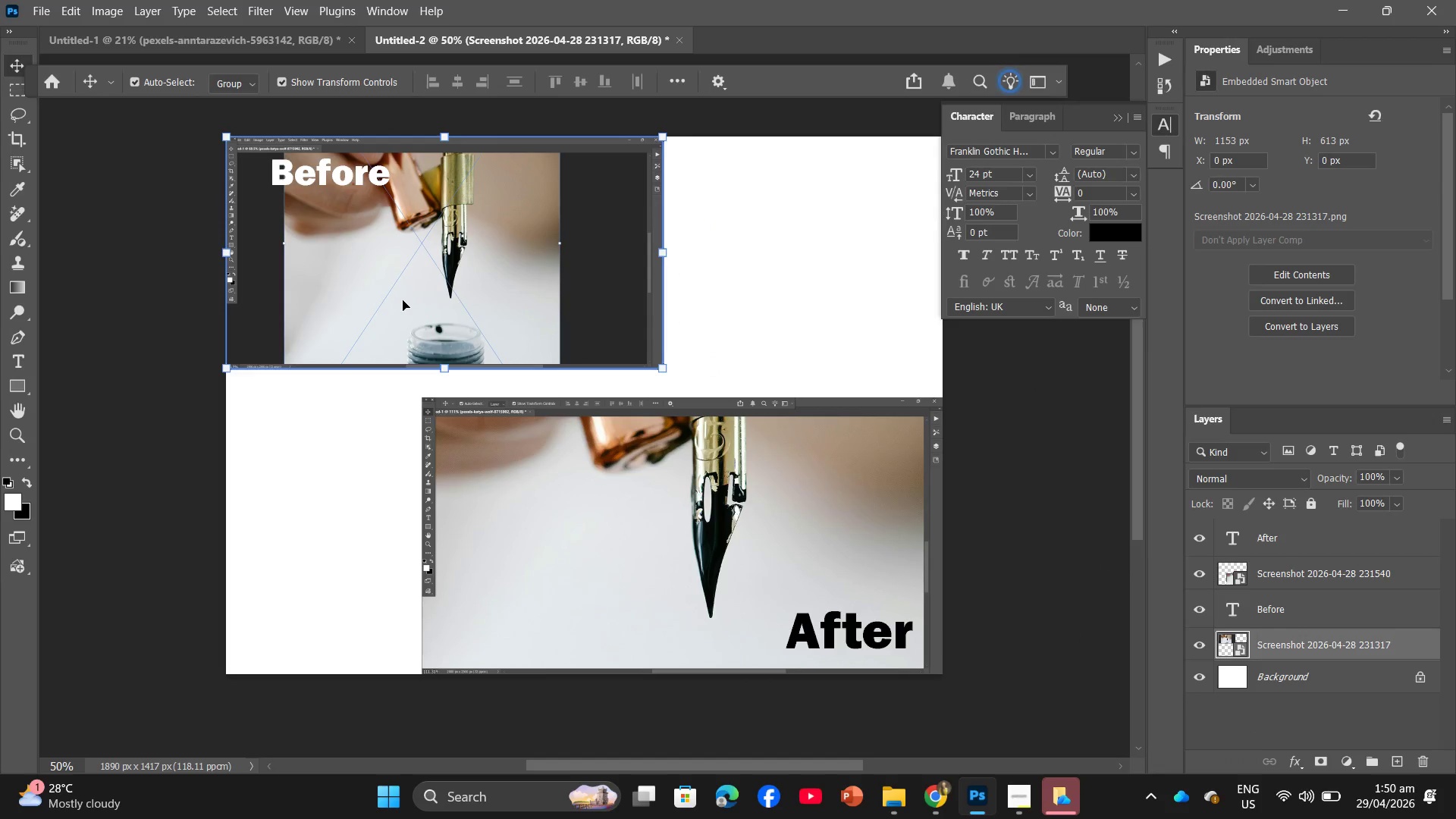 
key(Backspace)
 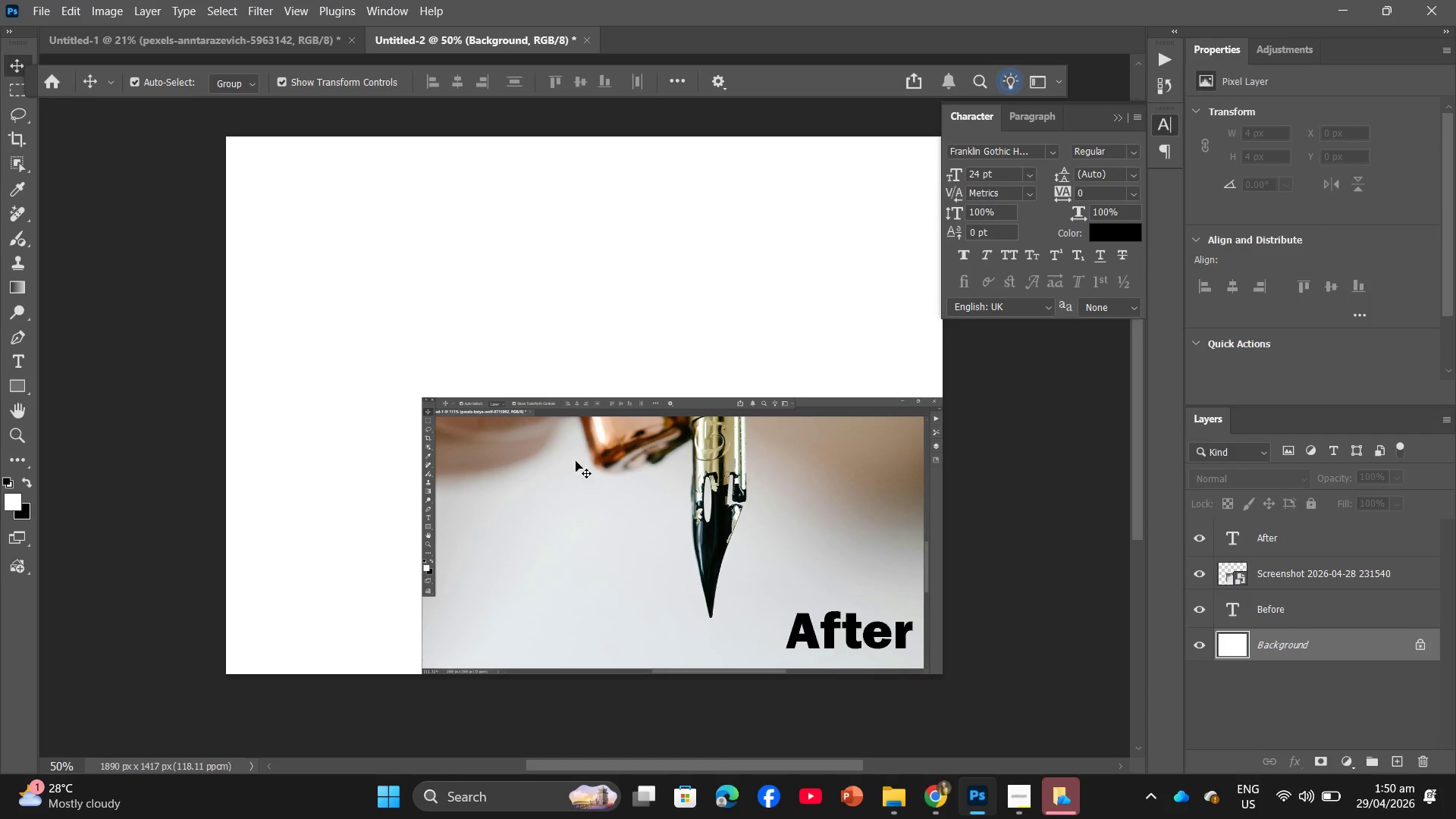 
left_click([627, 584])
 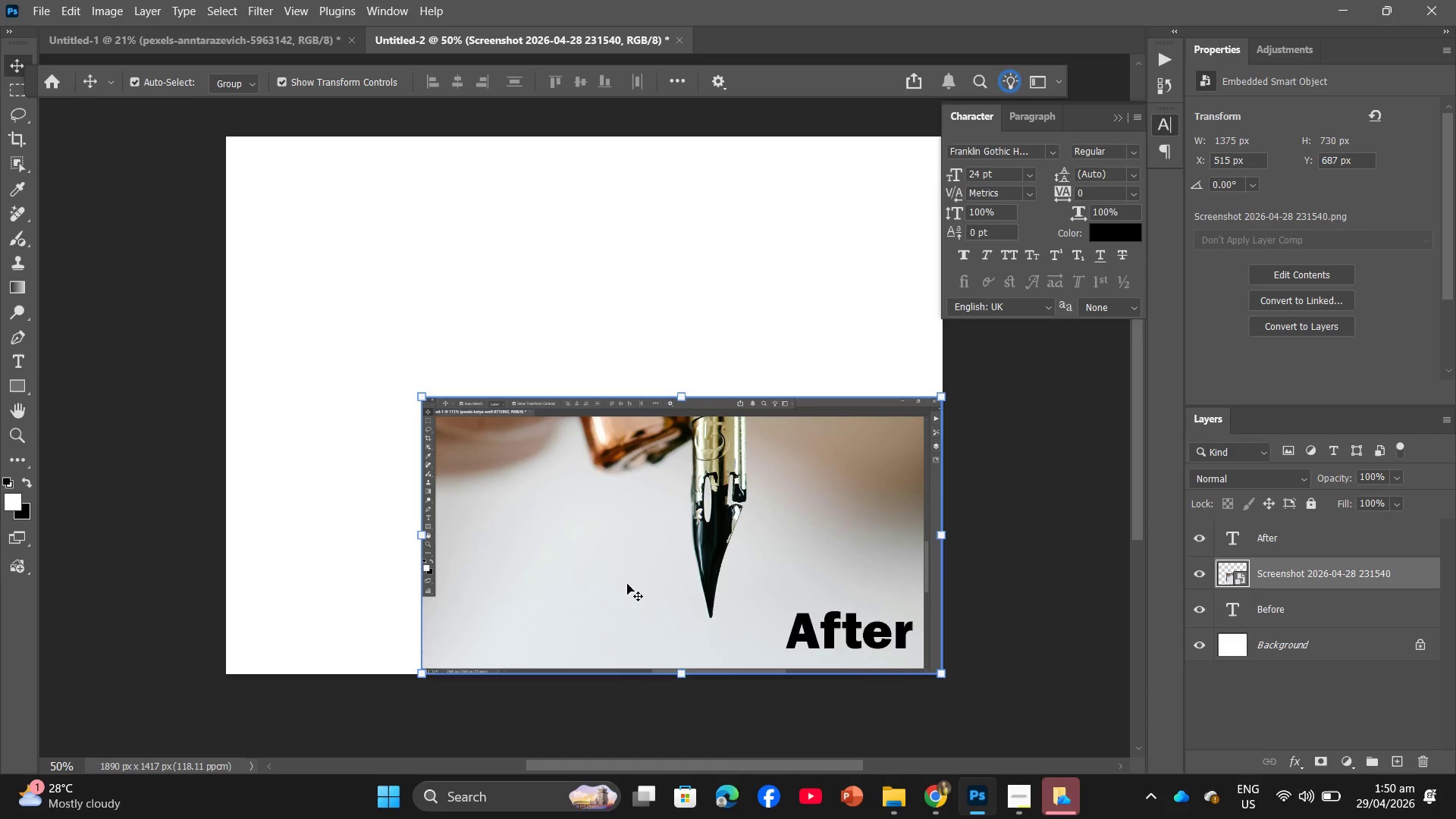 
key(Backspace)
 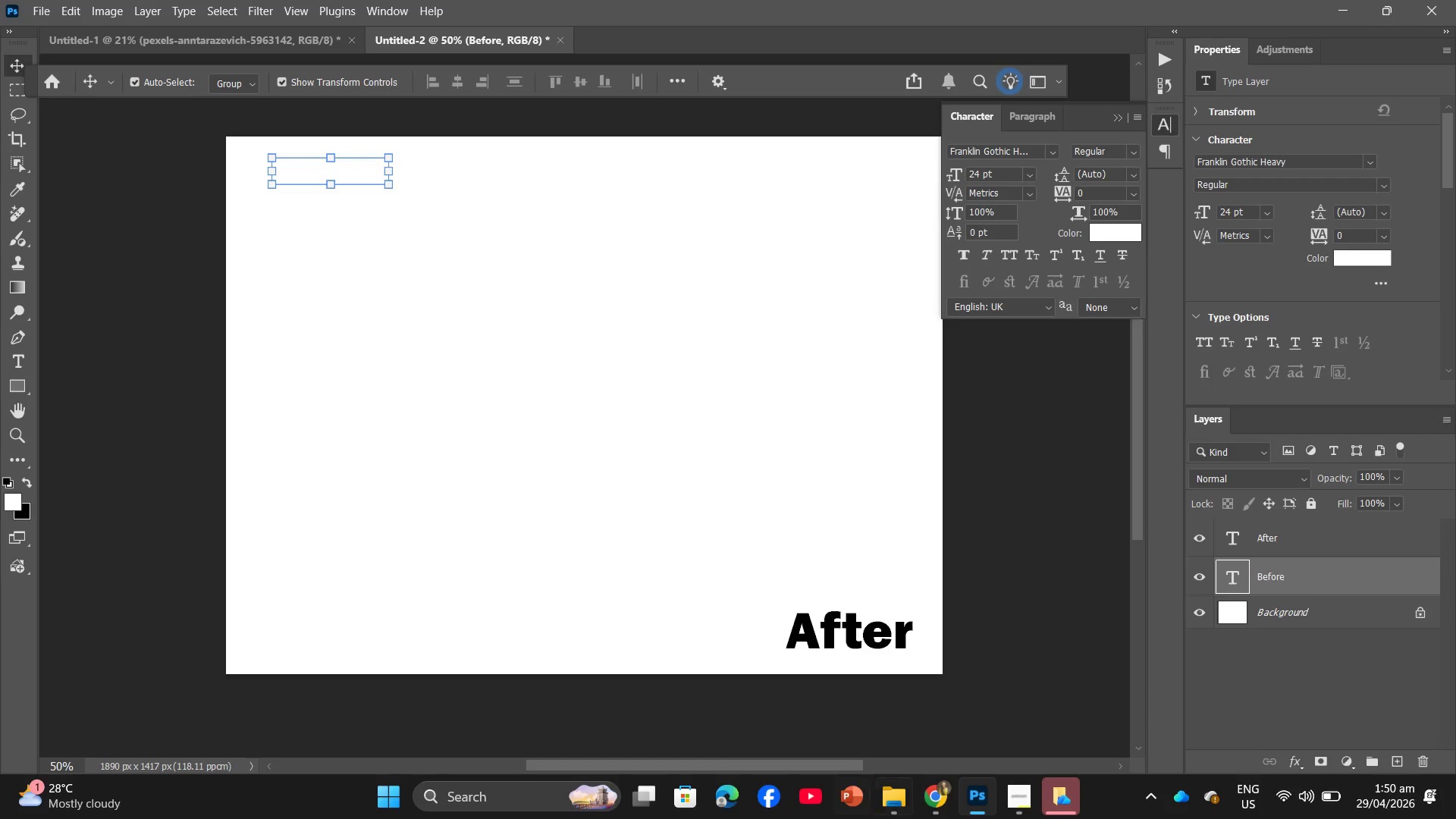 
left_click([903, 805])
 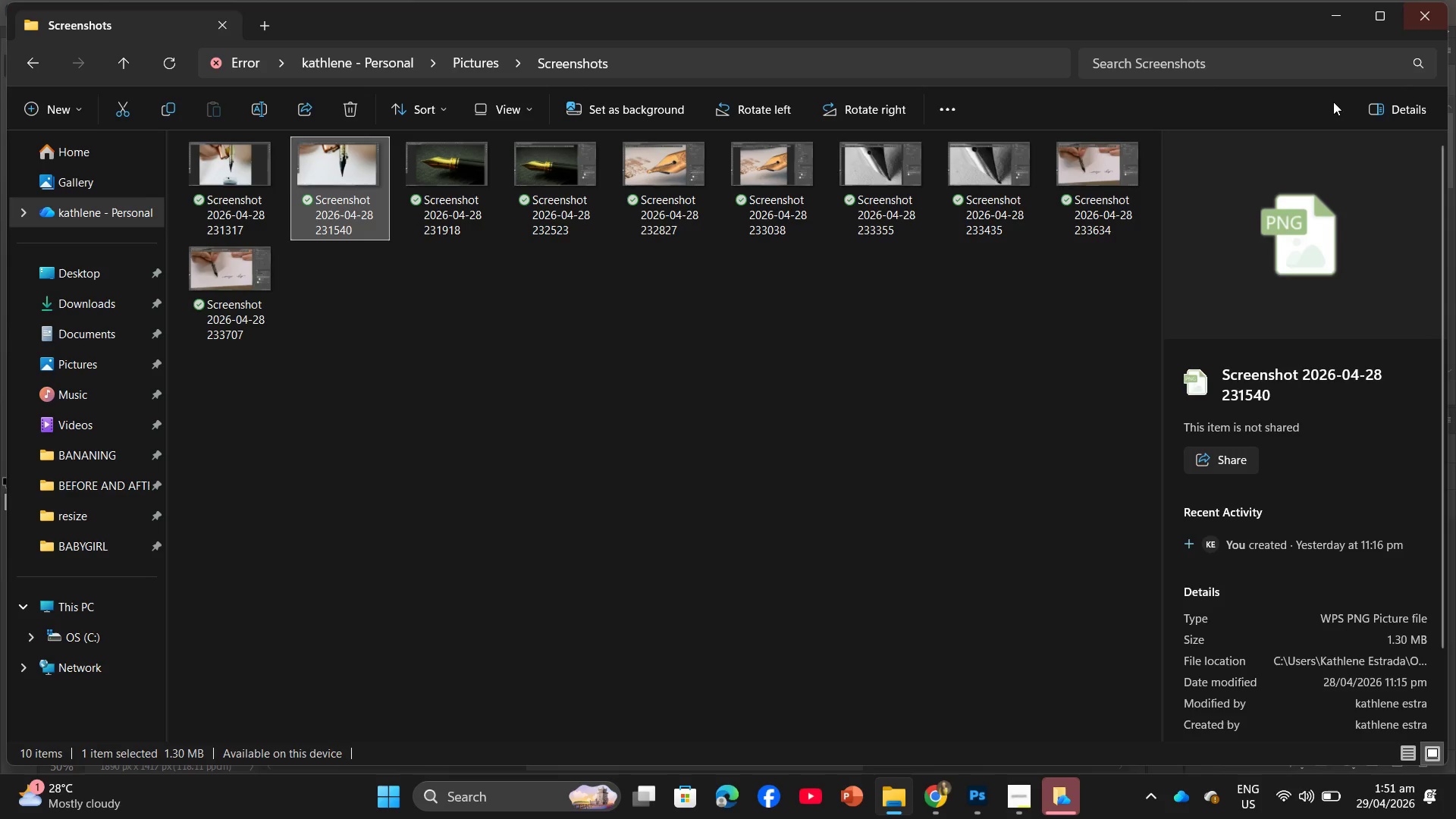 
mouse_move([461, 173])
 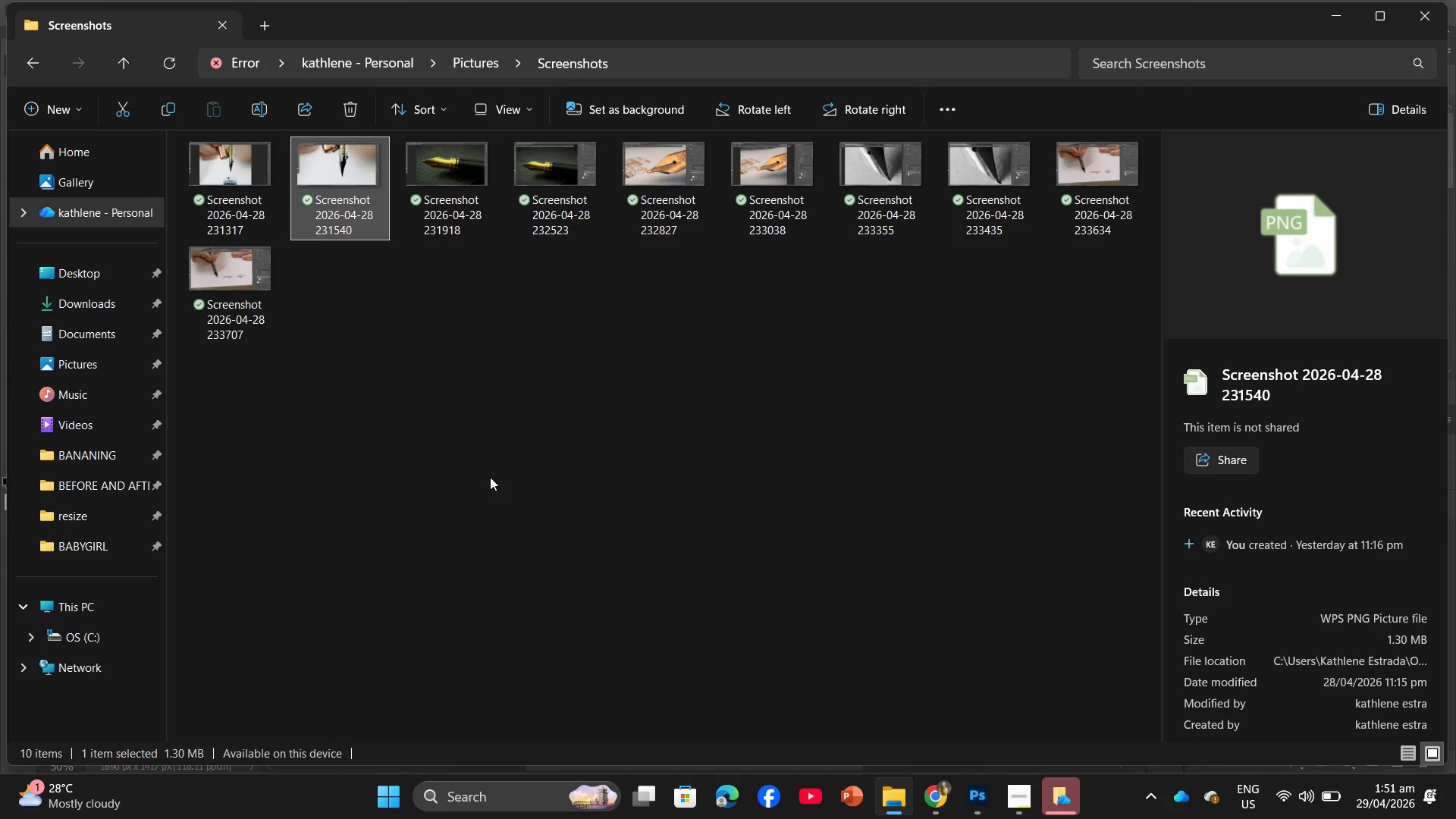 
left_click([490, 477])
 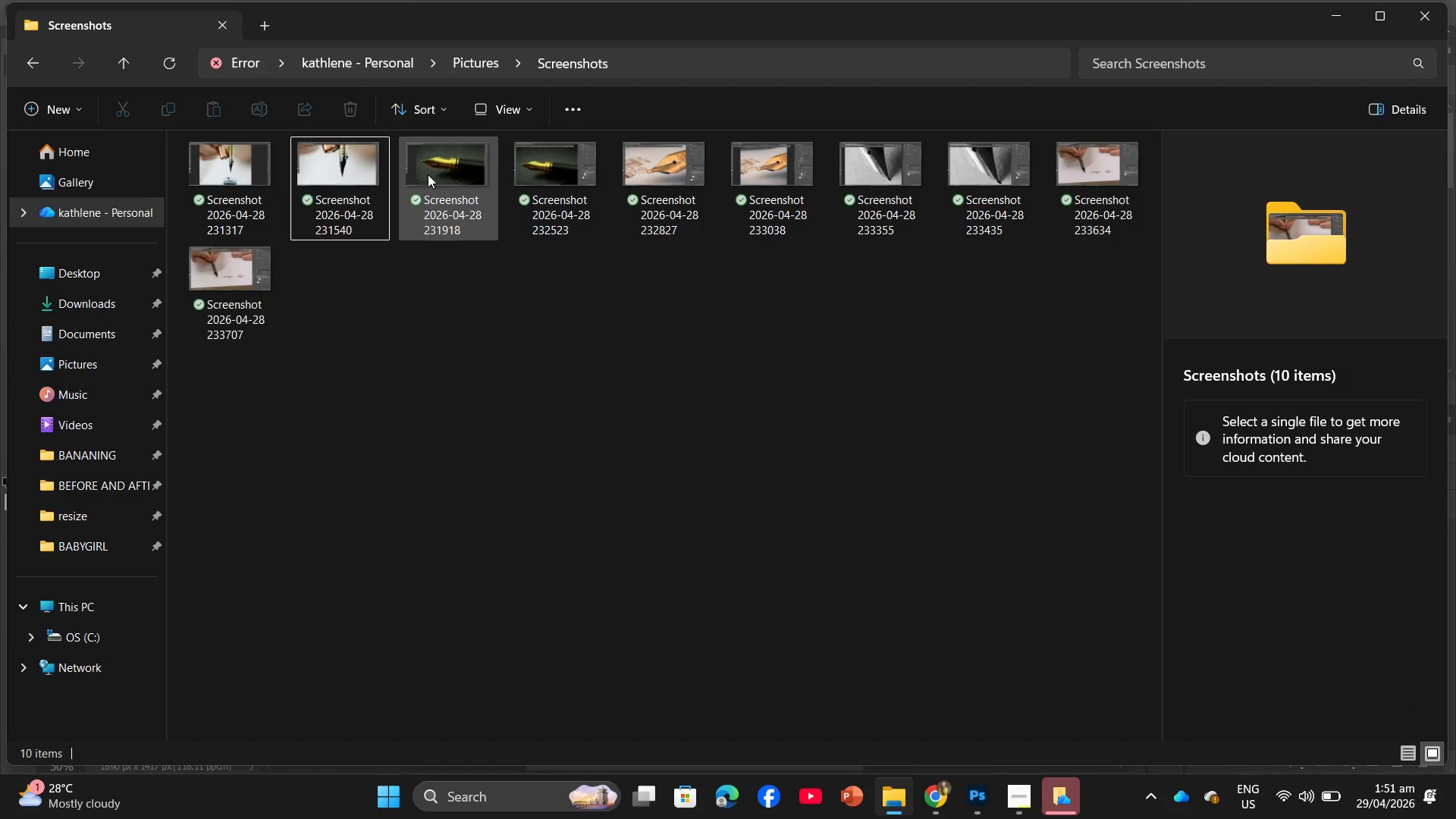 
left_click_drag(start_coordinate=[428, 174], to_coordinate=[350, 248])
 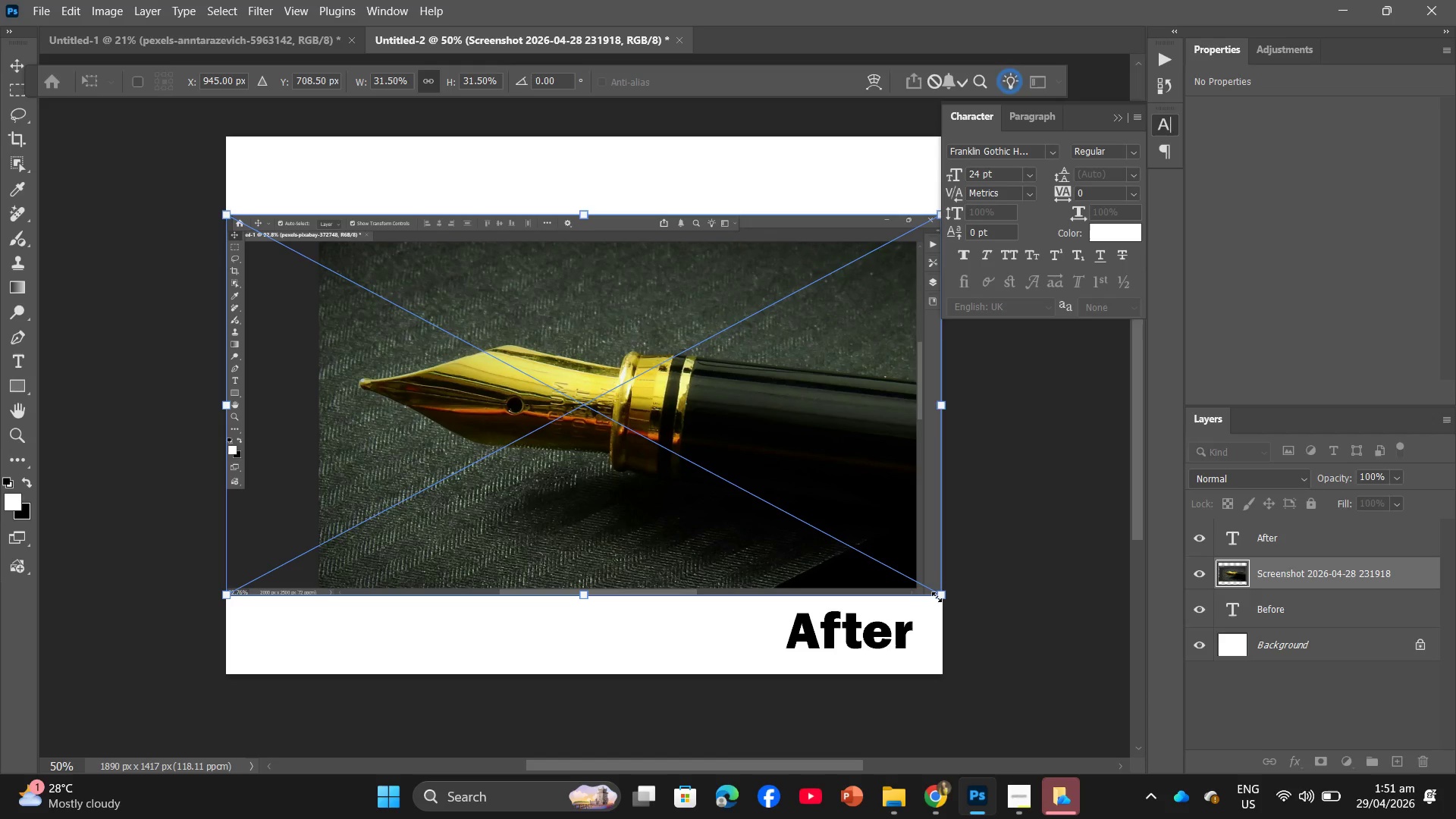 
left_click_drag(start_coordinate=[940, 595], to_coordinate=[692, 390])
 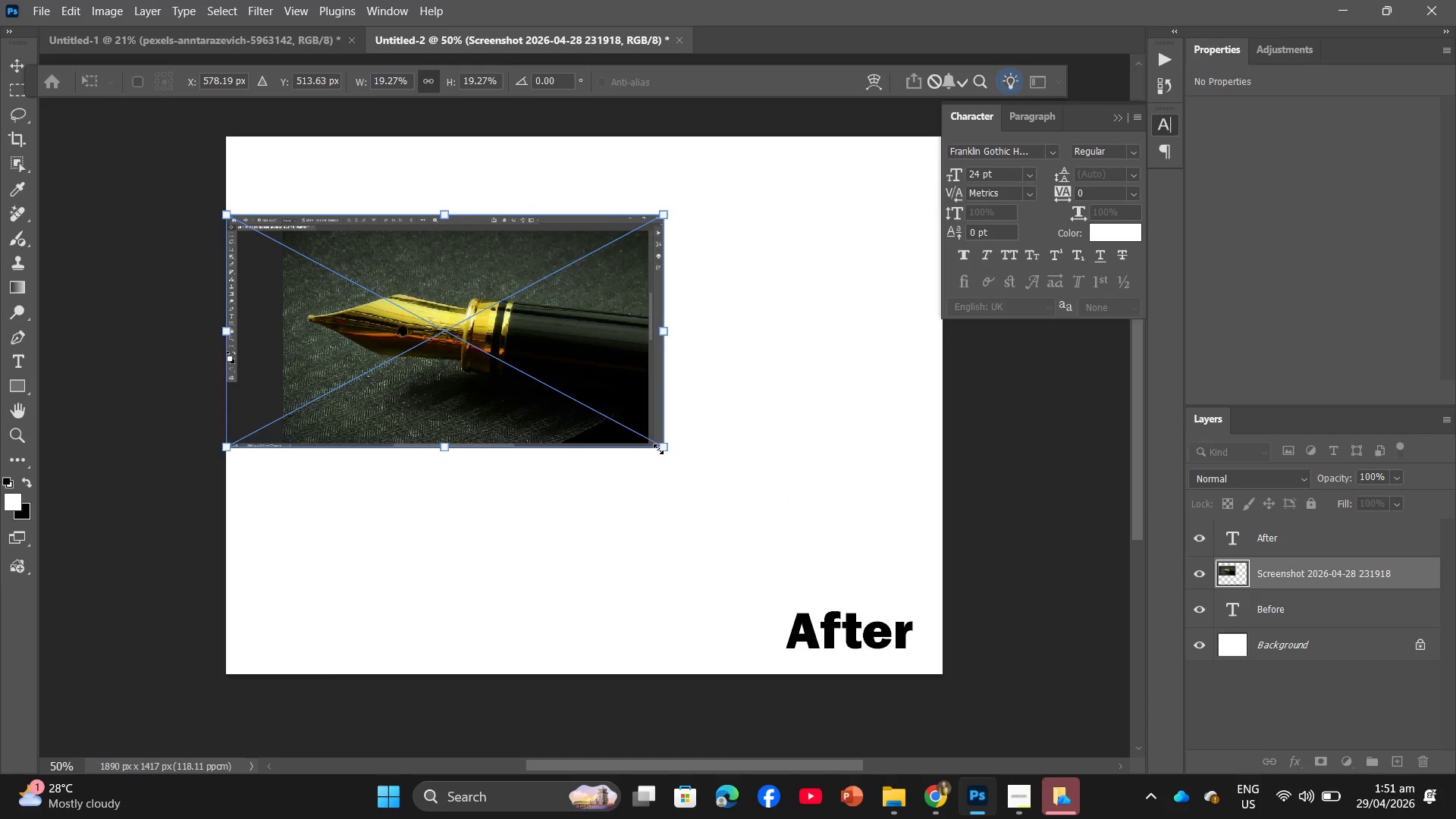 
left_click_drag(start_coordinate=[658, 449], to_coordinate=[648, 435])
 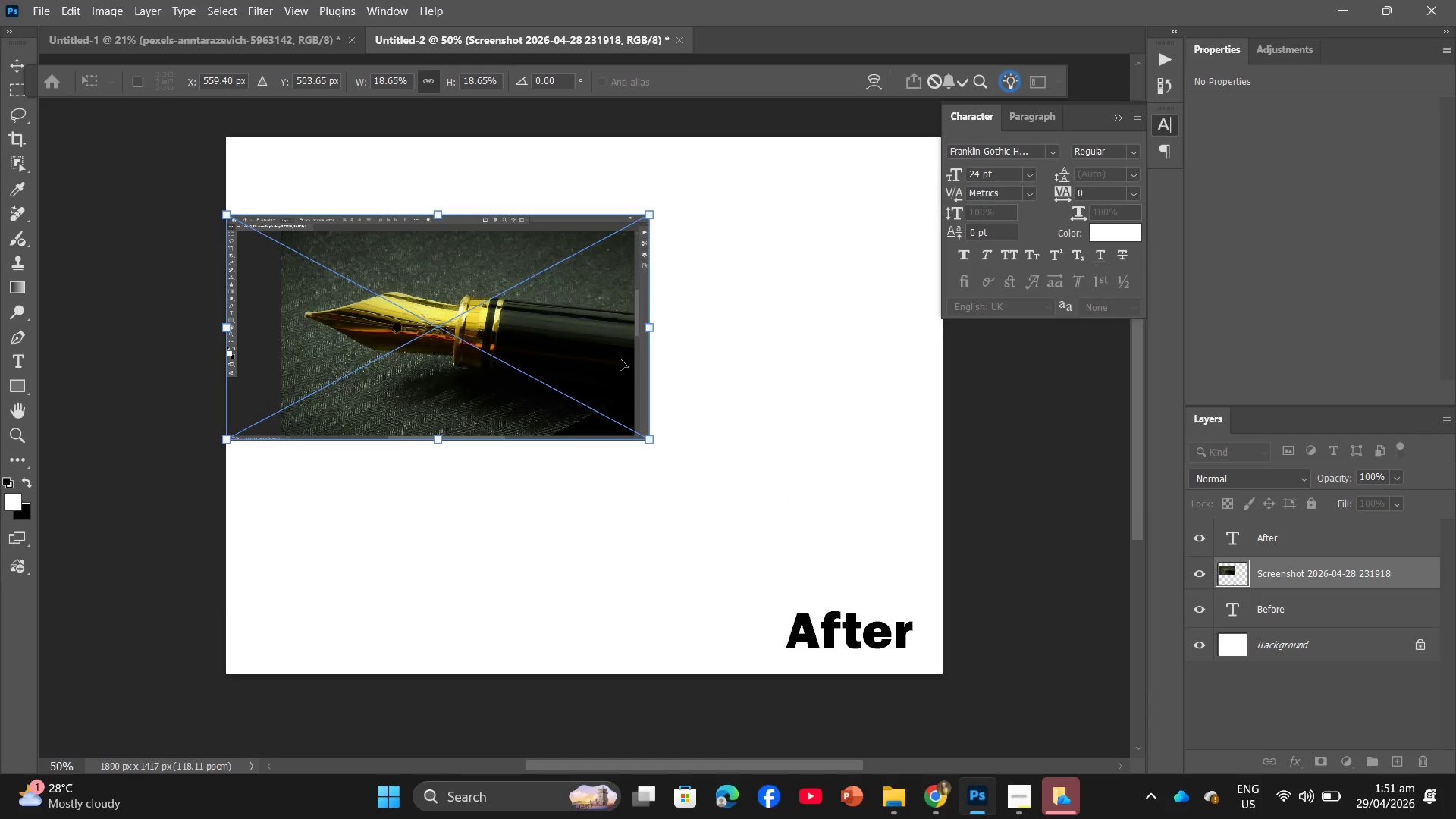 
left_click_drag(start_coordinate=[620, 359], to_coordinate=[617, 287])
 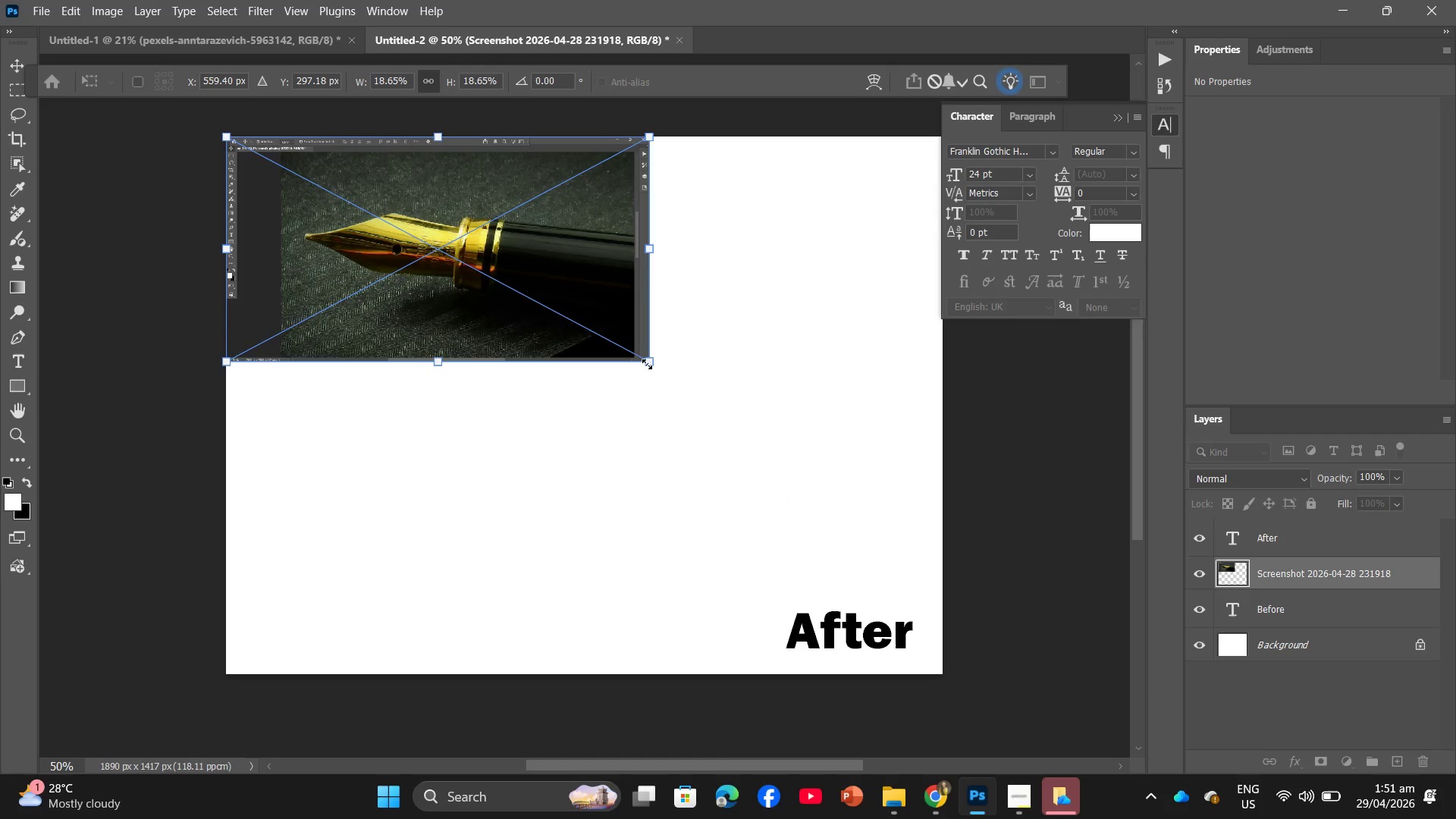 
left_click_drag(start_coordinate=[648, 362], to_coordinate=[686, 407])
 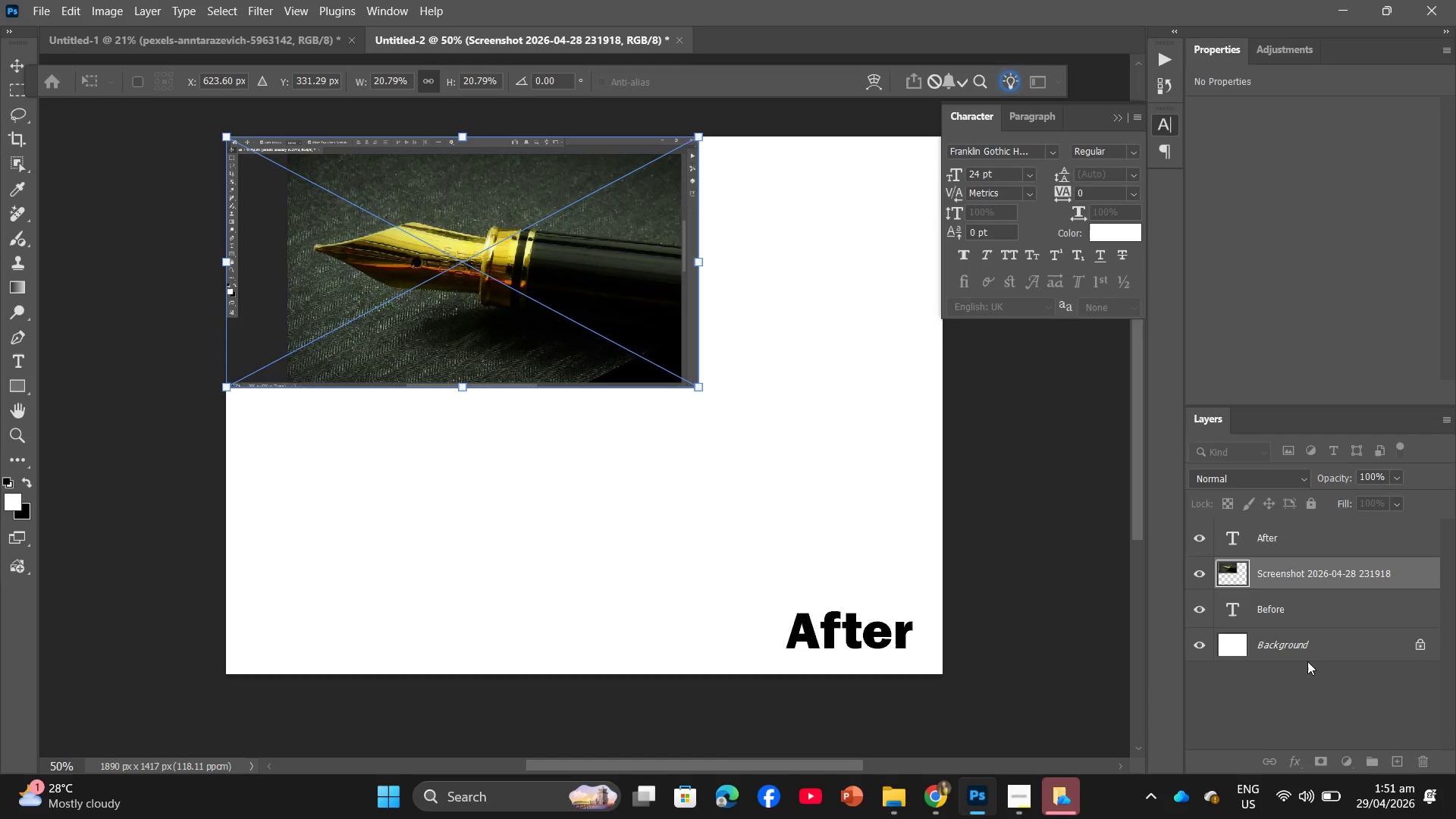 
left_click_drag(start_coordinate=[1296, 600], to_coordinate=[1292, 531])
 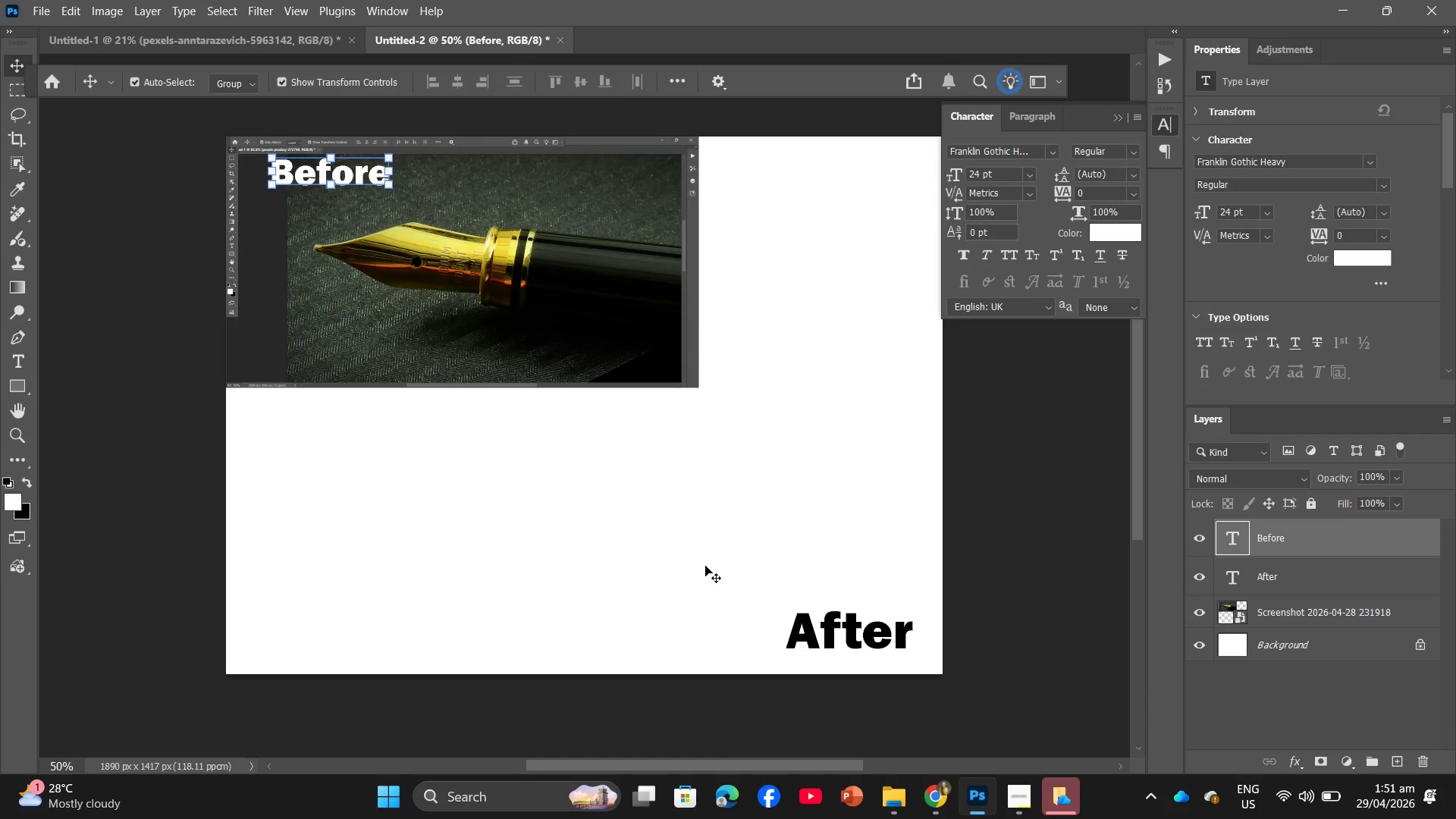 
left_click([706, 565])
 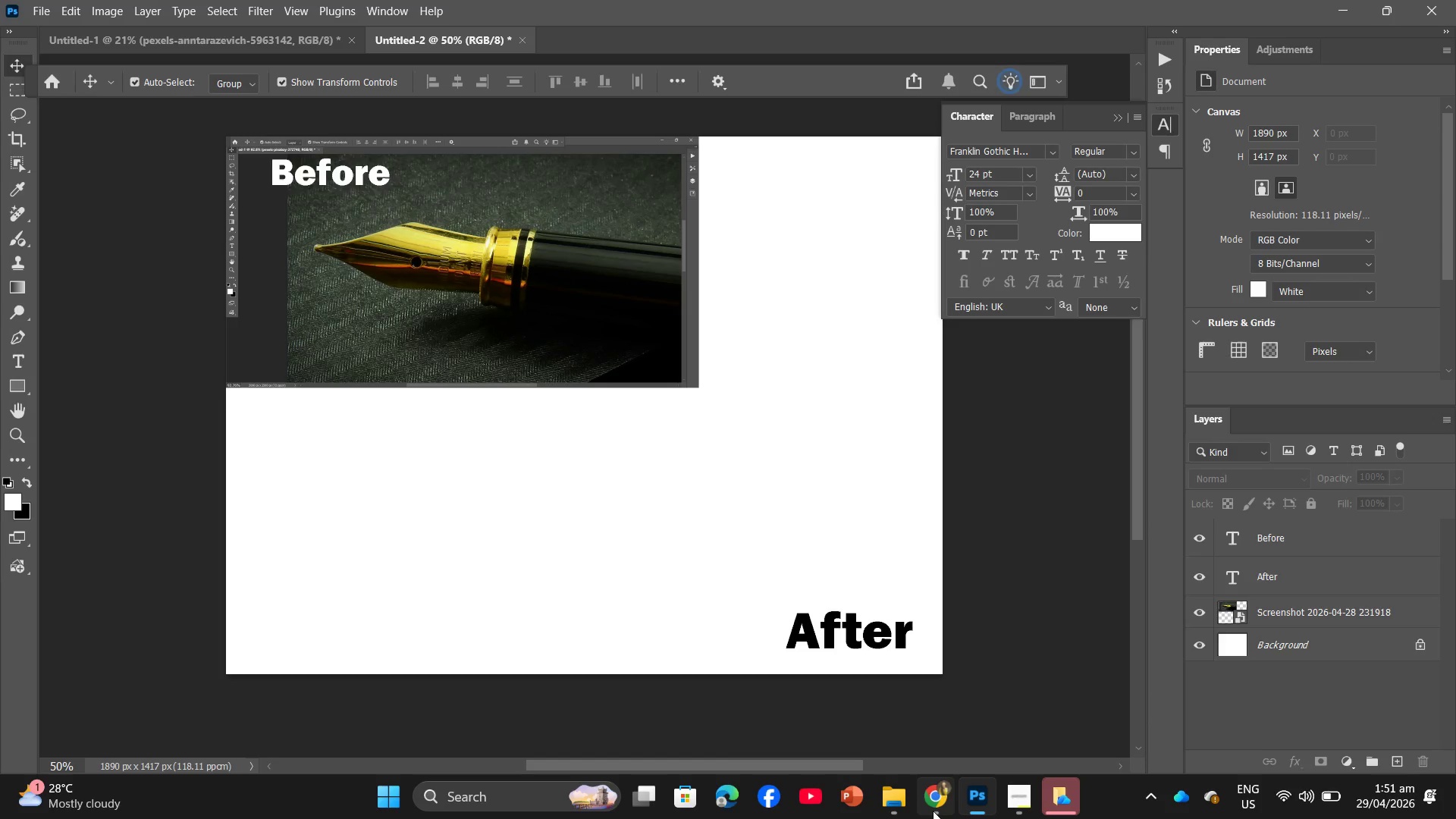 
left_click([883, 818])
 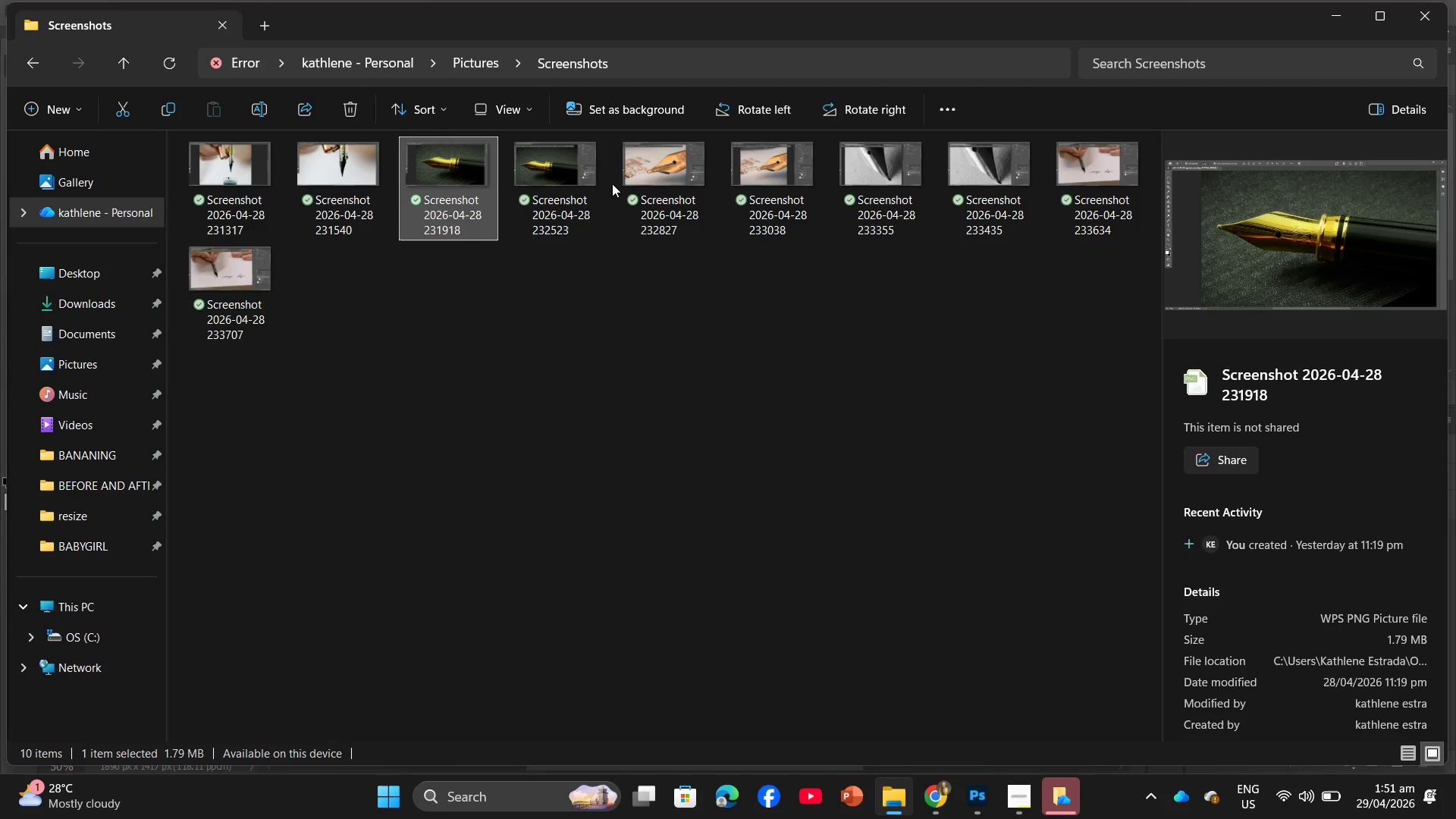 
left_click_drag(start_coordinate=[578, 171], to_coordinate=[606, 627])
 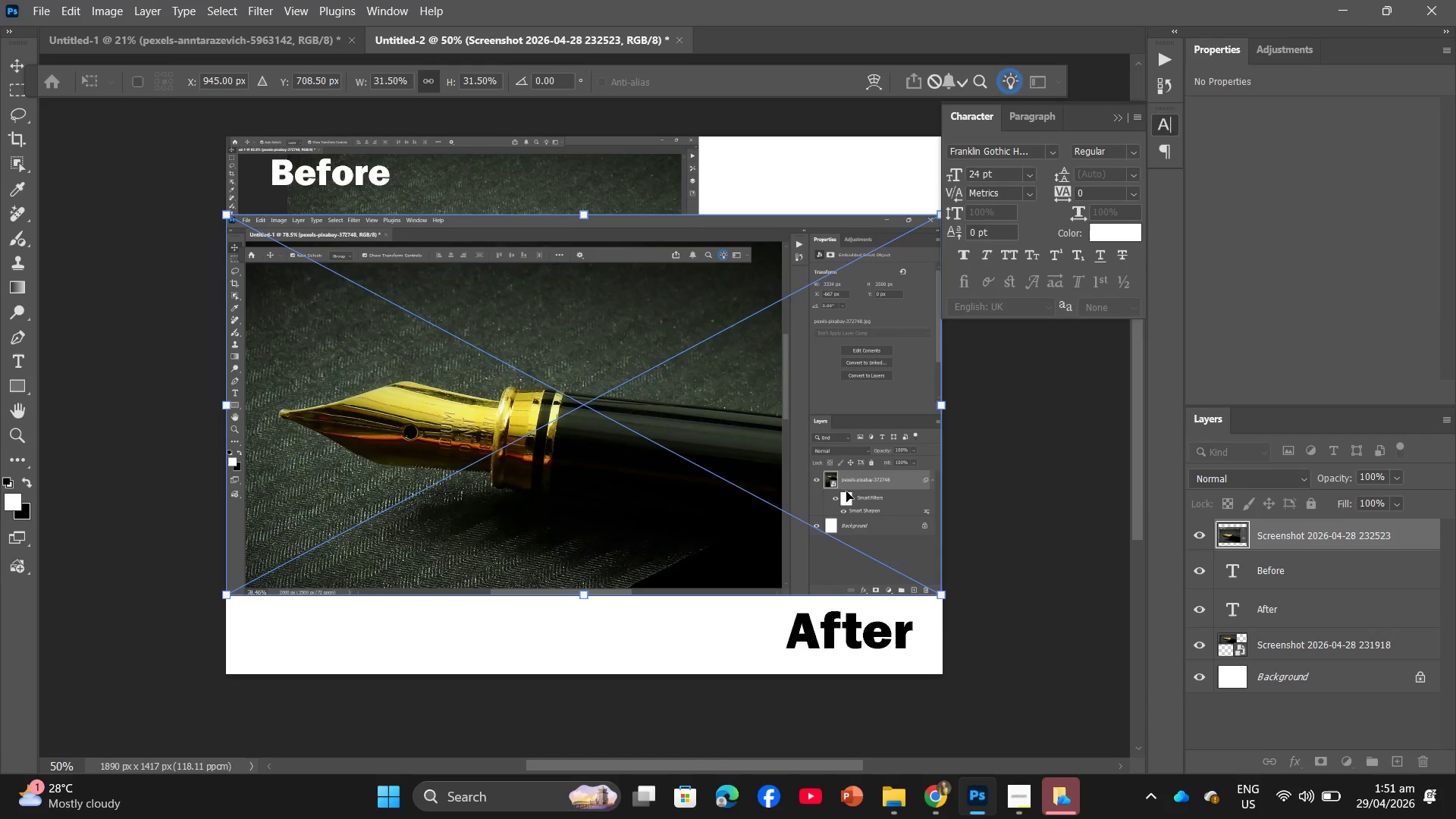 
left_click_drag(start_coordinate=[837, 416], to_coordinate=[841, 500])
 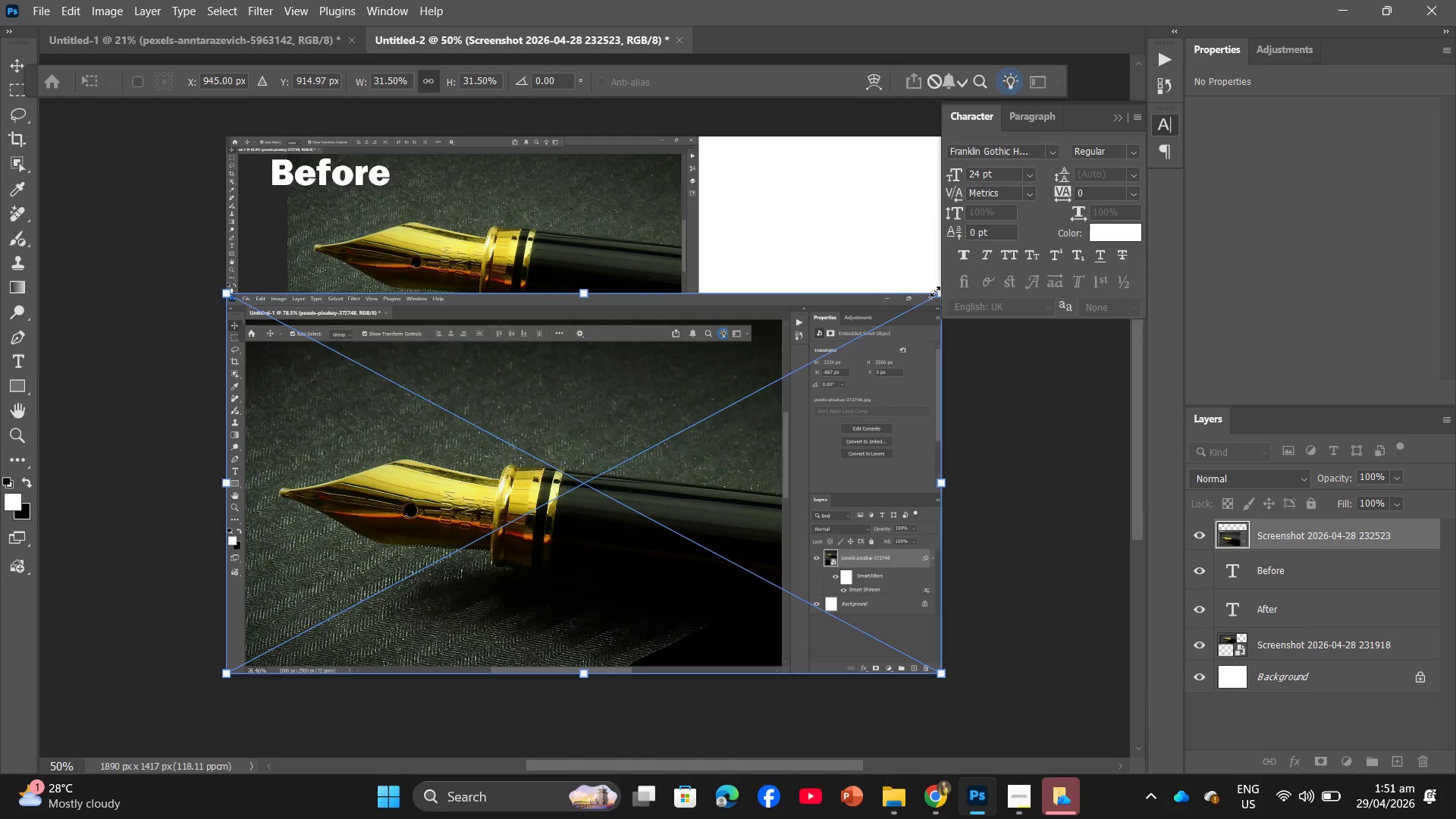 
left_click_drag(start_coordinate=[934, 291], to_coordinate=[693, 410])
 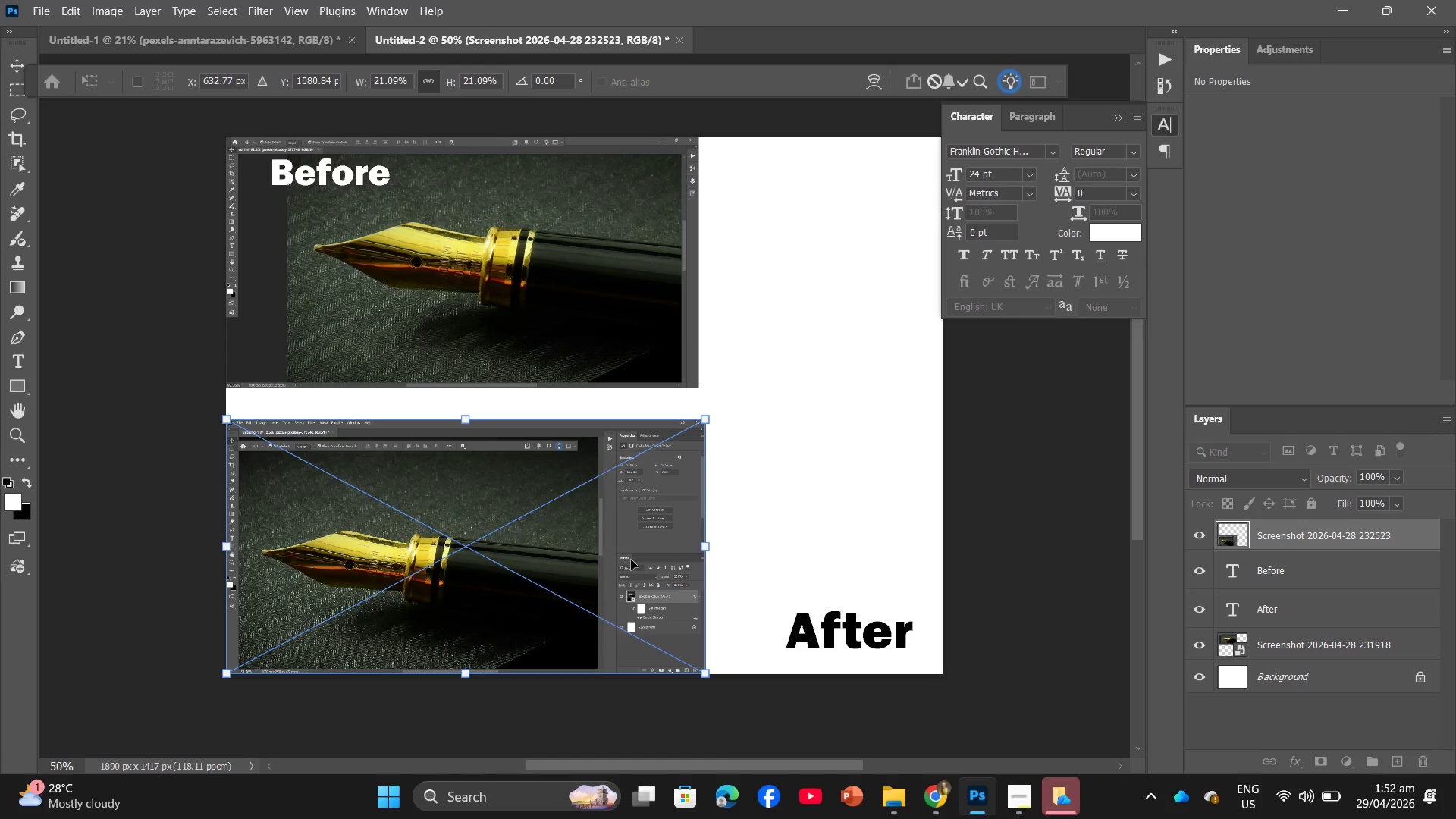 
left_click_drag(start_coordinate=[632, 559], to_coordinate=[632, 528])
 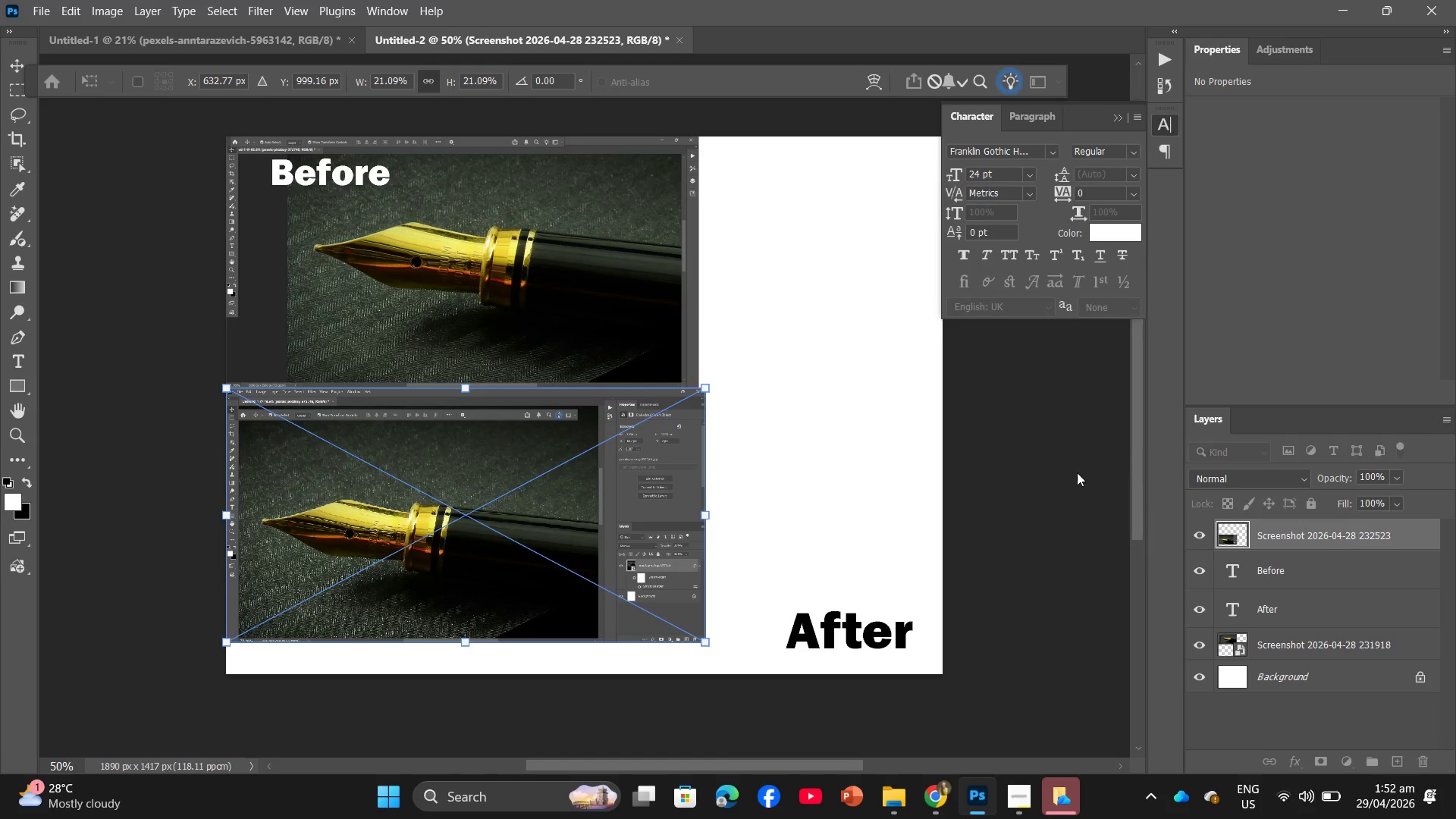 
left_click([1031, 485])
 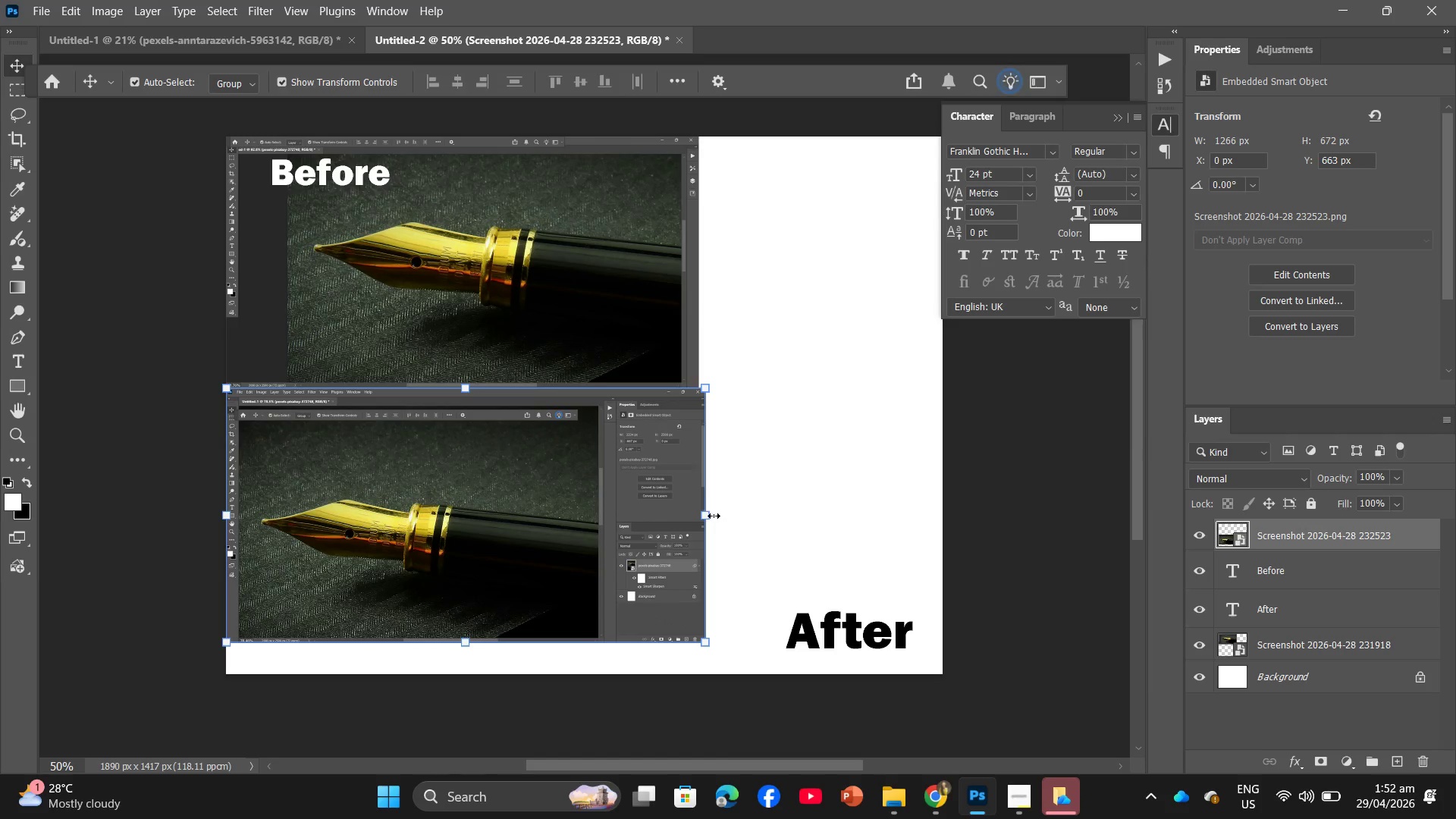 
left_click_drag(start_coordinate=[705, 513], to_coordinate=[697, 509])
 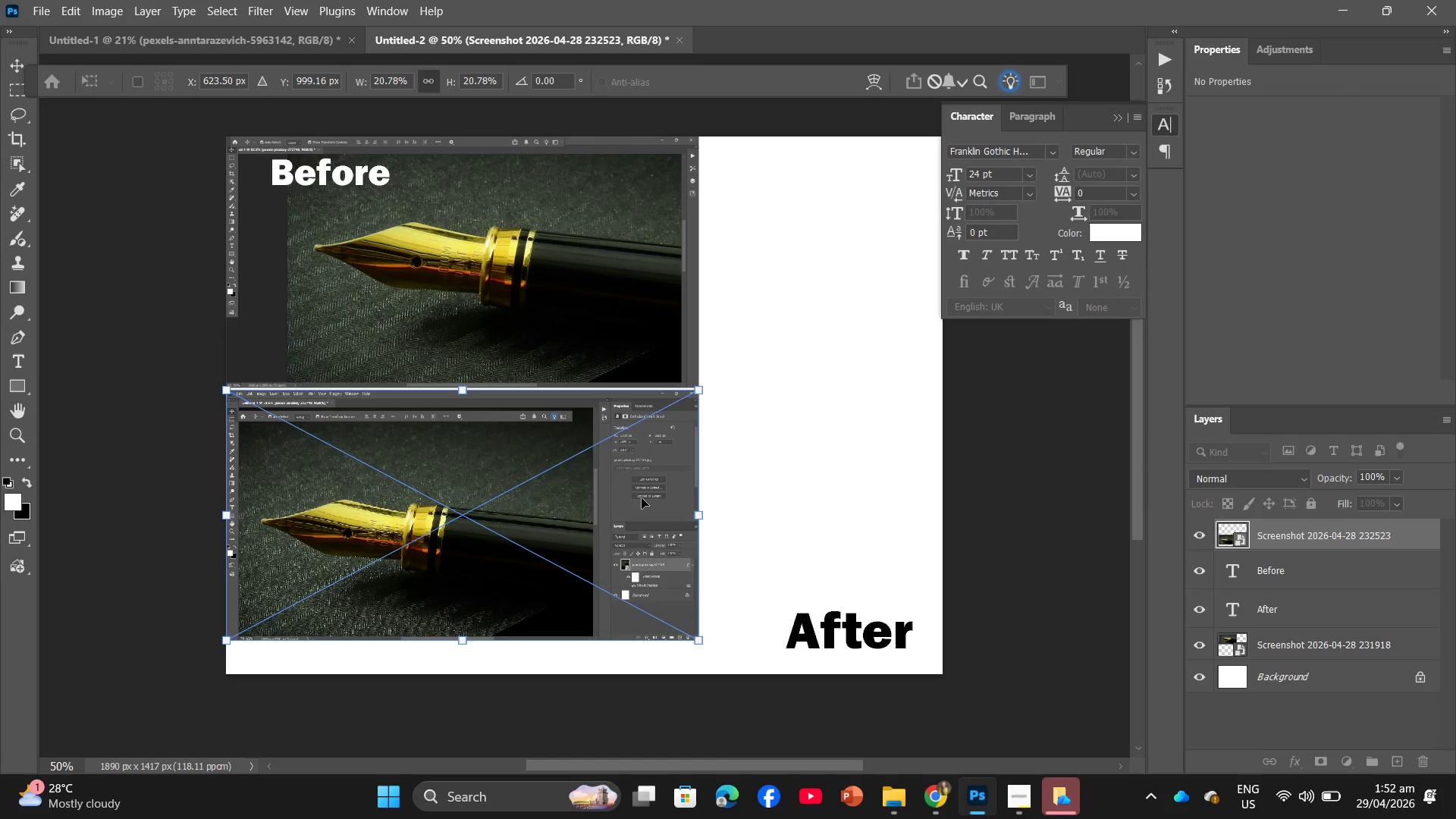 
left_click_drag(start_coordinate=[642, 497], to_coordinate=[643, 491])
 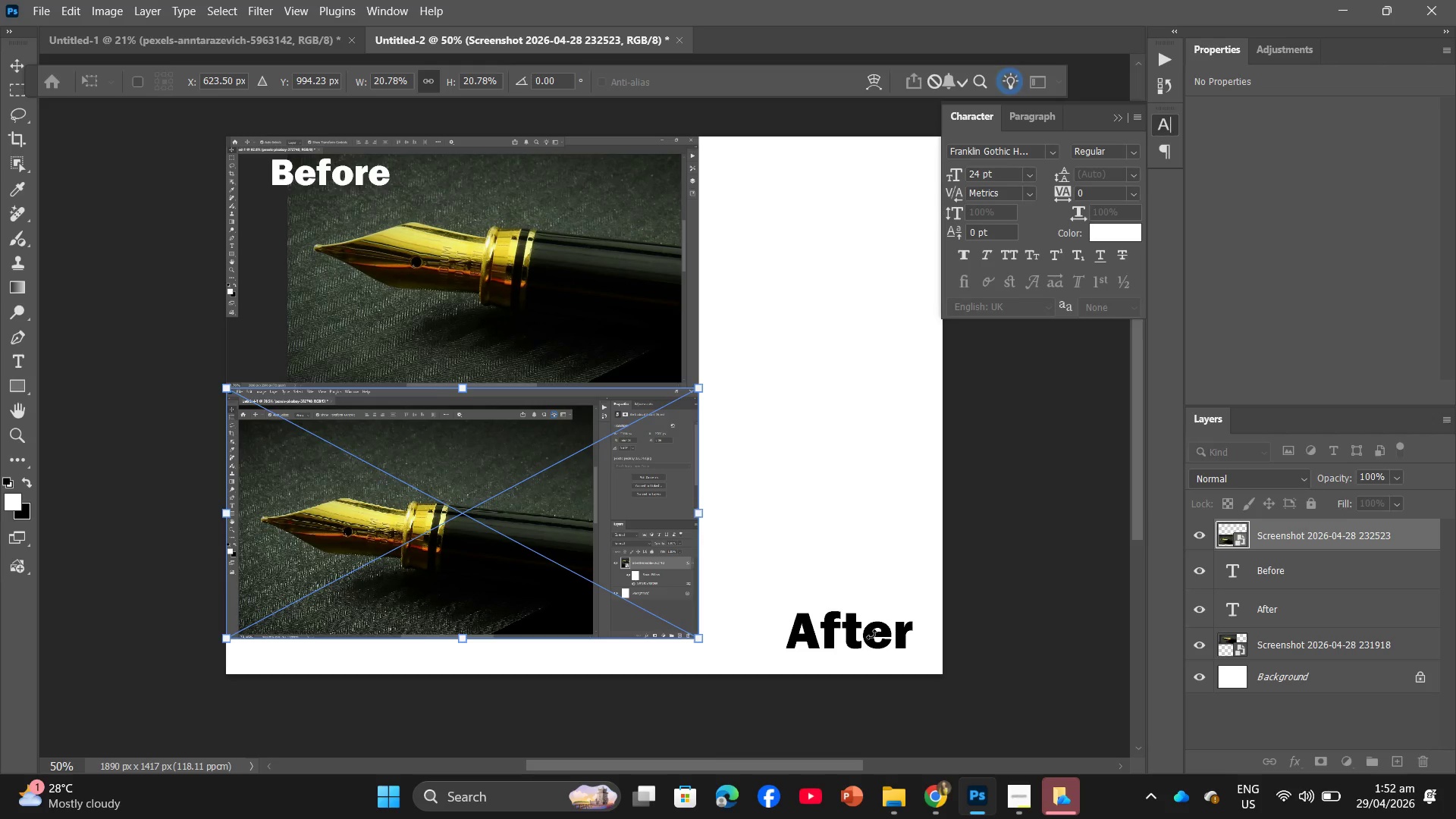 
left_click([1084, 563])
 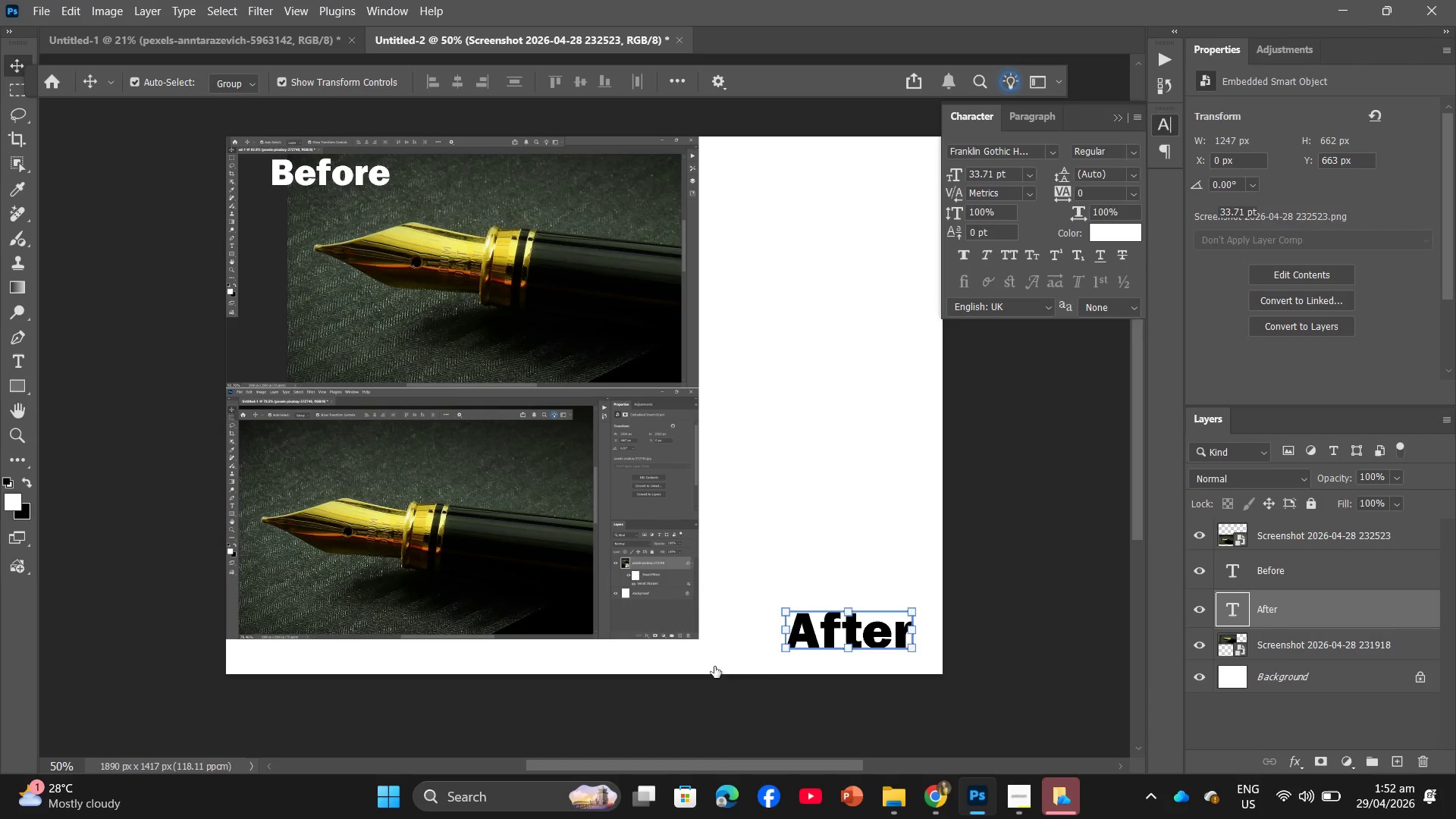 
left_click_drag(start_coordinate=[817, 629], to_coordinate=[234, 469])
 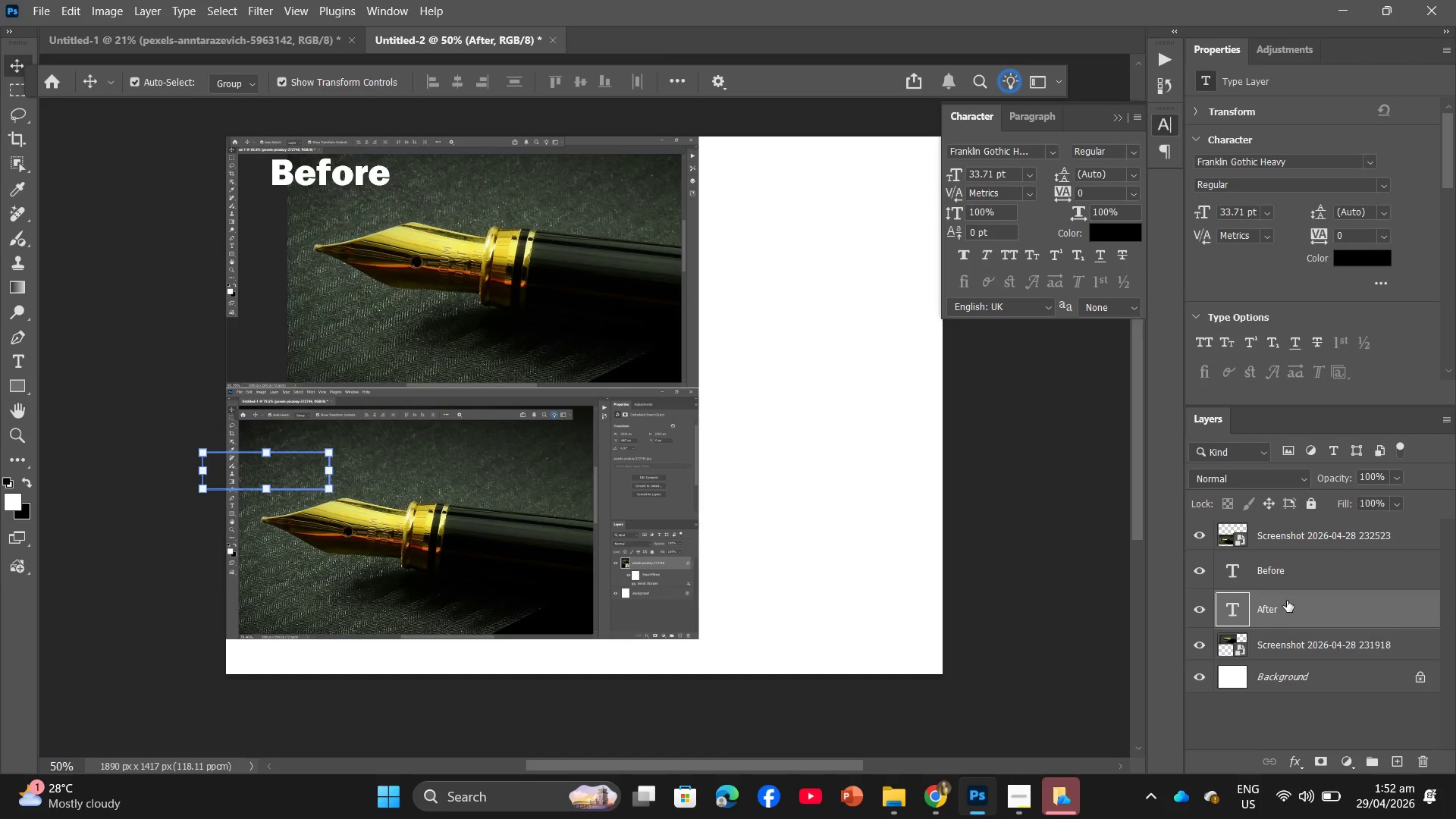 
left_click_drag(start_coordinate=[1288, 610], to_coordinate=[1285, 533])
 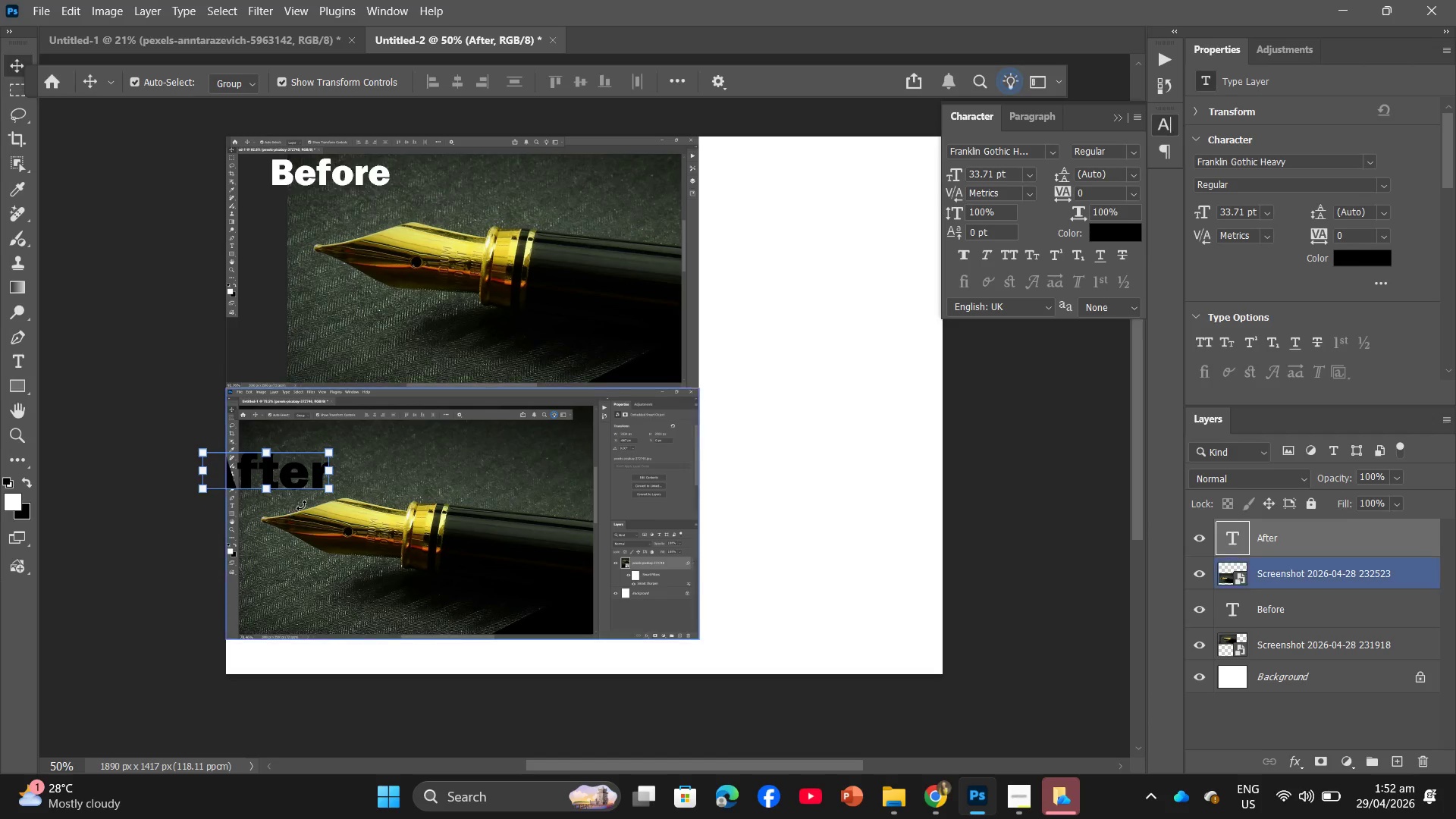 
left_click_drag(start_coordinate=[290, 465], to_coordinate=[330, 443])
 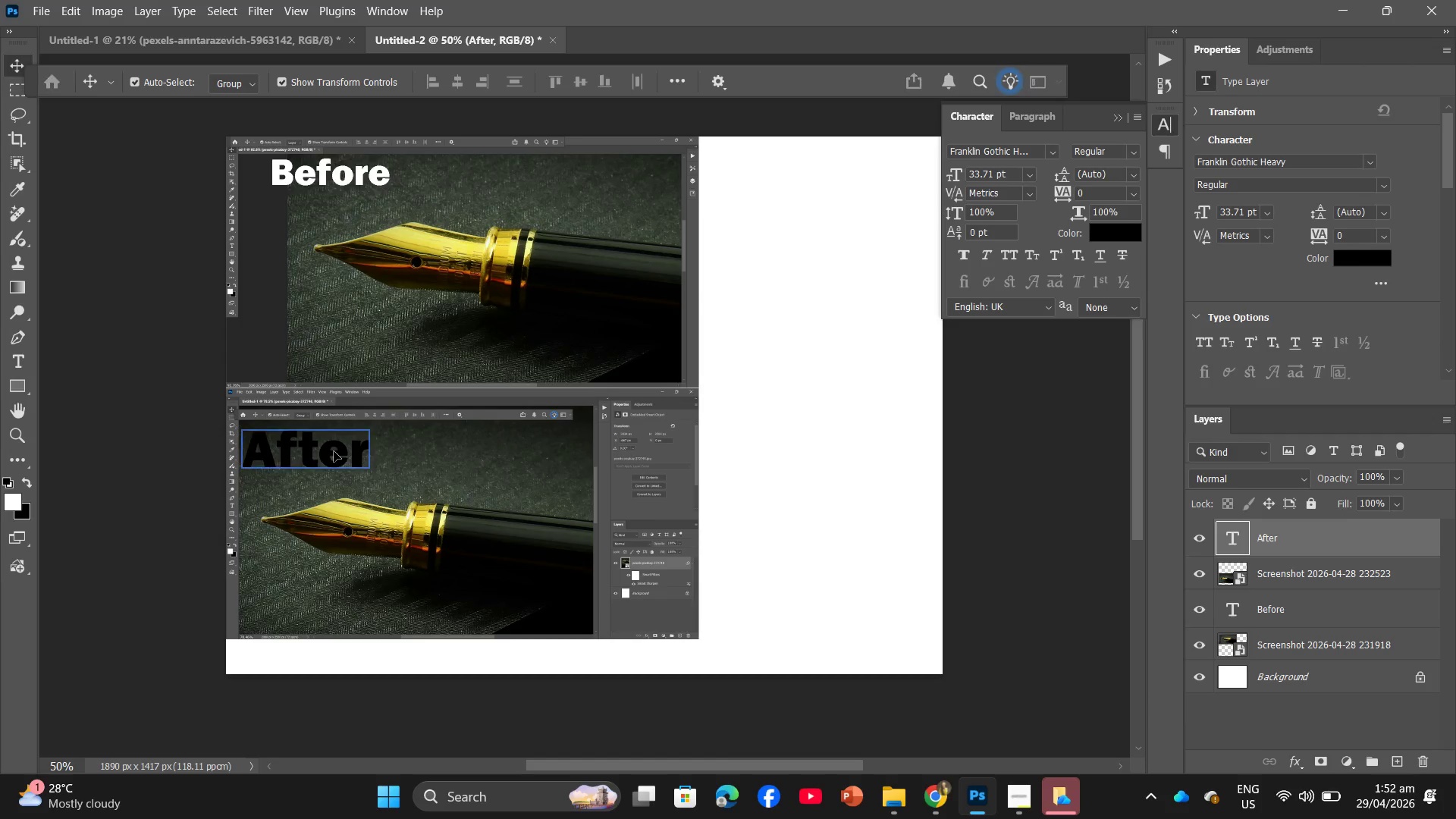 
double_click([334, 451])
 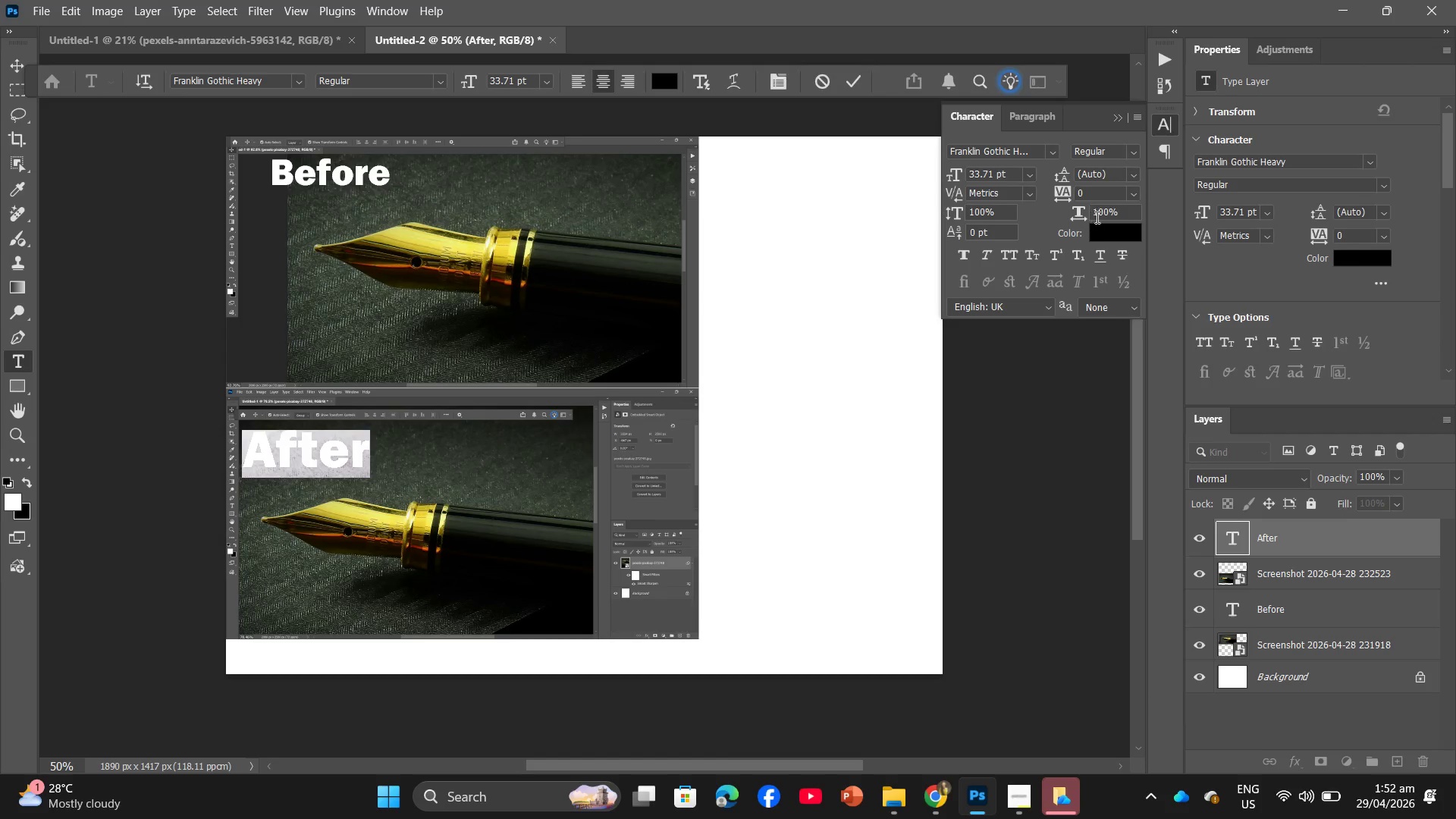 
left_click_drag(start_coordinate=[1103, 228], to_coordinate=[460, 94])
 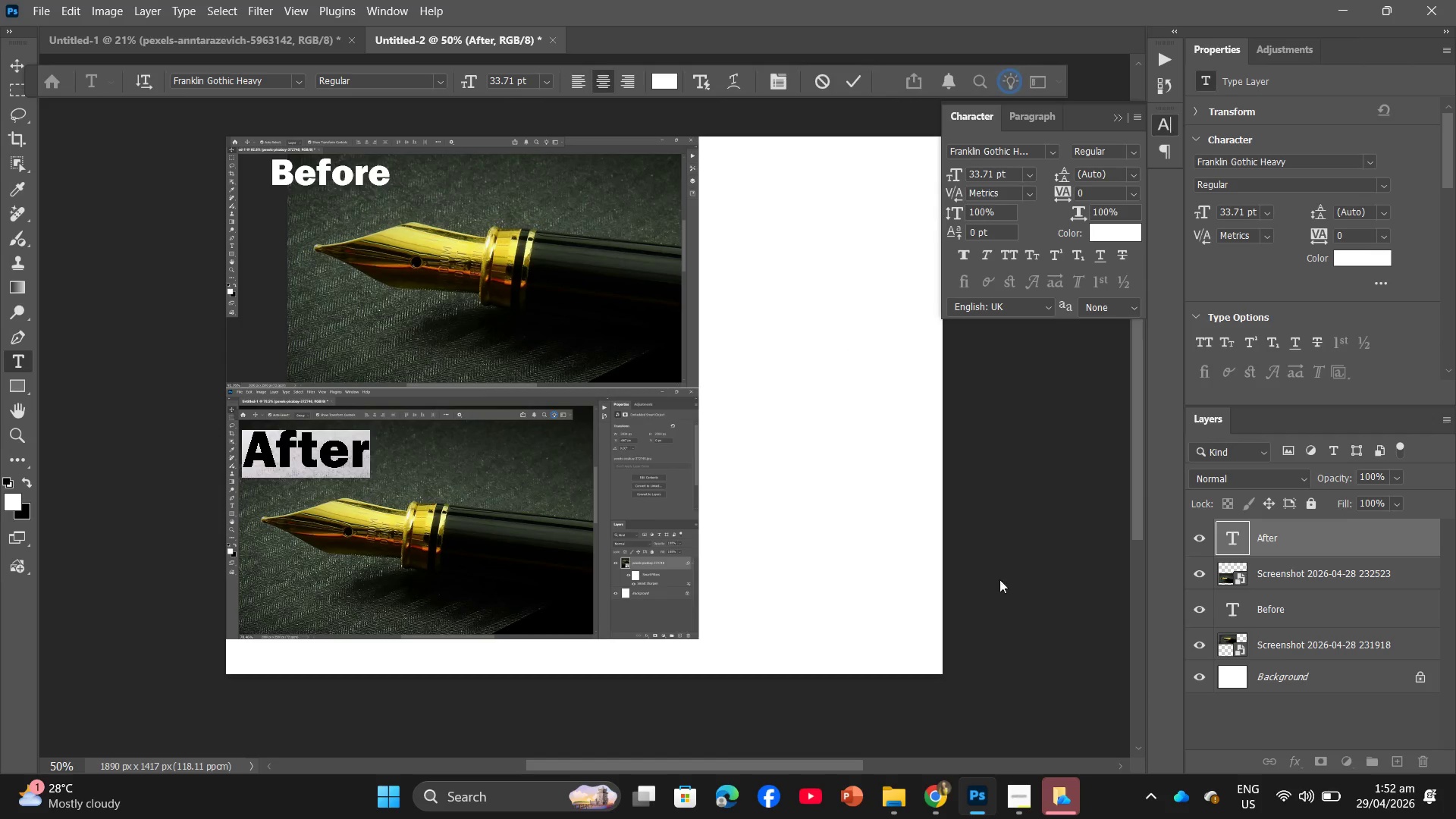 
left_click([1071, 513])
 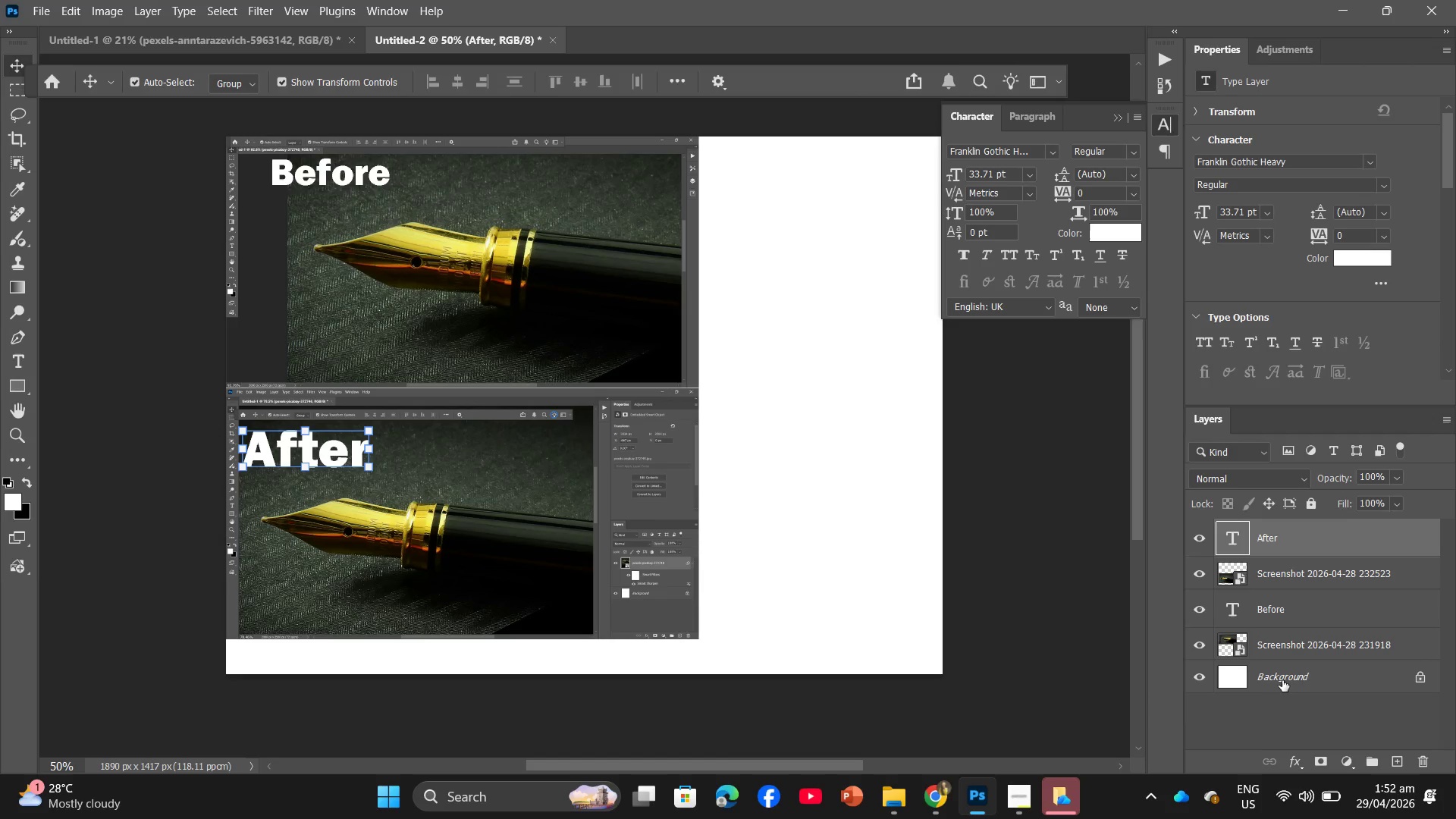 
left_click([1284, 678])
 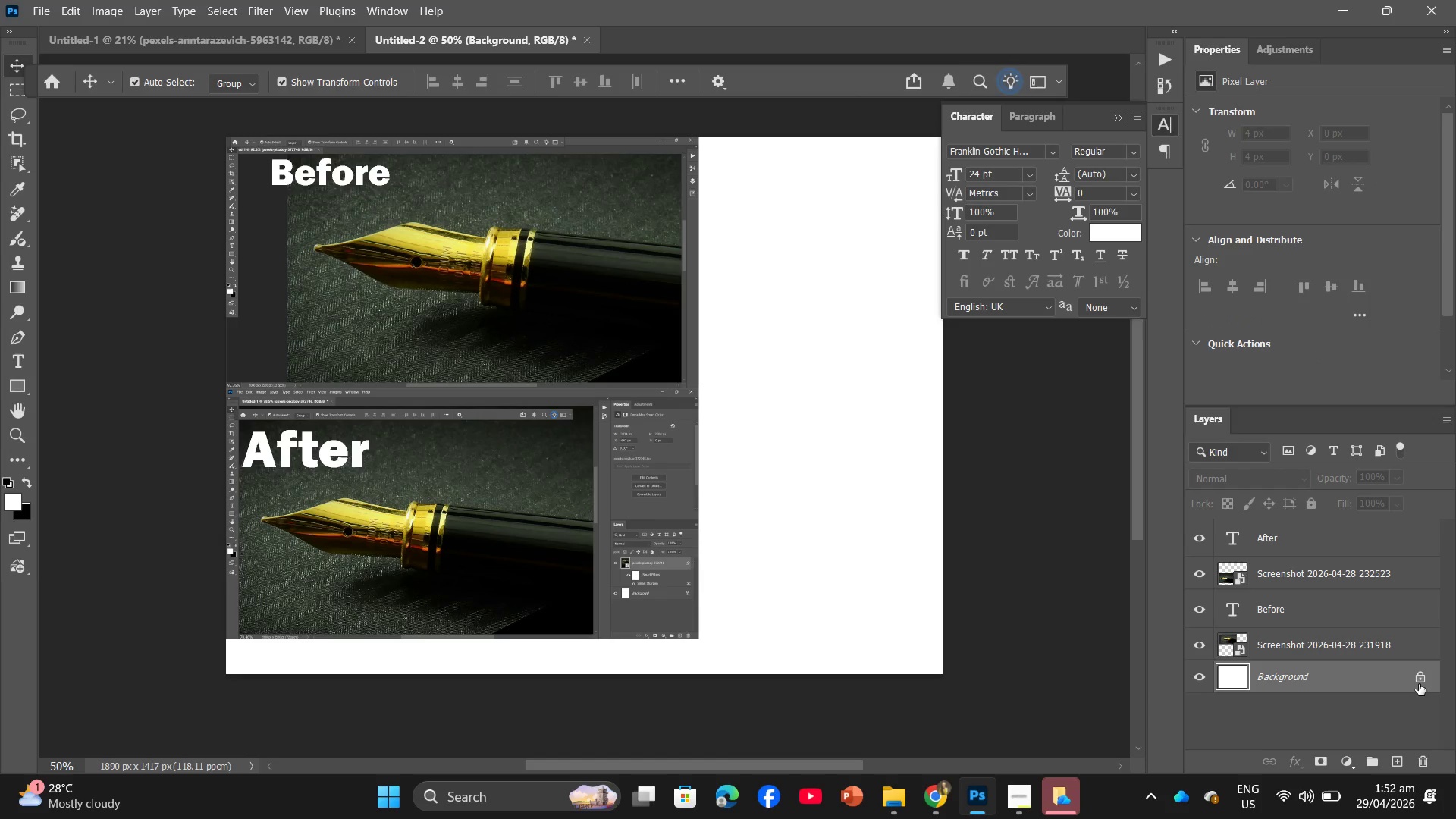 
left_click([1418, 683])
 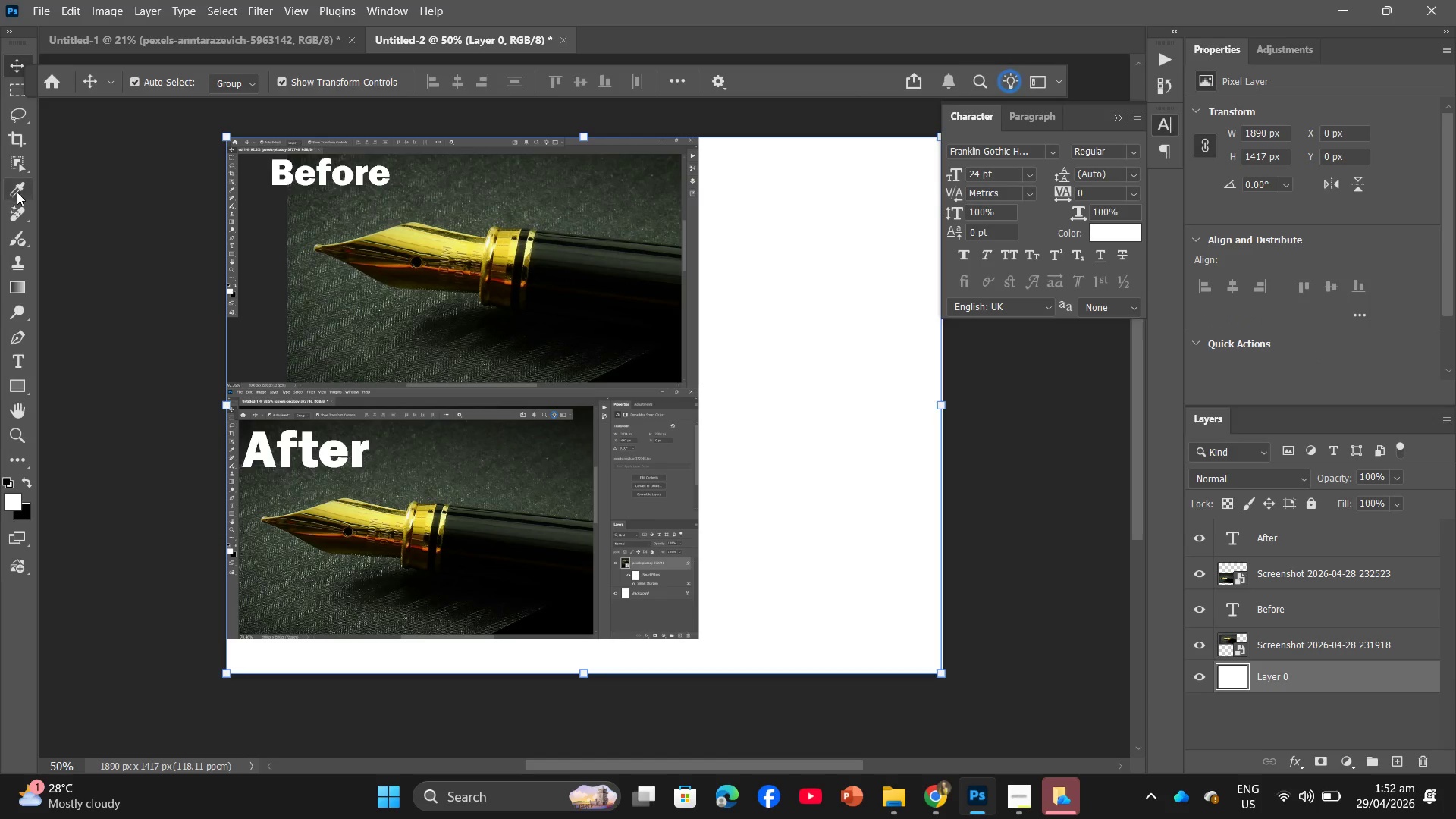 
left_click([15, 131])
 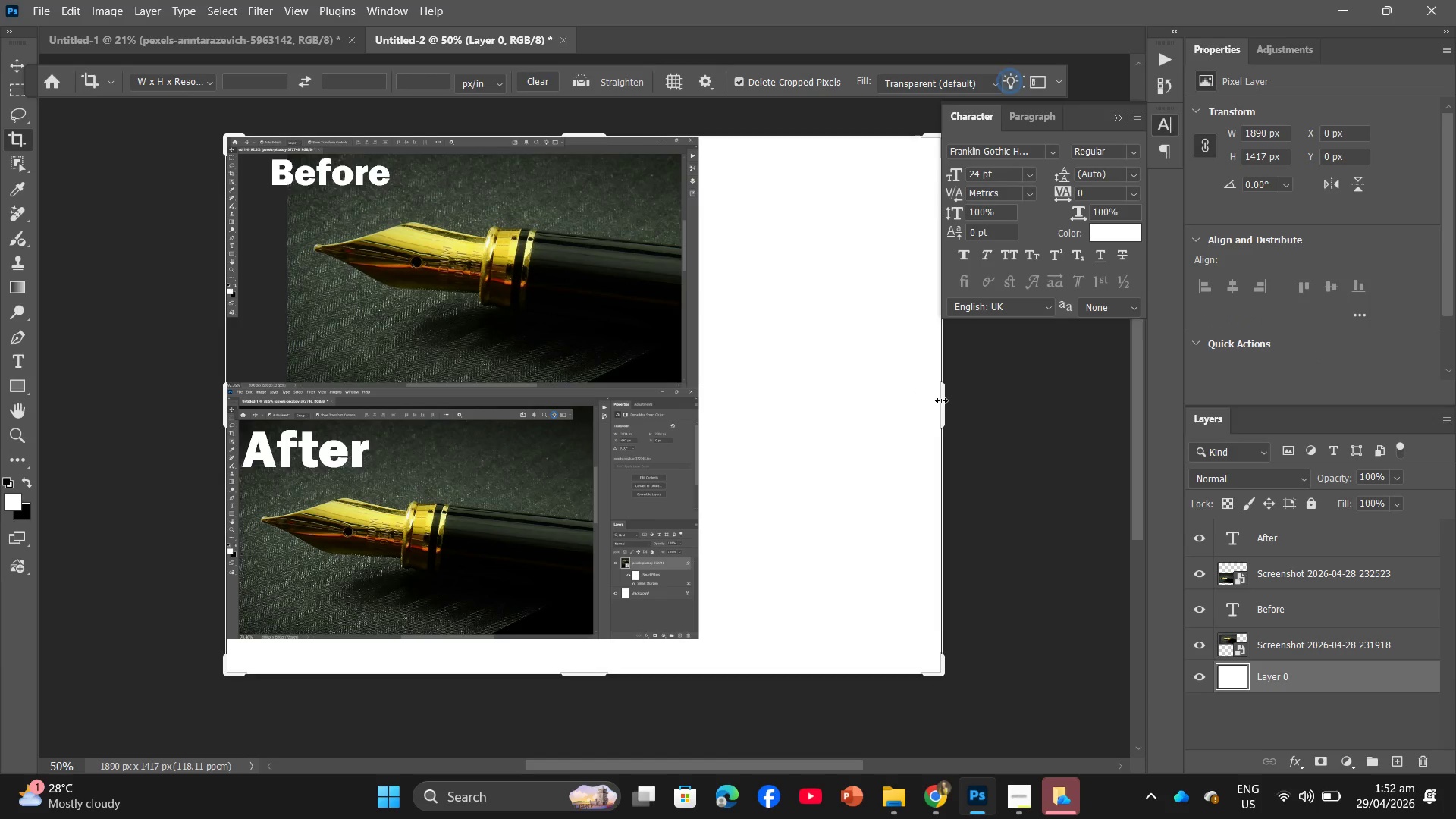 
left_click_drag(start_coordinate=[941, 400], to_coordinate=[822, 374])
 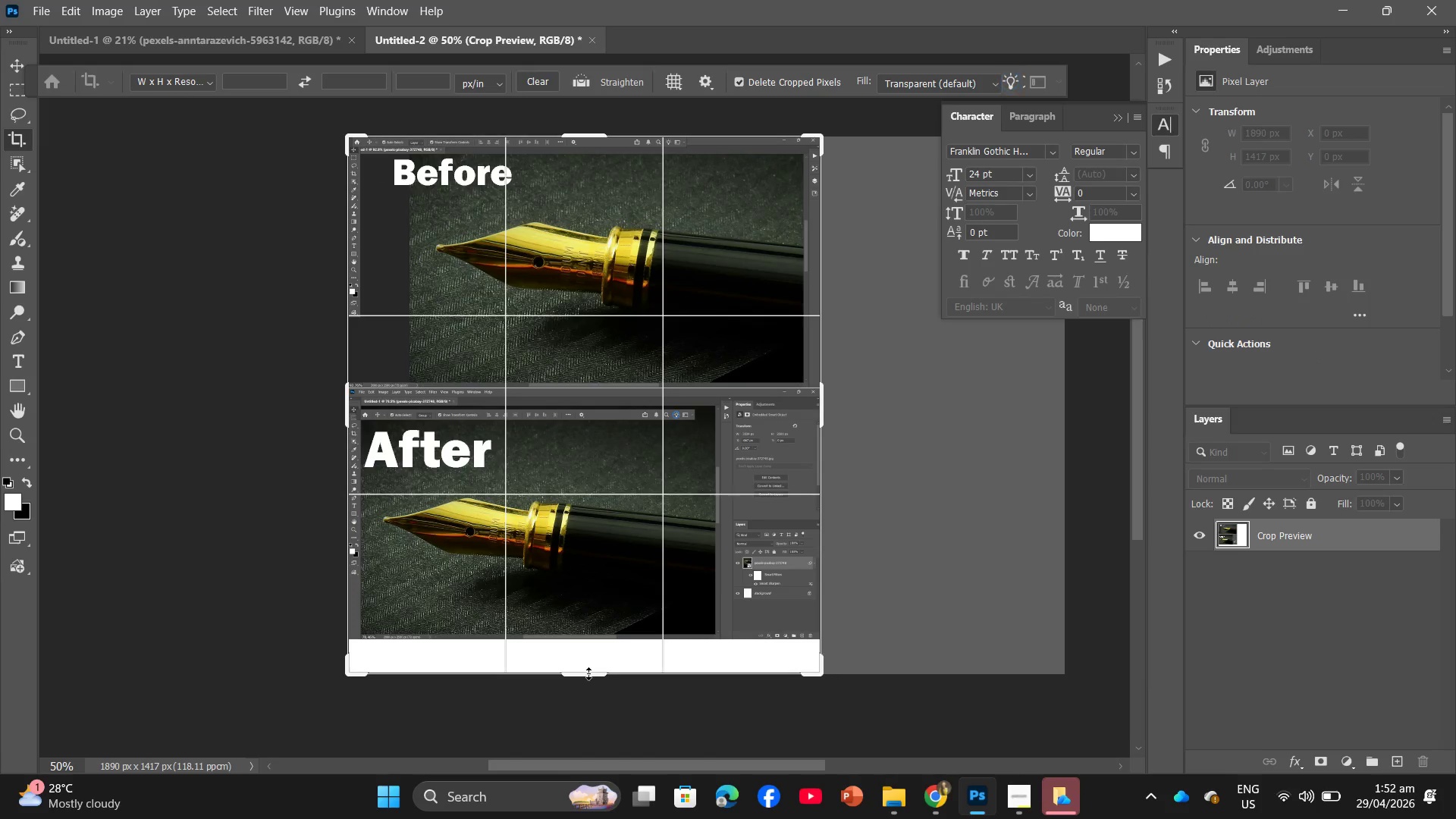 
left_click_drag(start_coordinate=[588, 673], to_coordinate=[586, 655])
 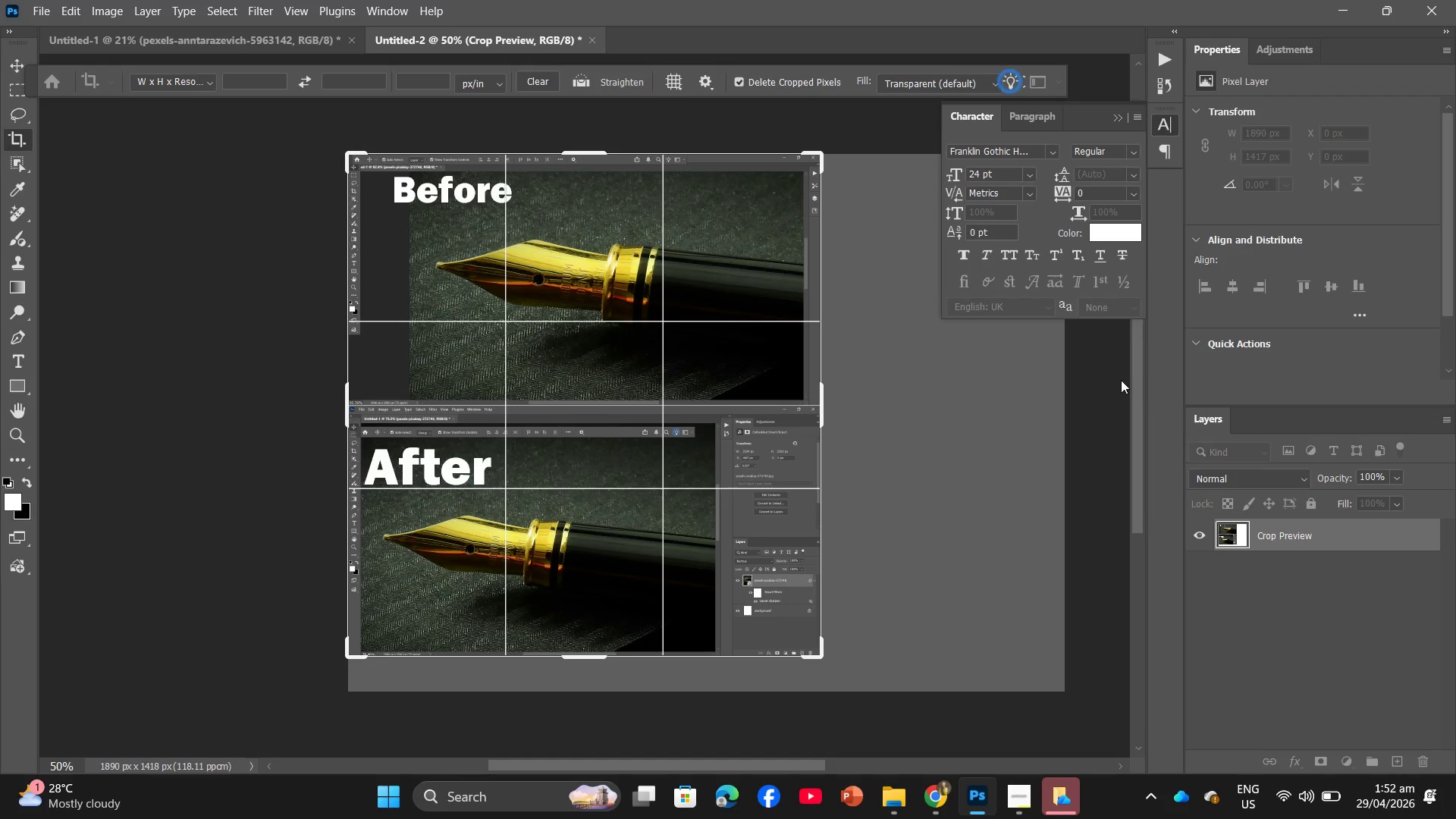 
key(Enter)
 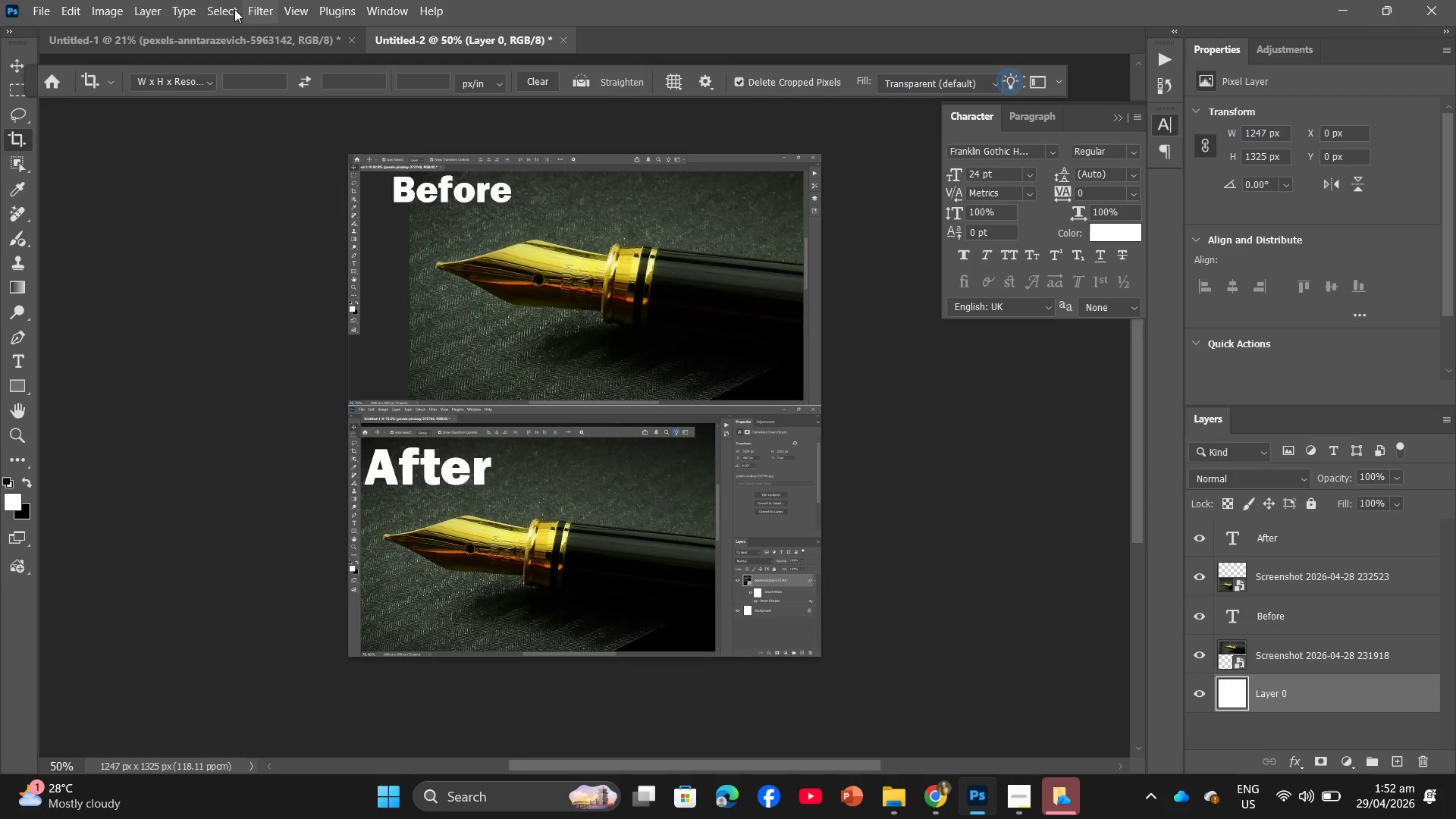 
left_click([47, 0])
 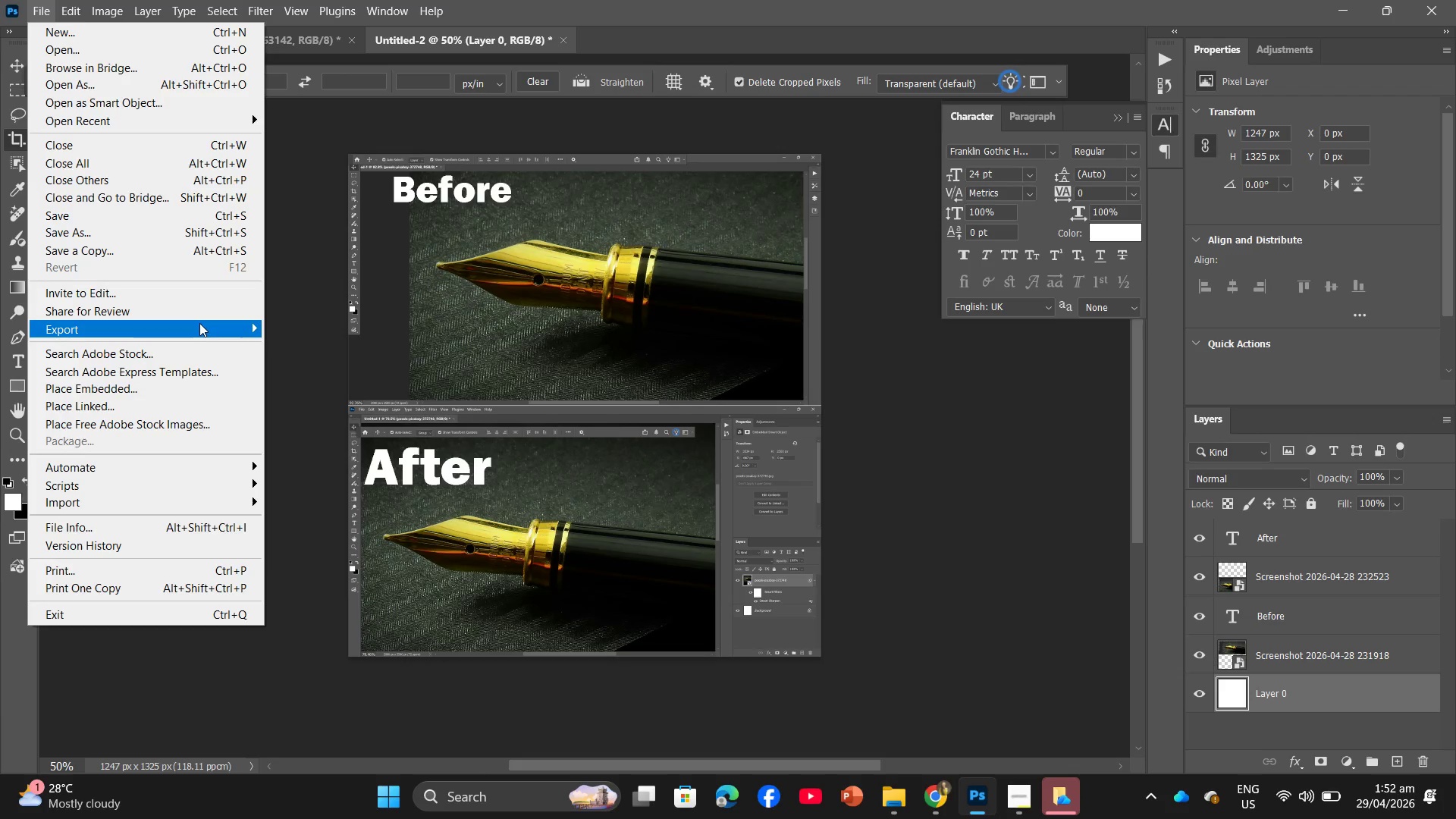 
wait(5.06)
 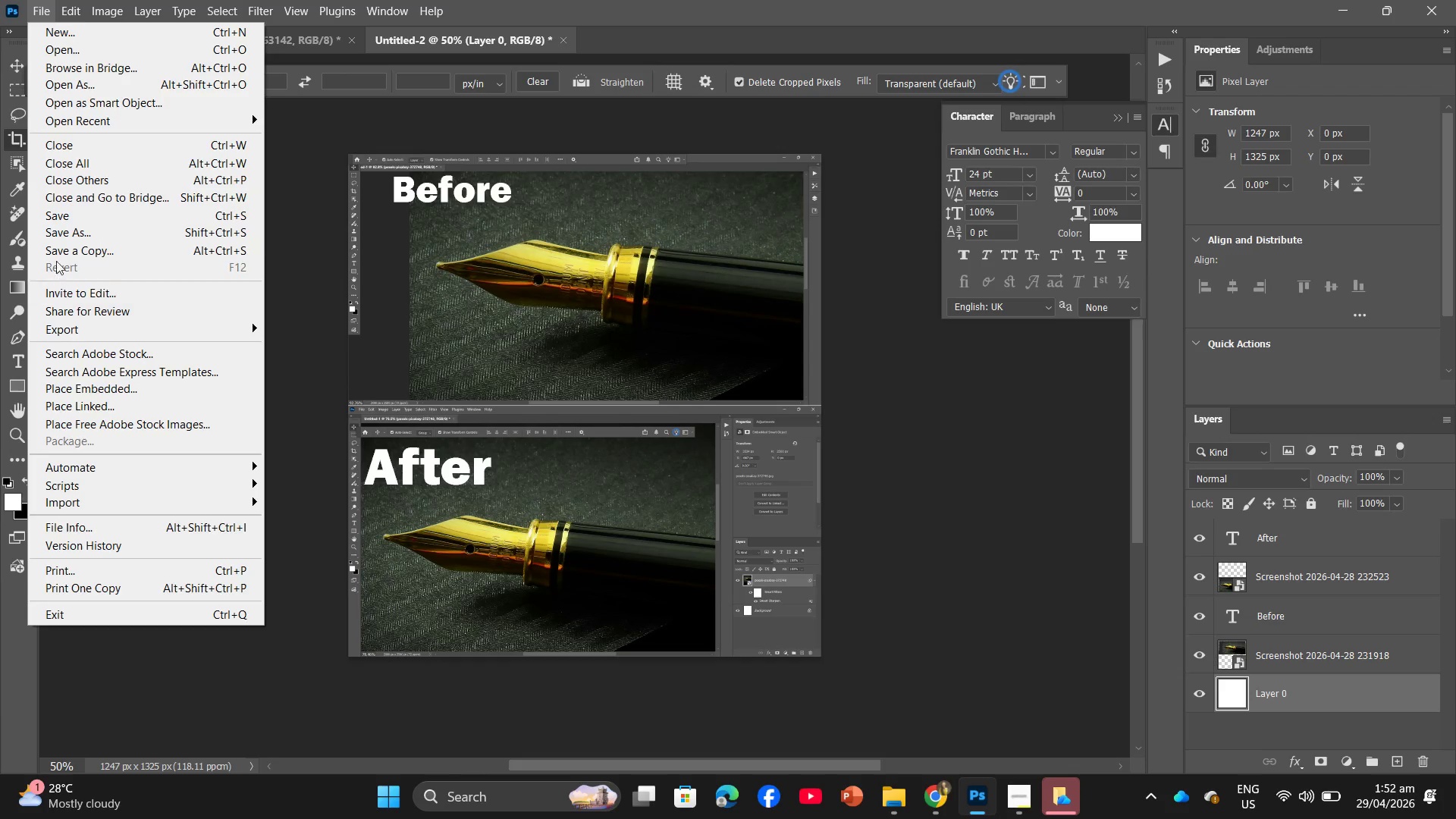 
left_click([292, 342])
 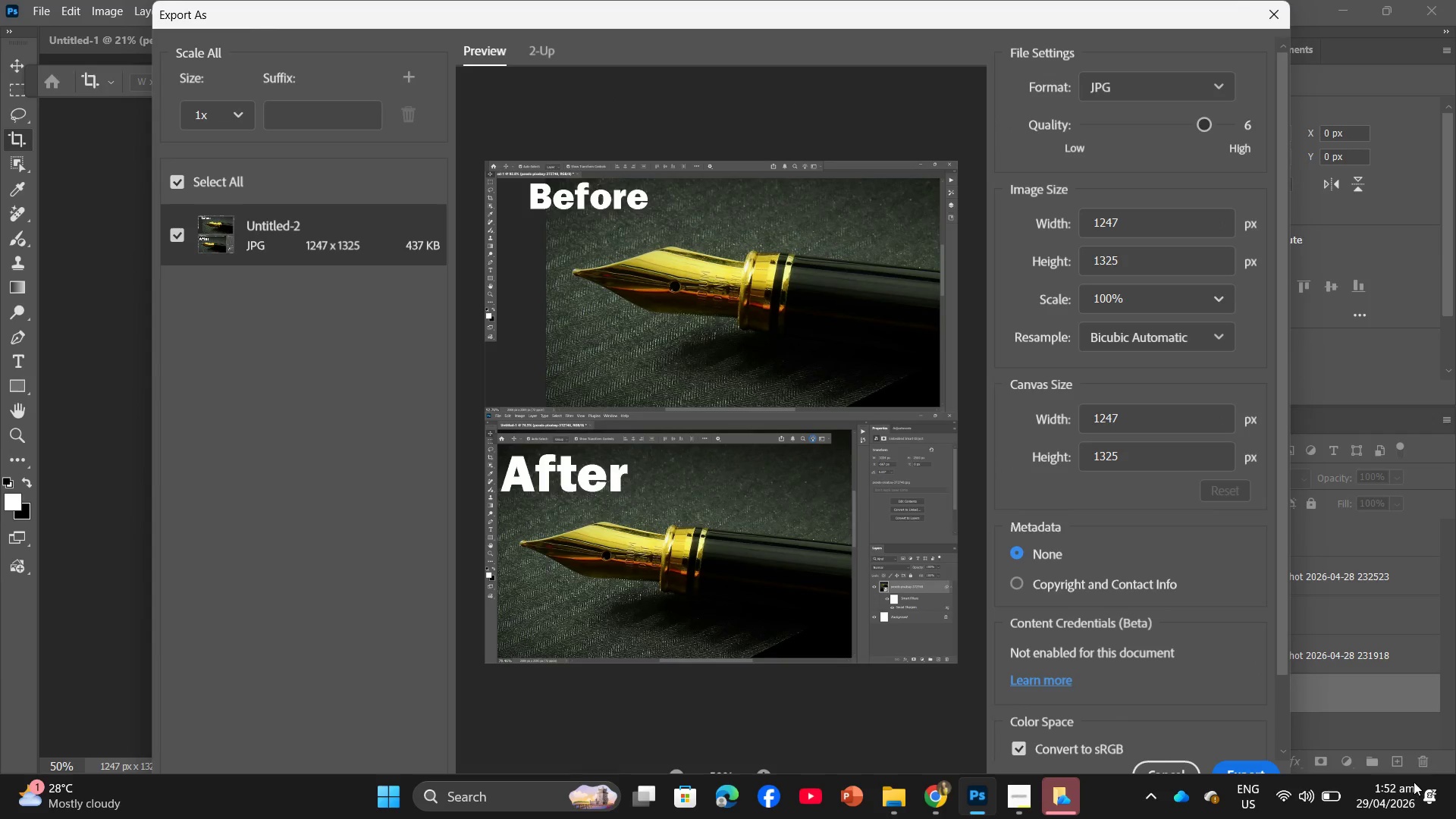 
left_click([1270, 762])
 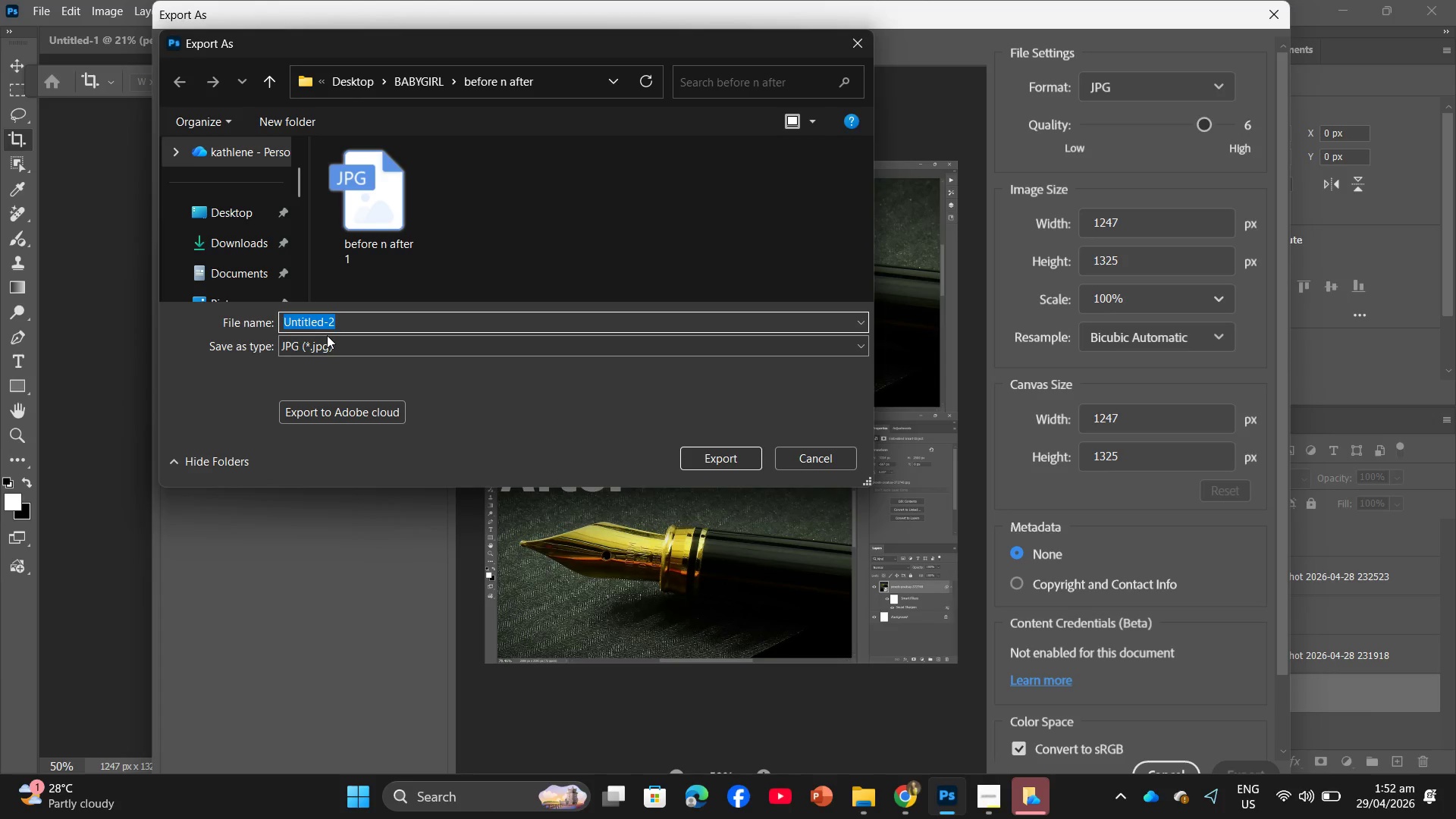 
wait(6.7)
 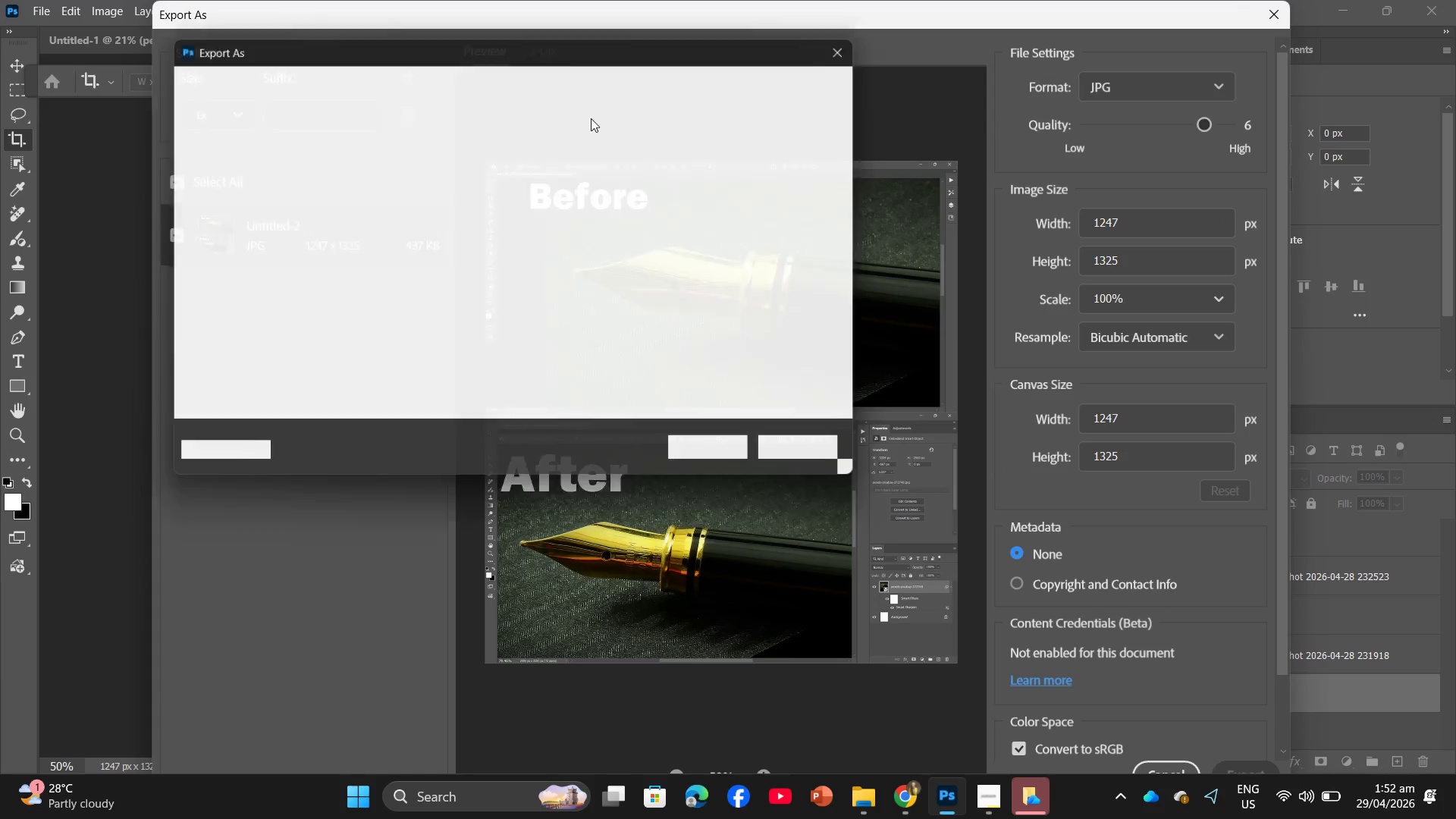 
double_click([378, 319])
 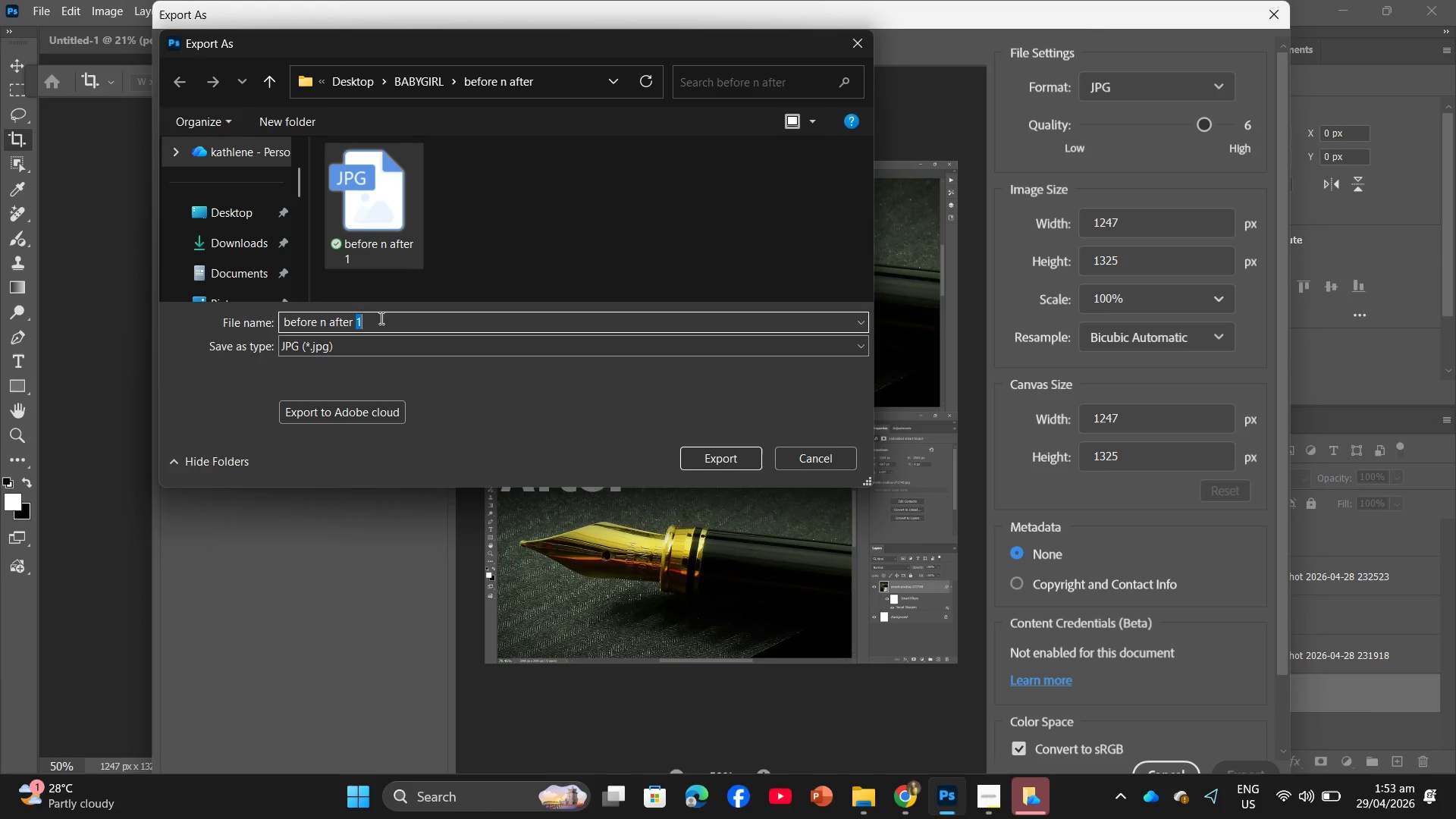 
key(Numpad2)
 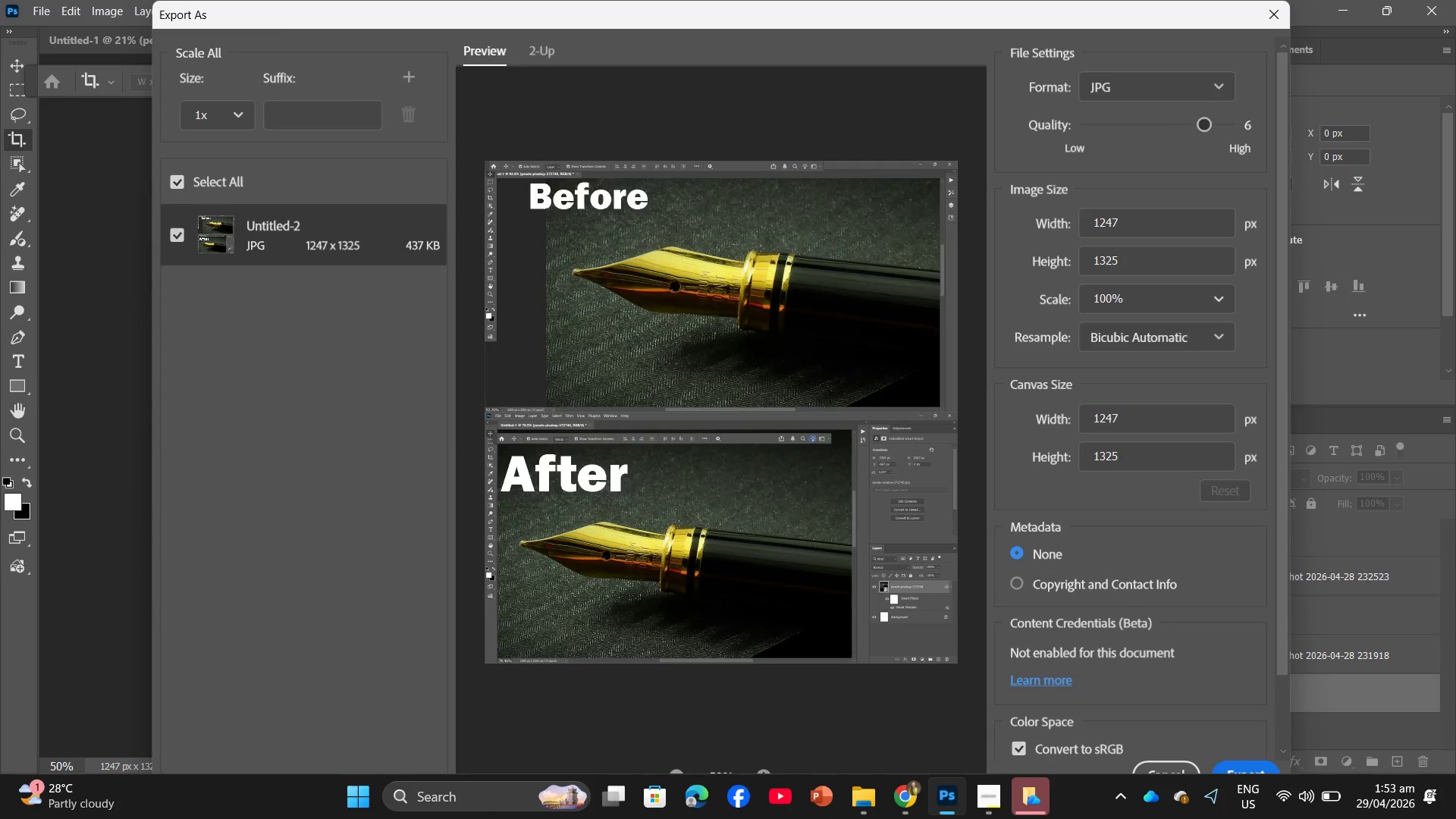 
wait(5.03)
 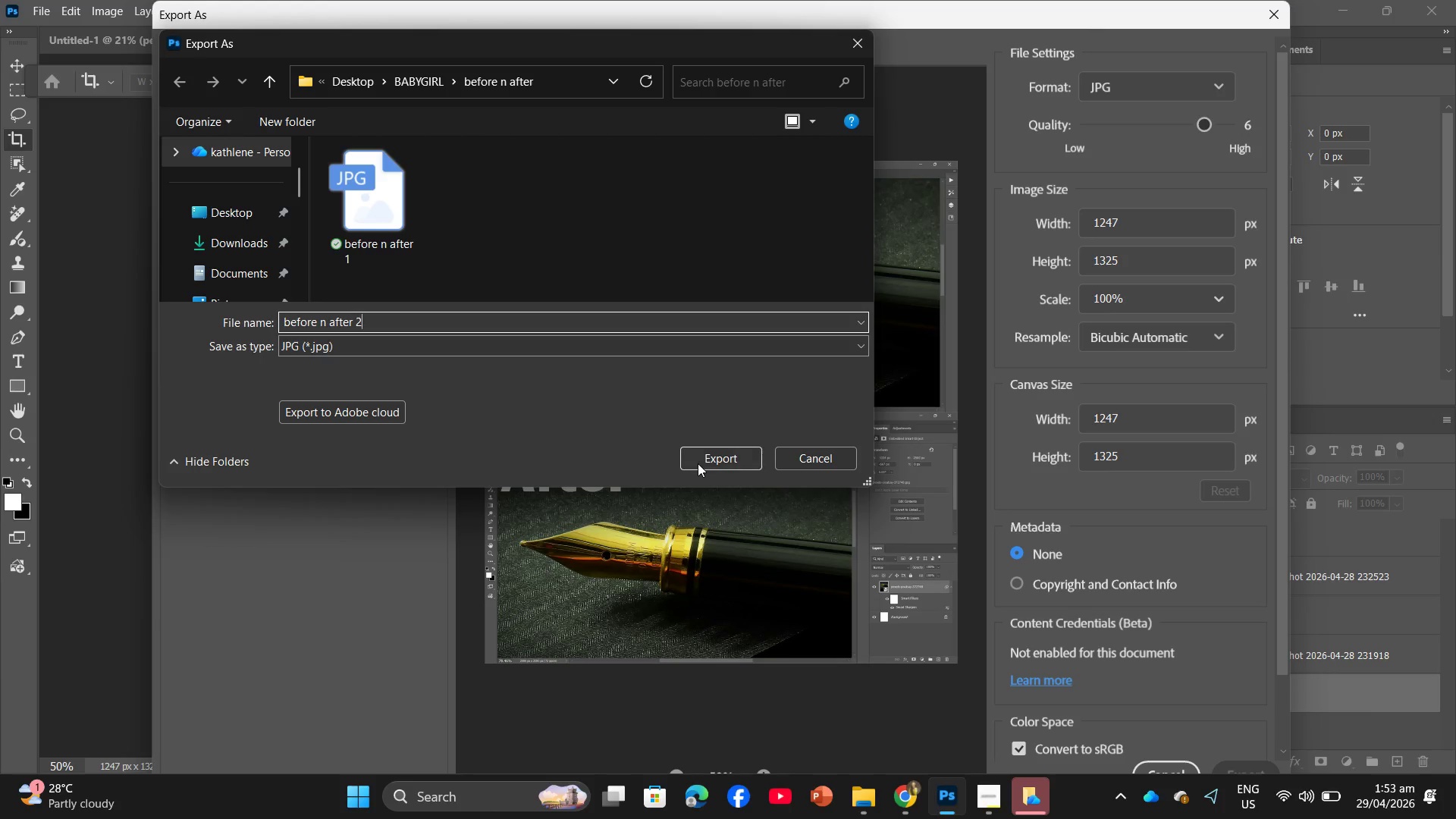 
left_click([1022, 788])
 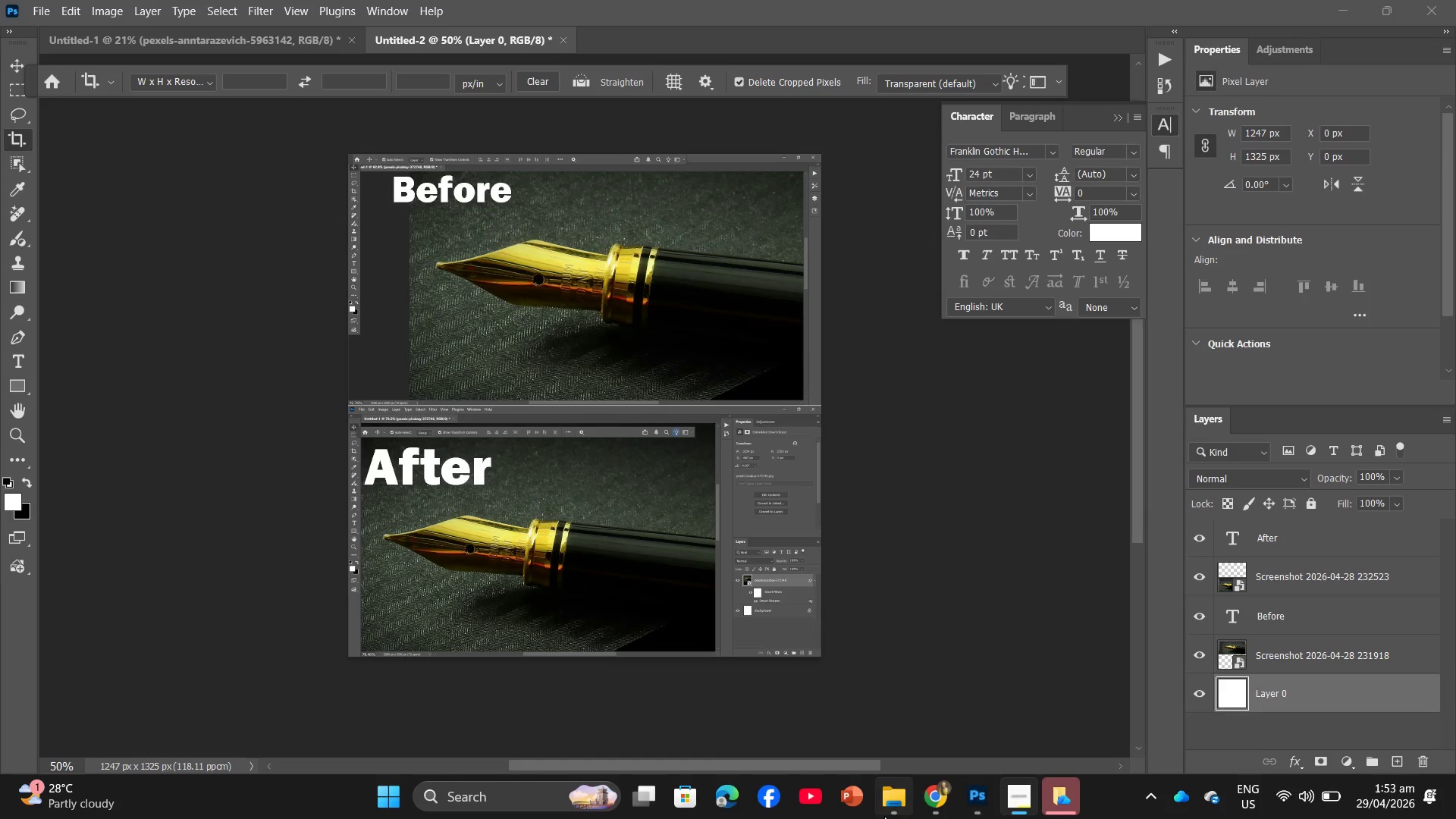 
left_click([738, 475])
 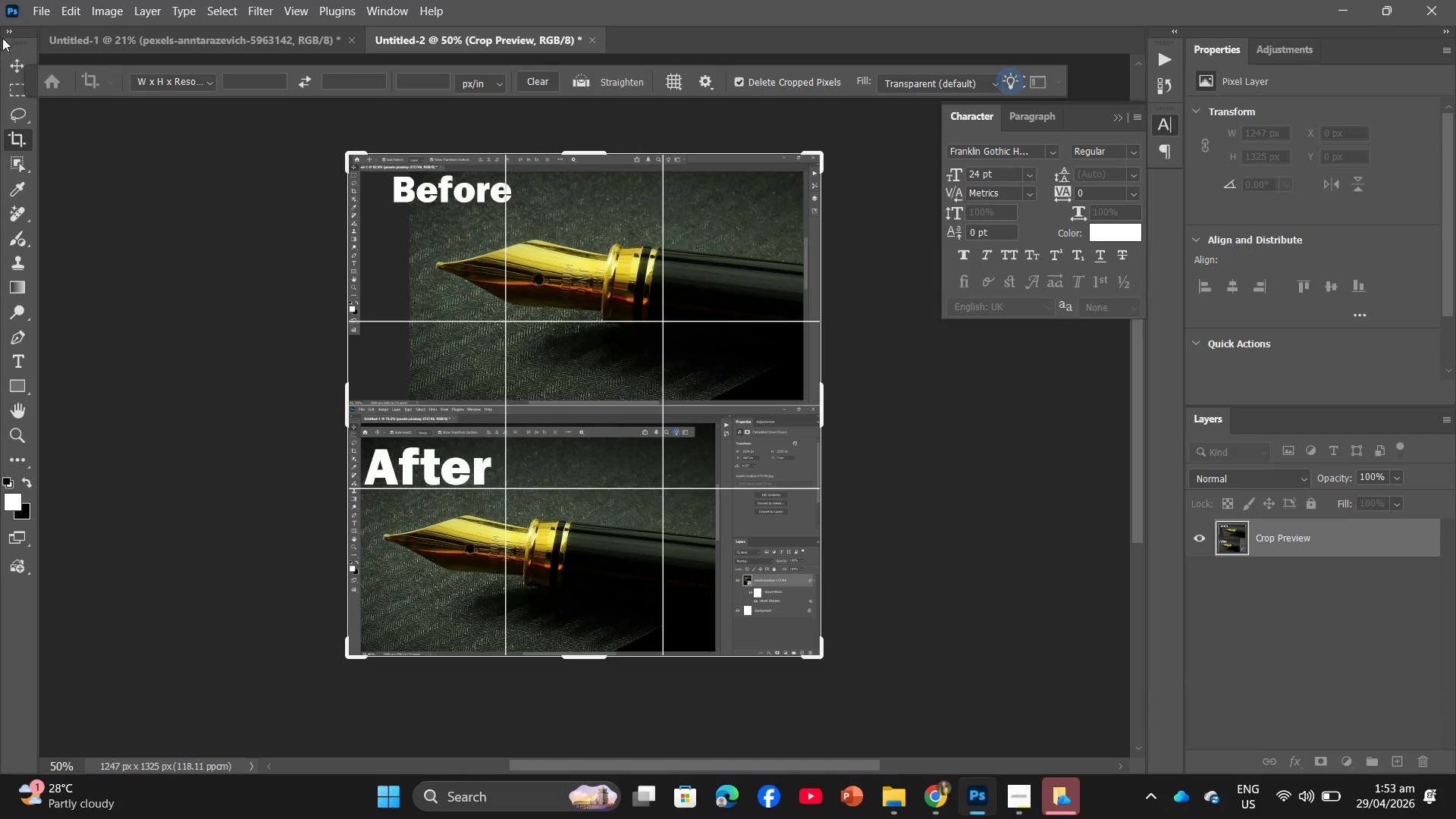 
left_click([17, 67])
 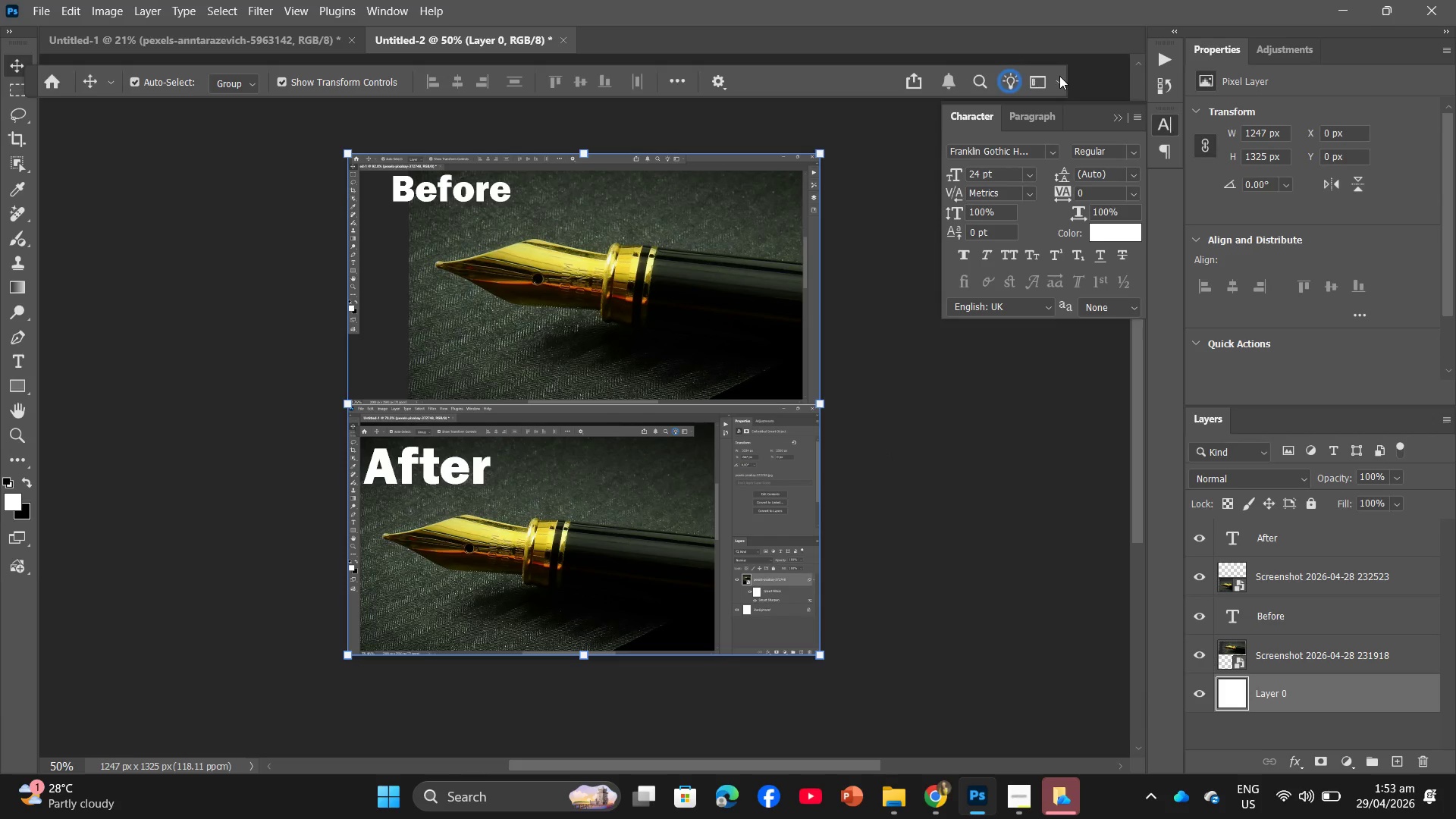 
left_click([1058, 77])
 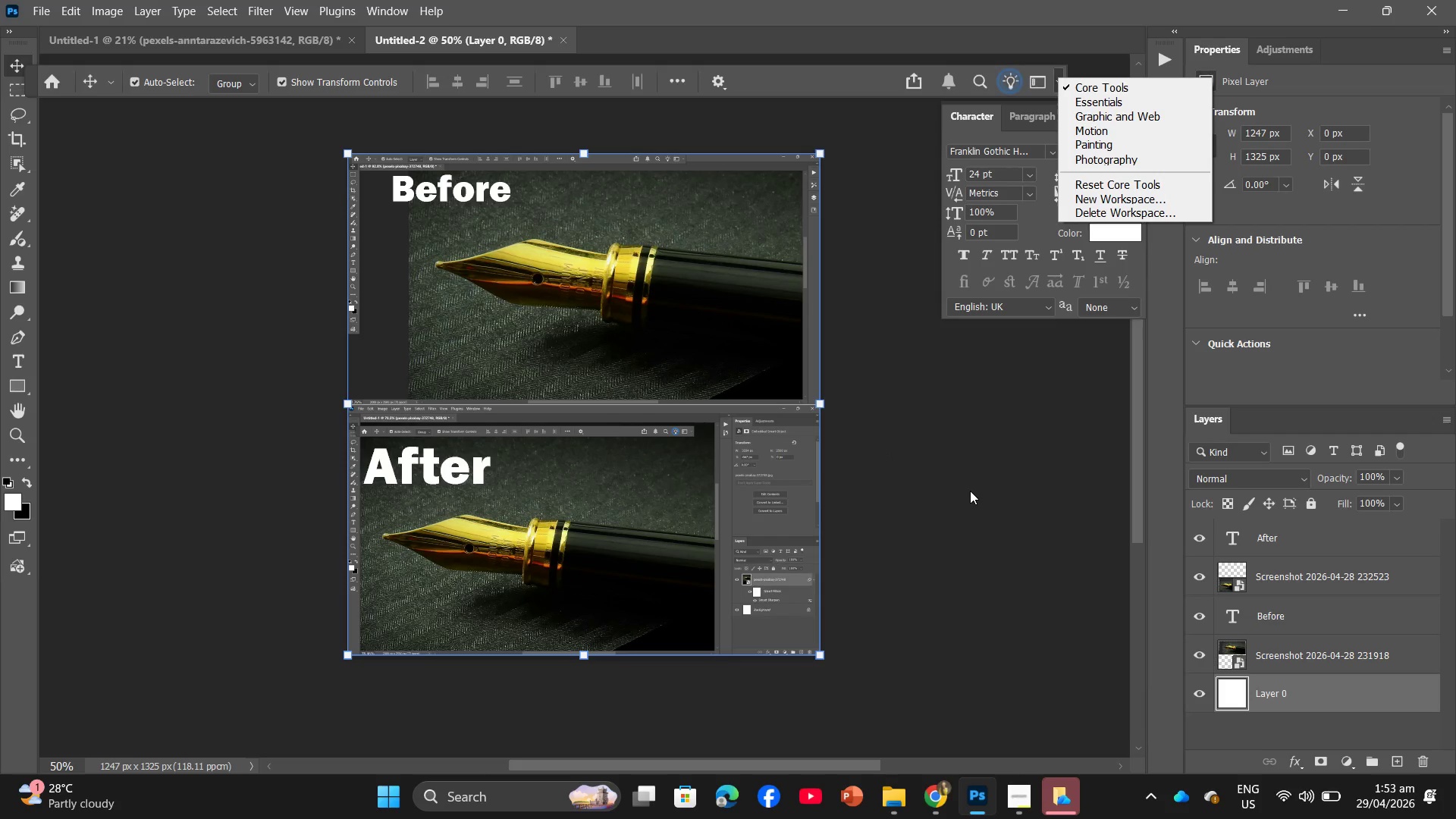 
left_click([970, 491])
 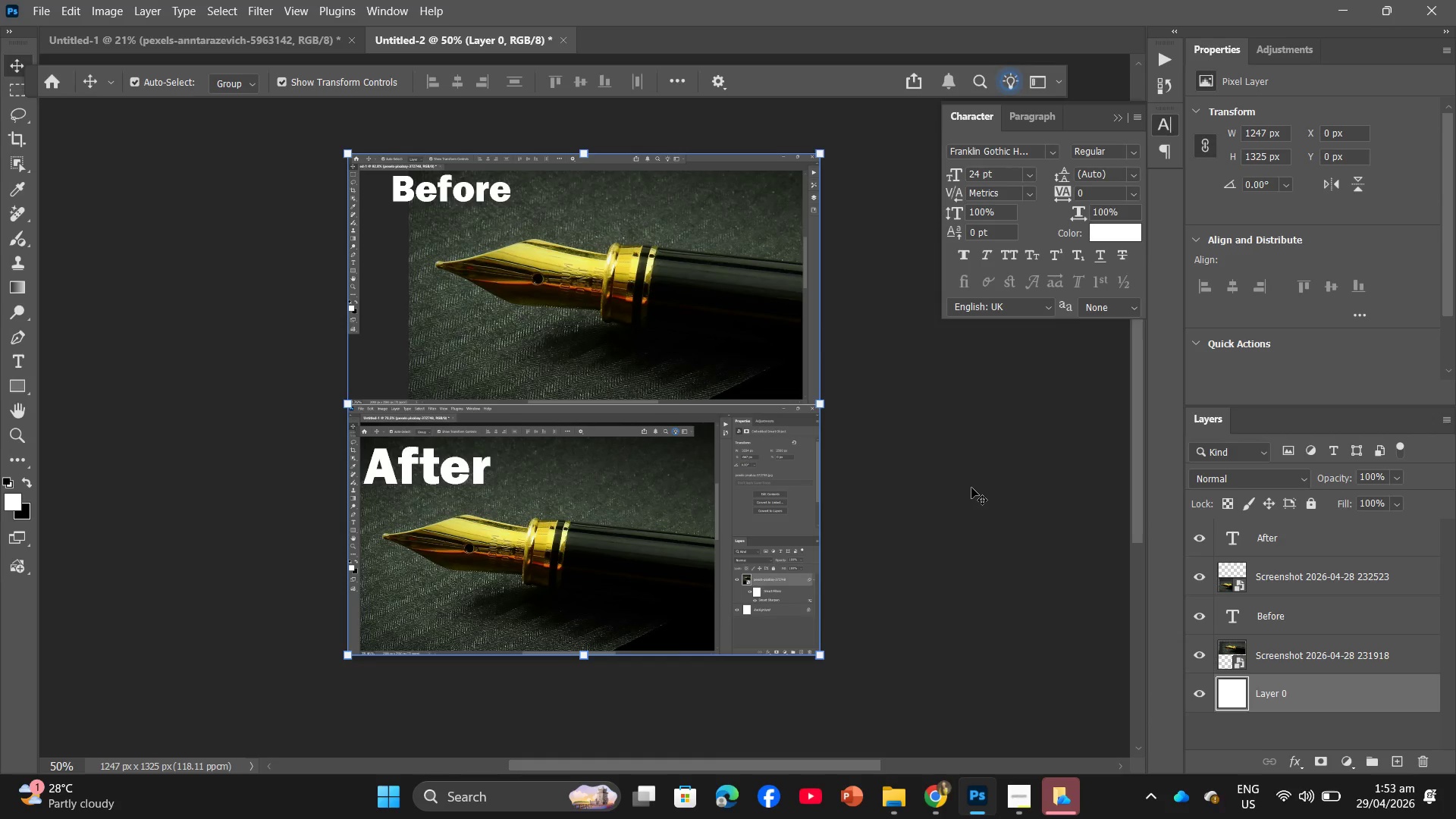 
left_click([757, 586])
 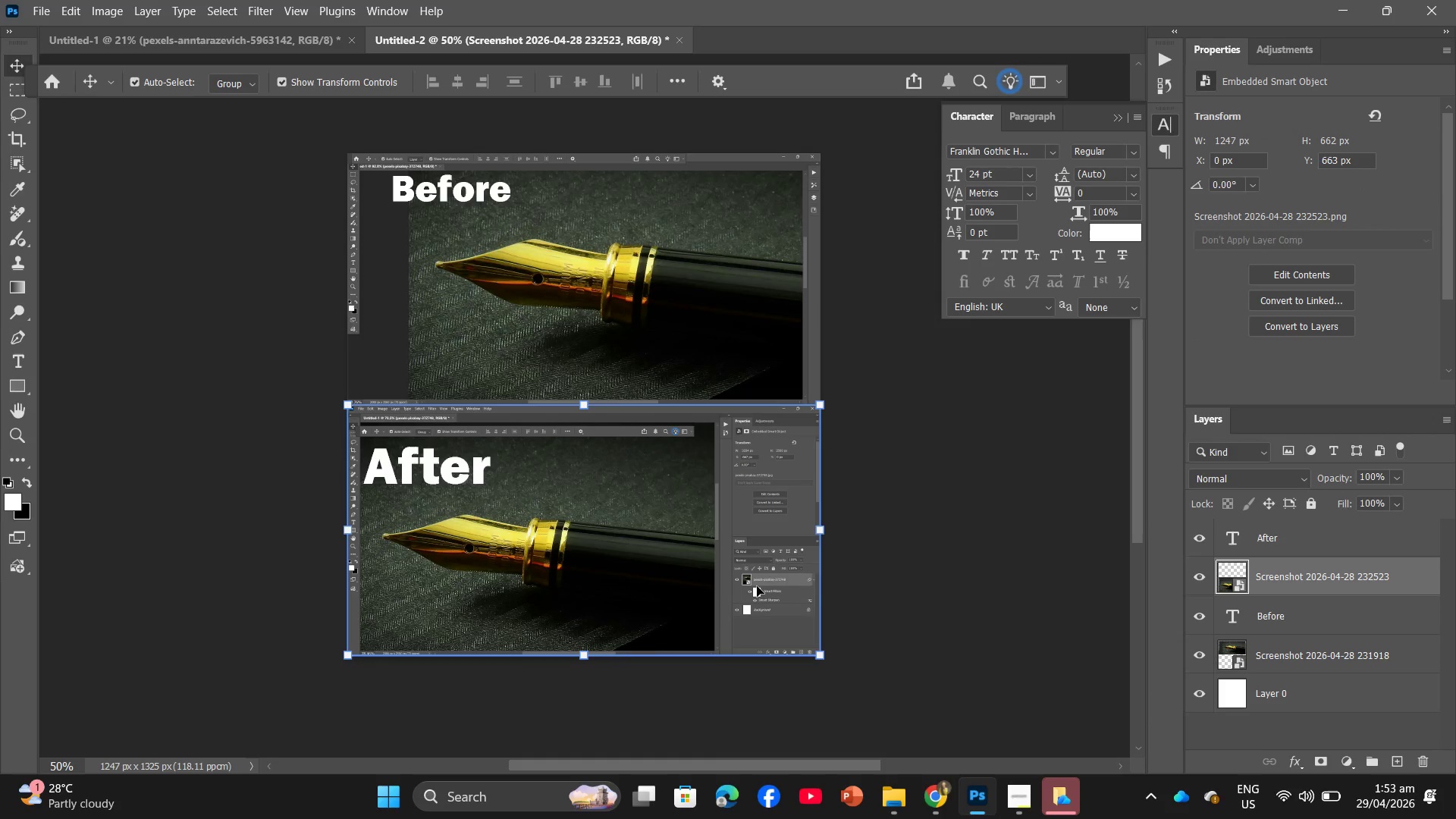 
key(Backspace)
 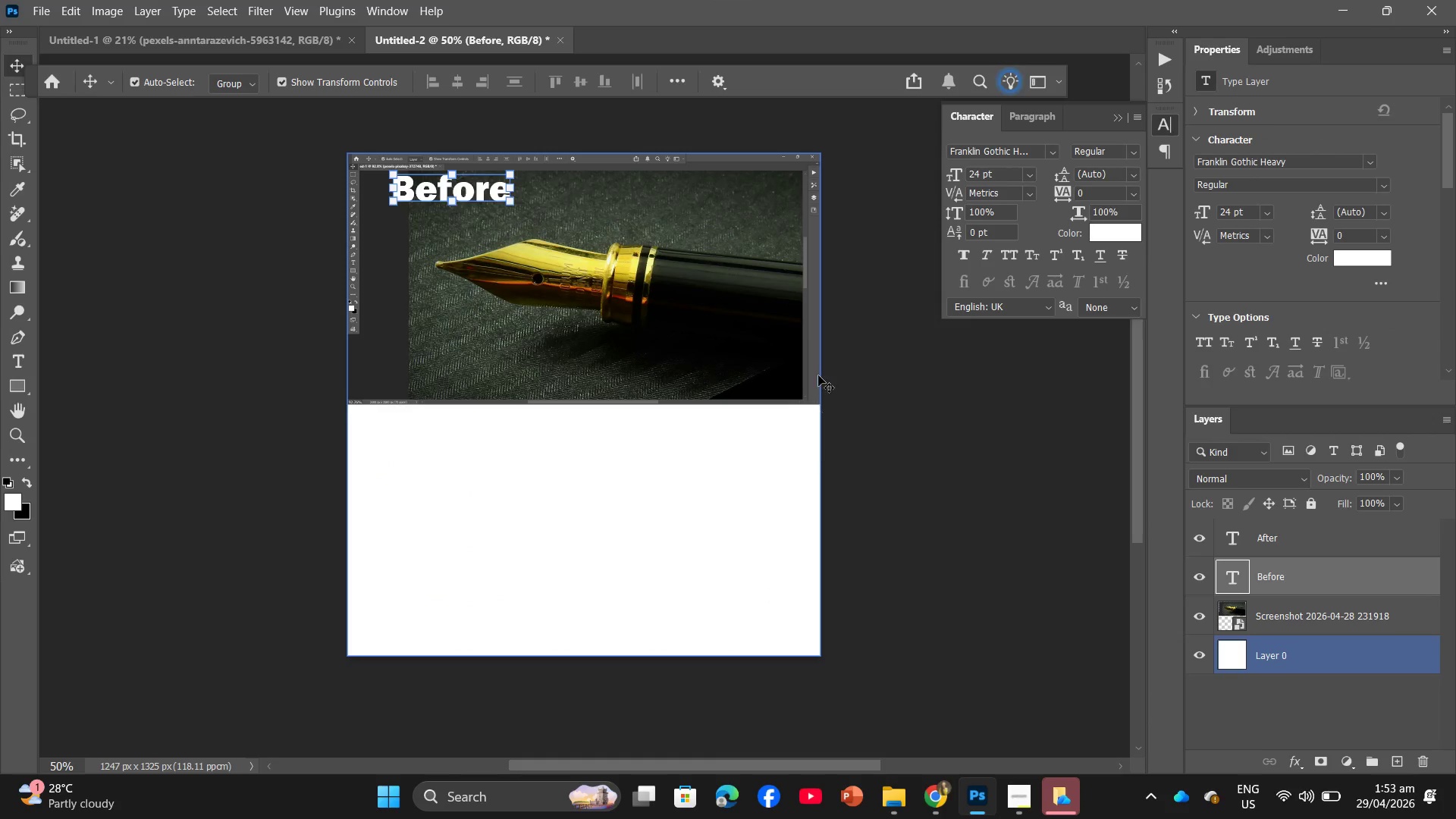 
left_click([802, 350])
 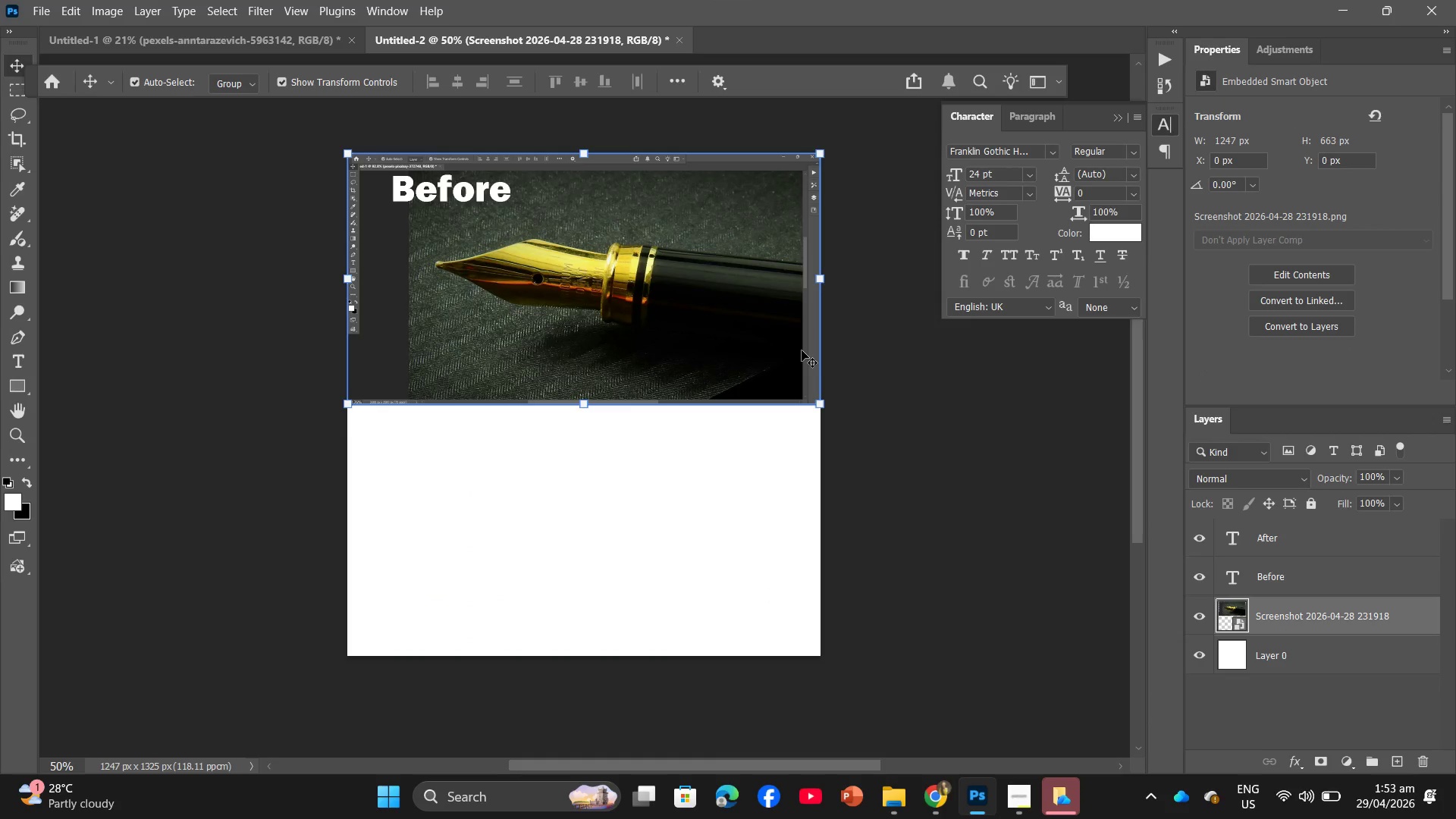 
key(Backspace)
 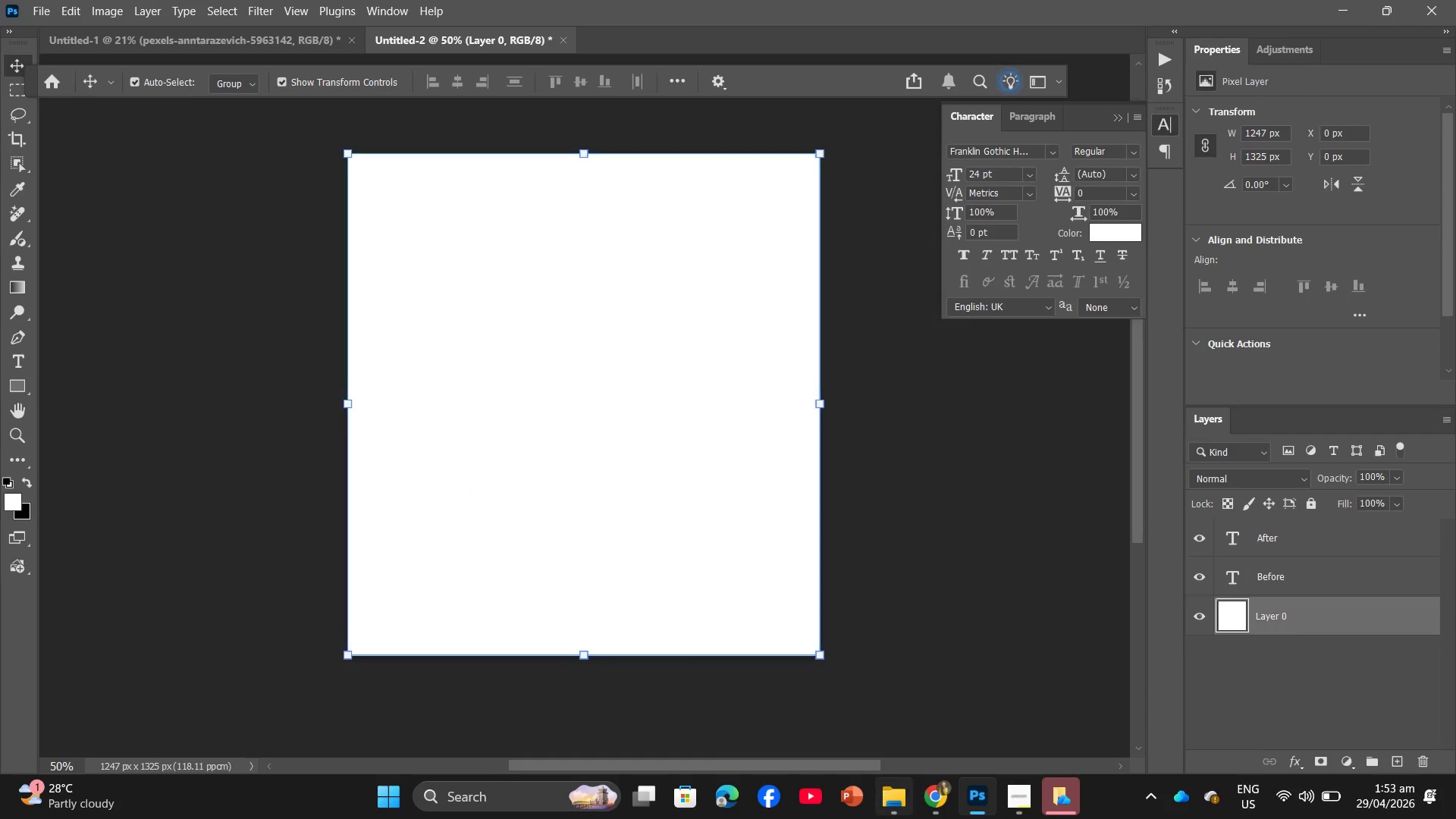 
left_click([896, 811])
 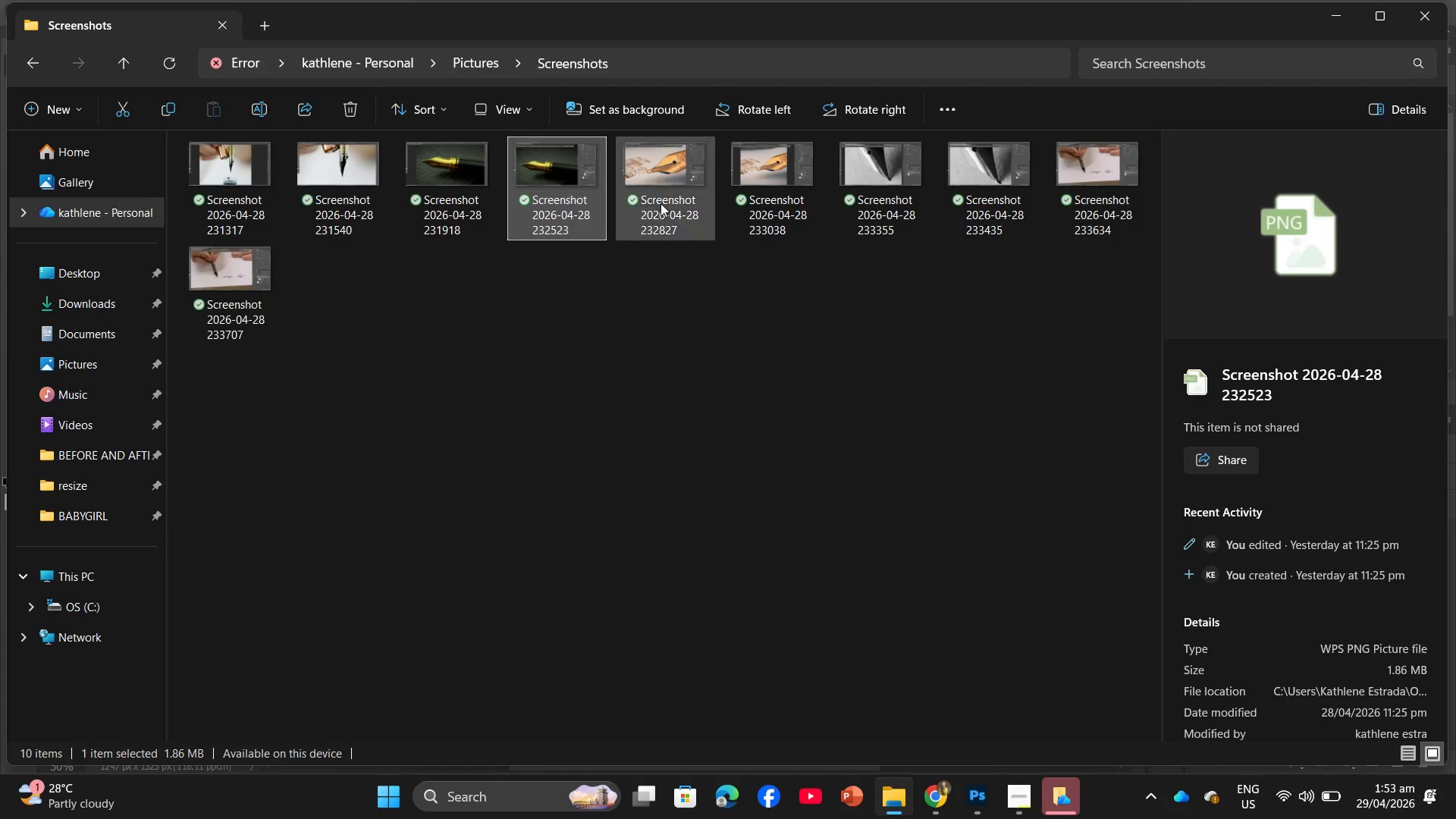 
left_click_drag(start_coordinate=[661, 164], to_coordinate=[611, 306])
 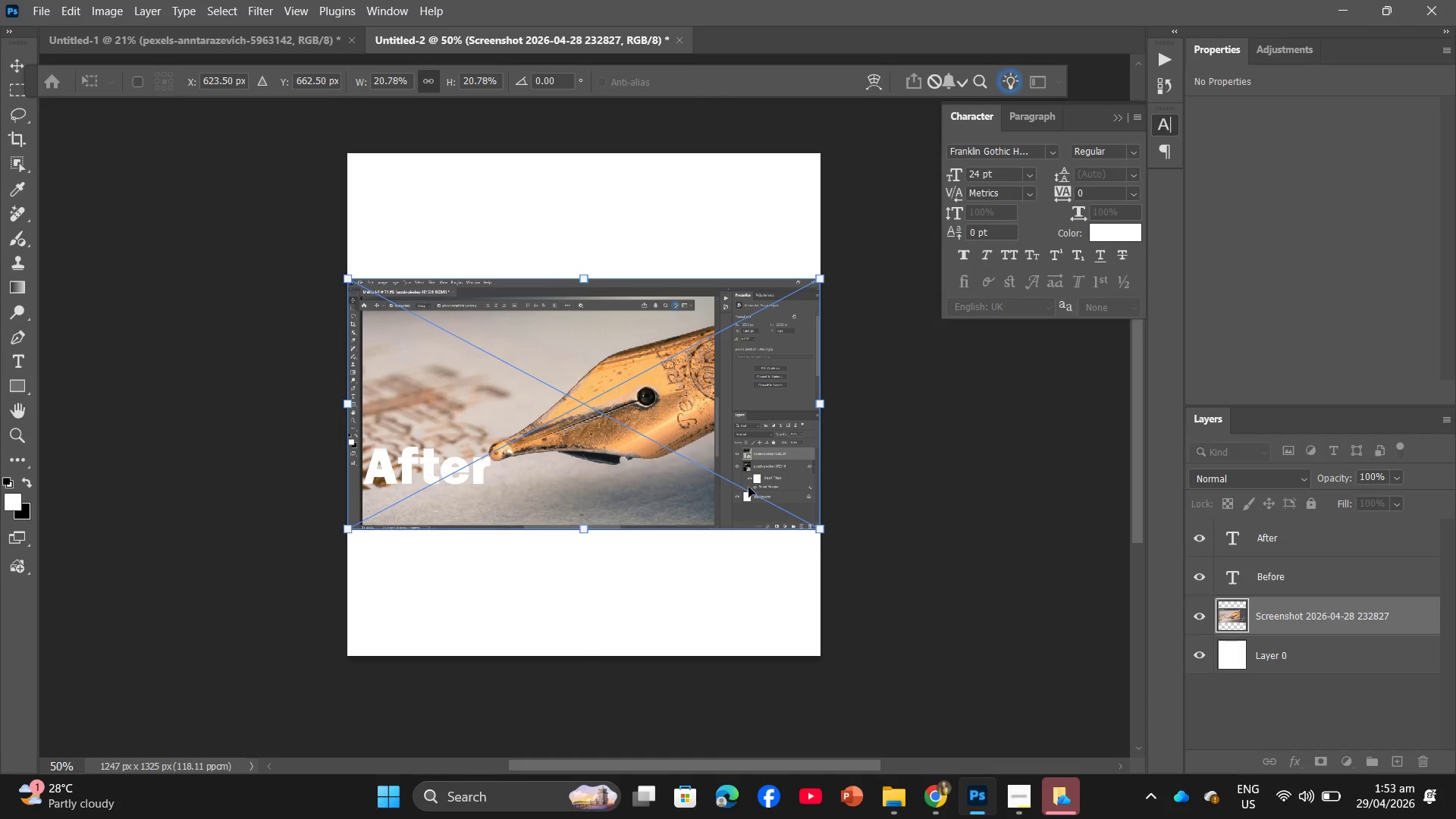 
left_click_drag(start_coordinate=[736, 426], to_coordinate=[736, 303])
 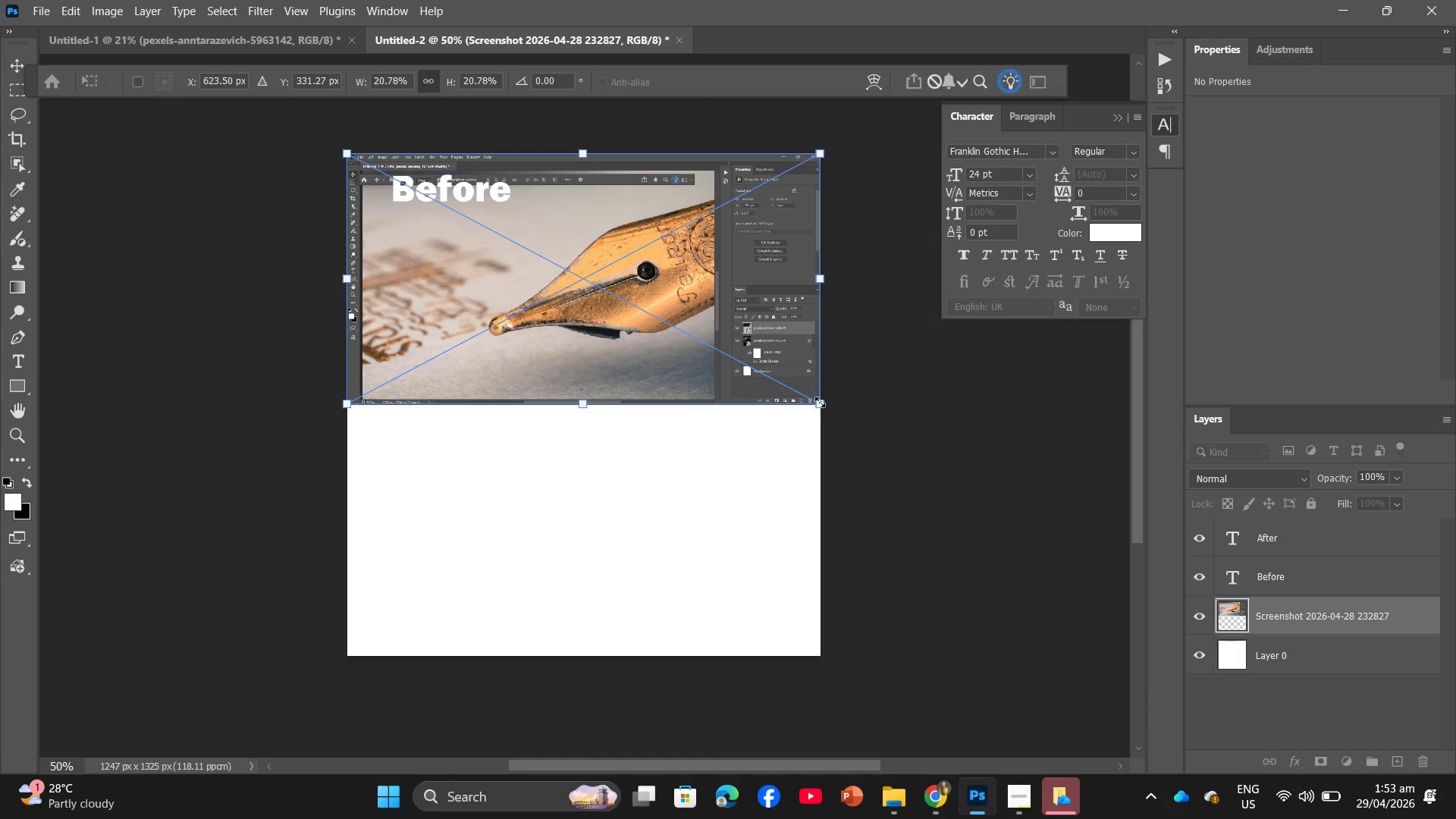 
left_click([962, 487])
 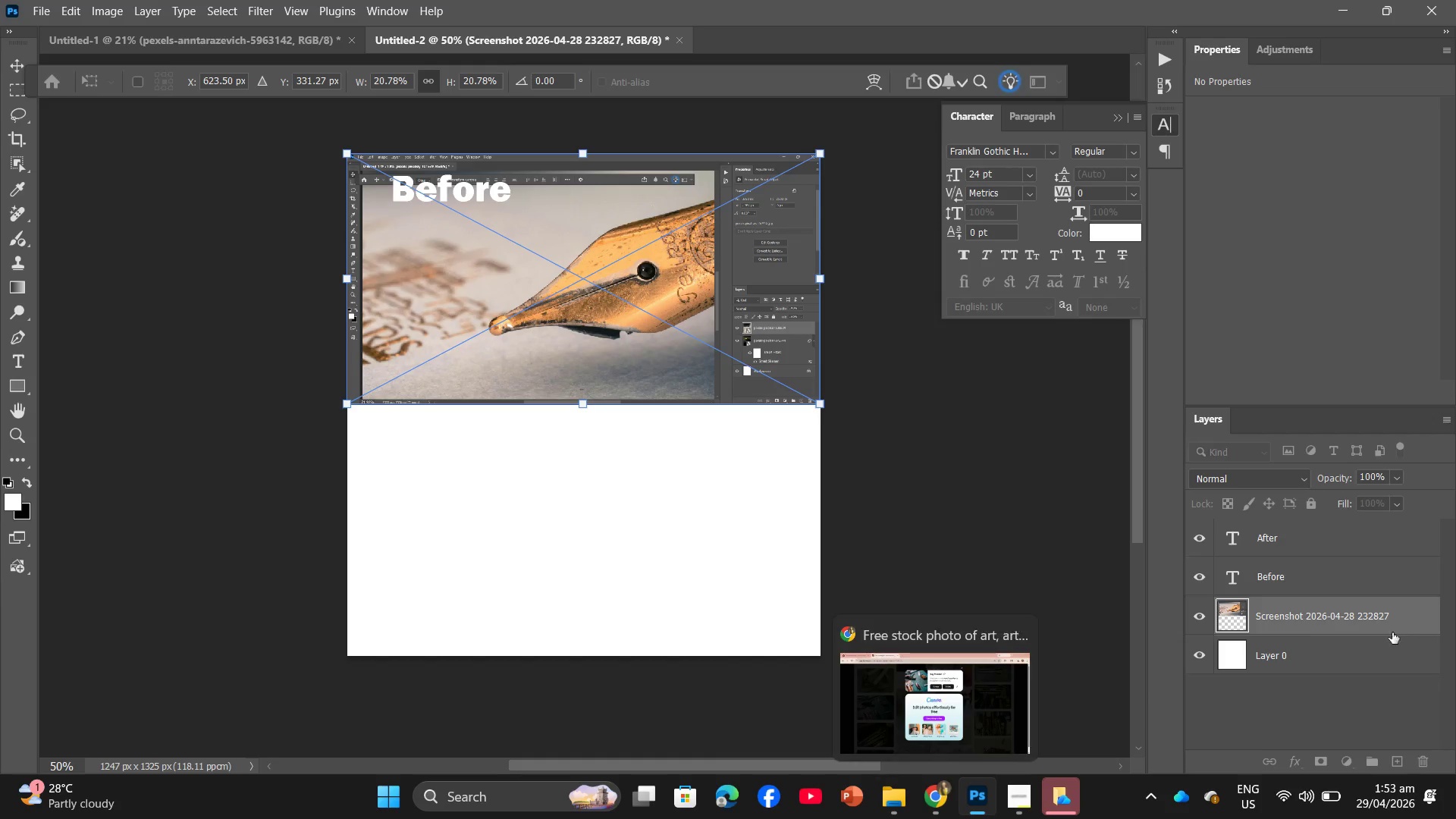 
left_click([1307, 647])
 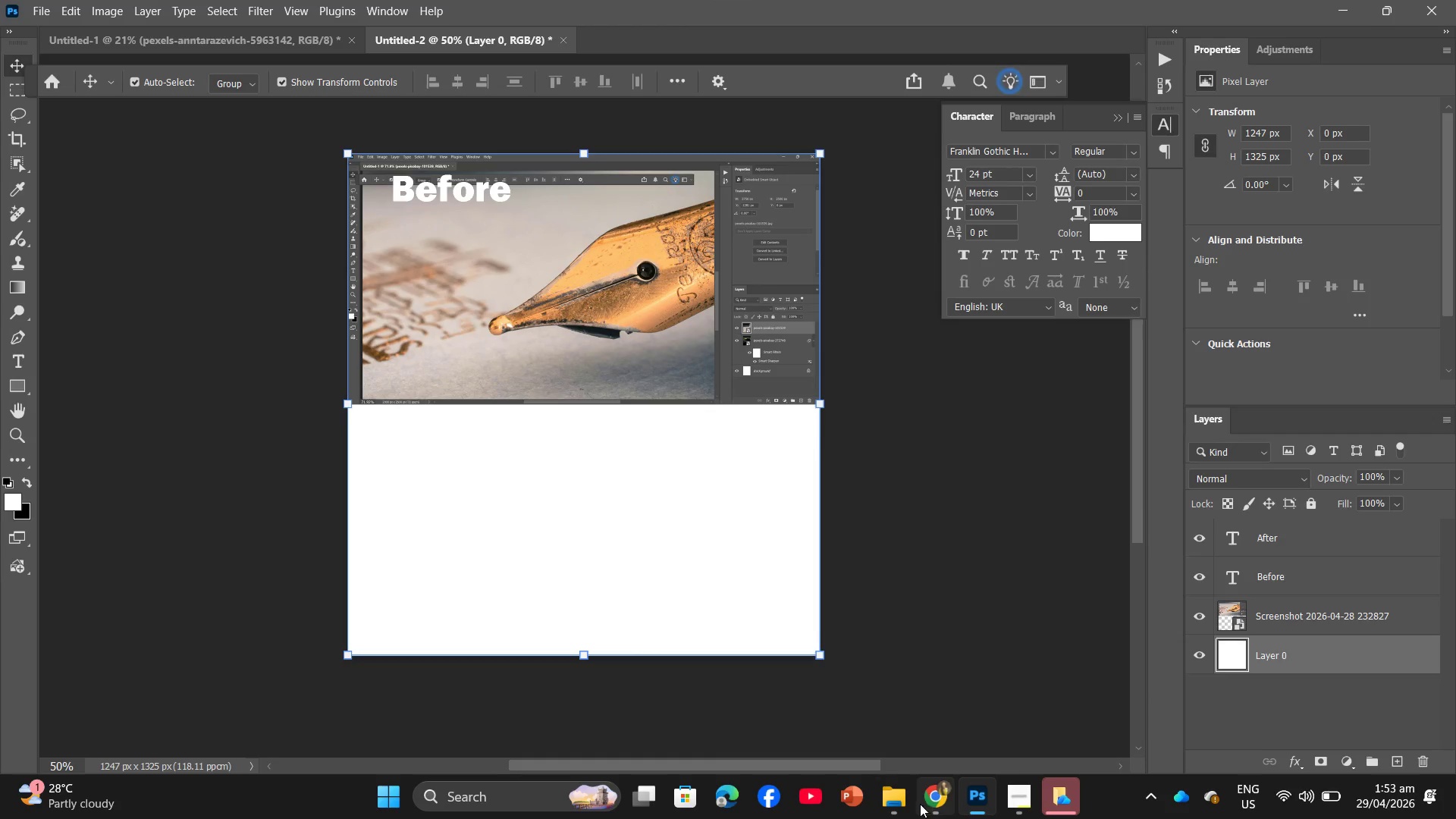 
left_click([907, 801])
 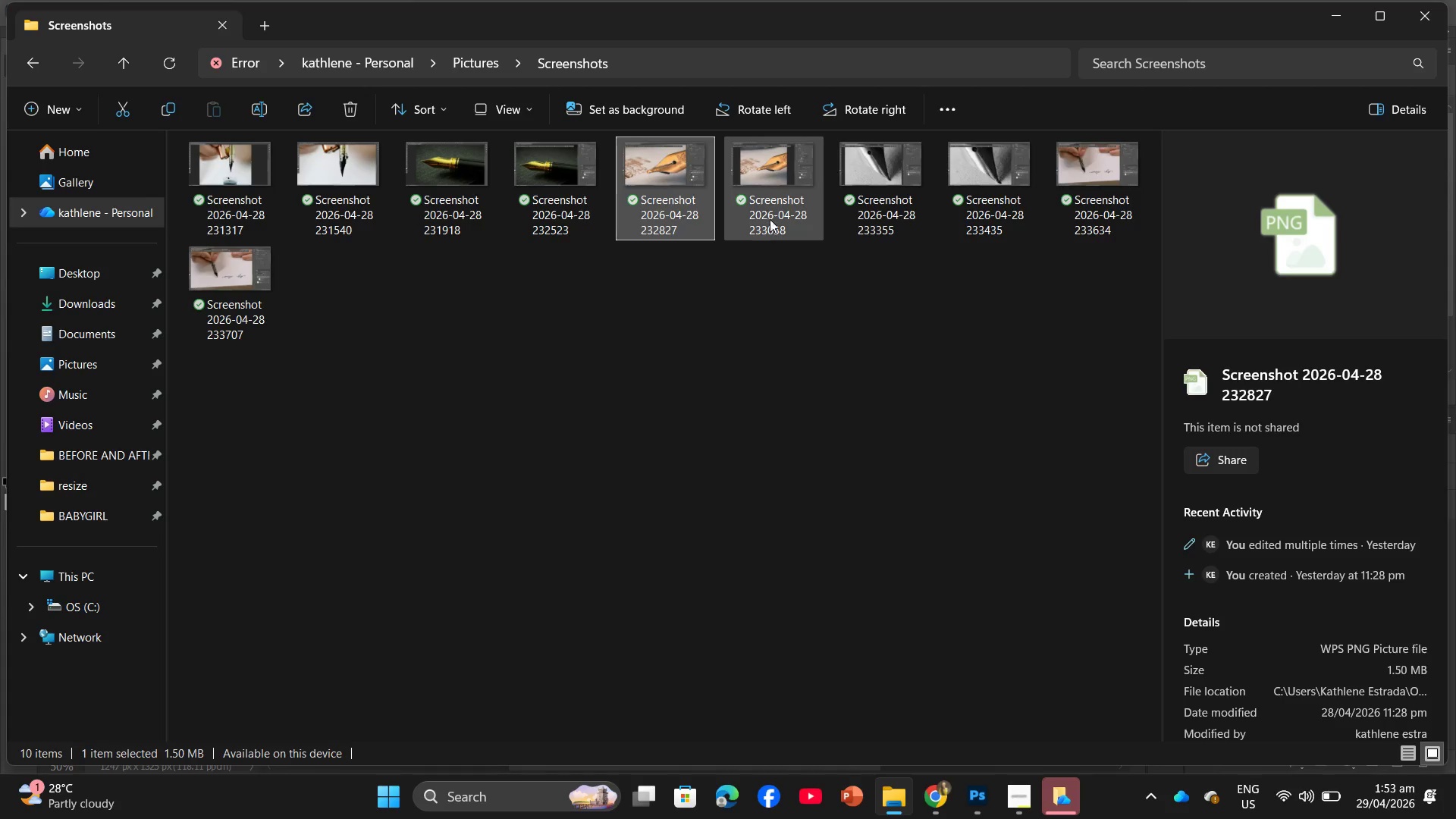 
left_click_drag(start_coordinate=[770, 202], to_coordinate=[582, 538])
 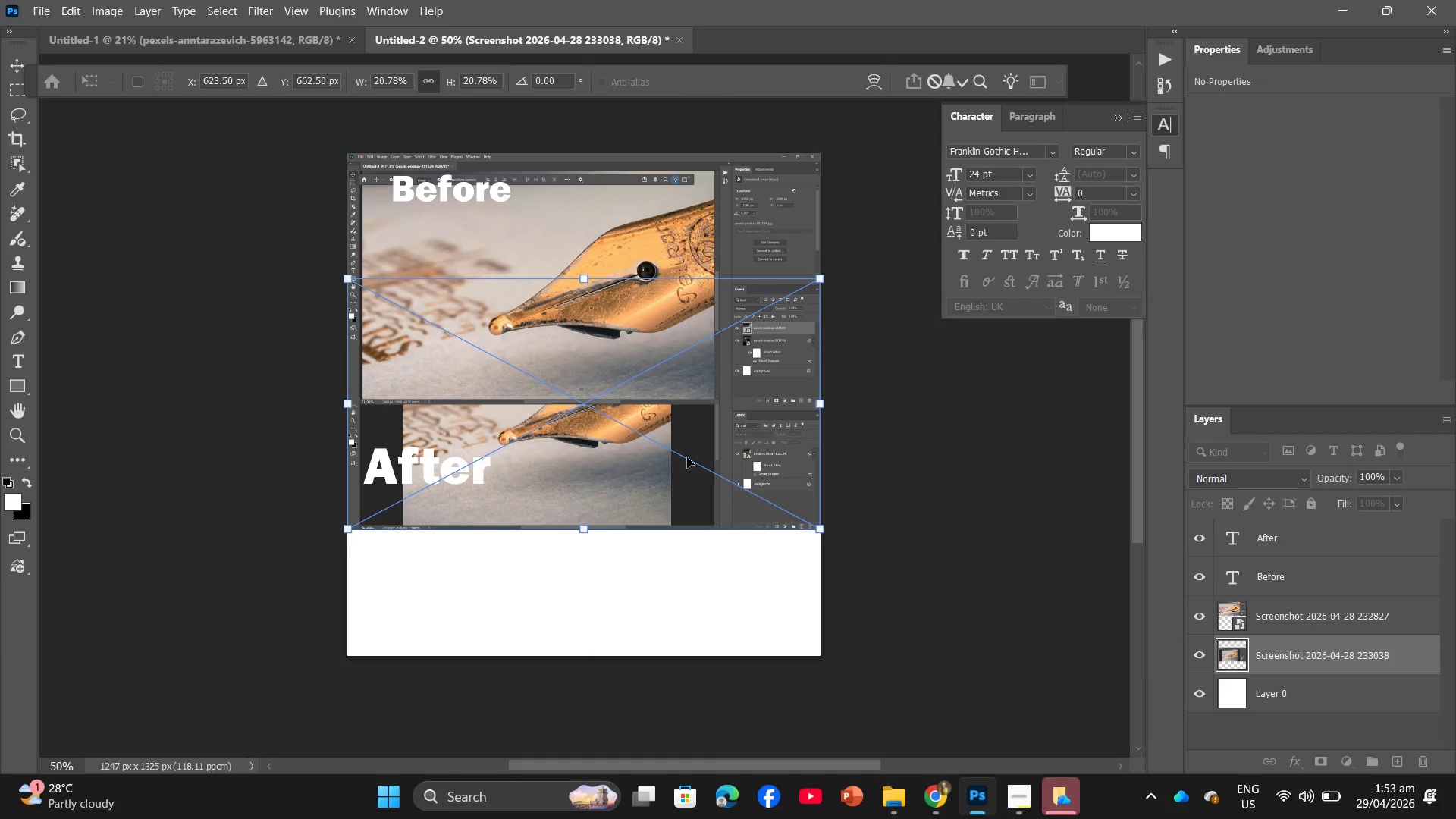 
left_click_drag(start_coordinate=[721, 388], to_coordinate=[719, 515])
 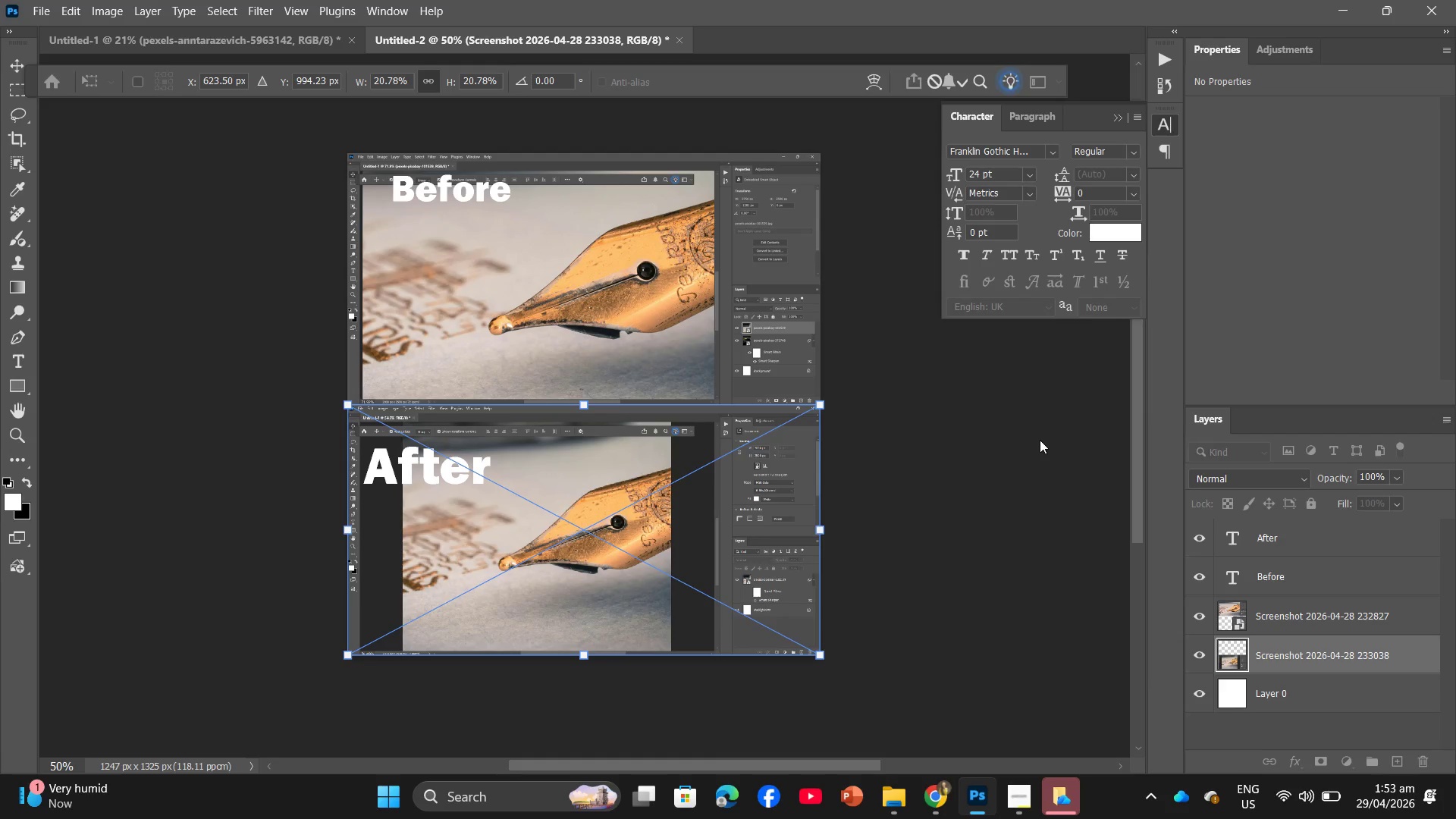 
left_click([1040, 440])
 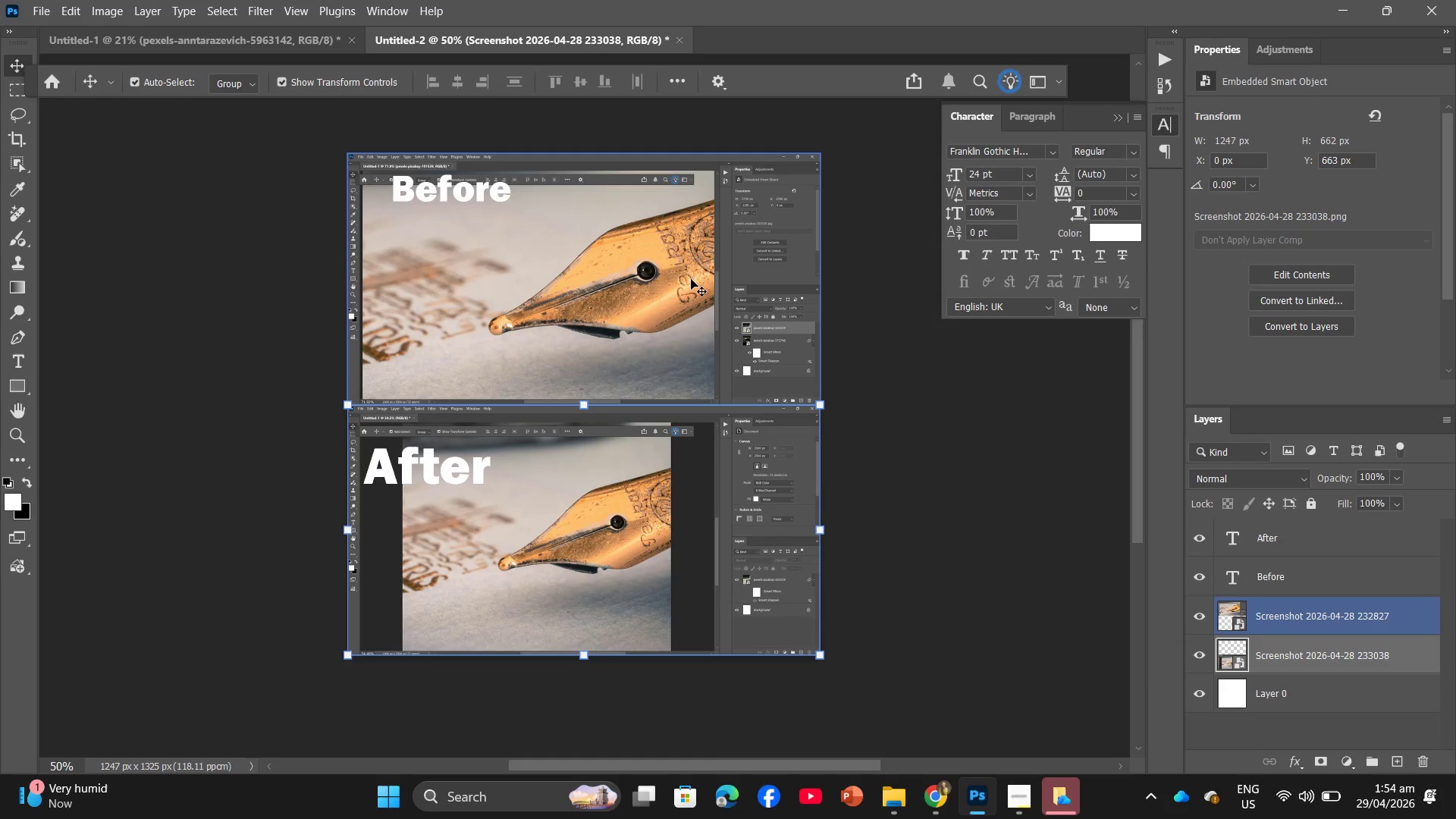 
wait(6.66)
 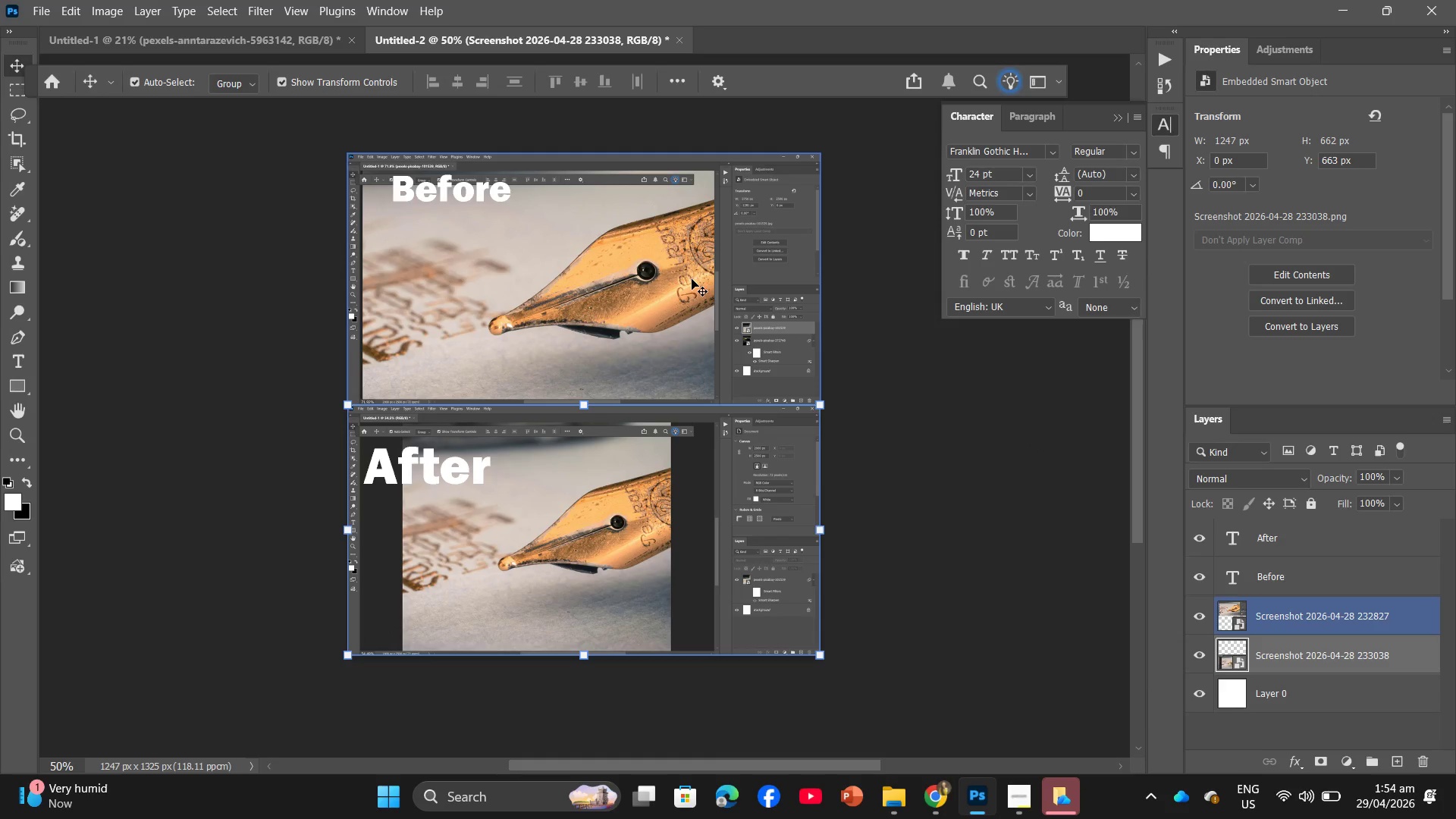 
key(Alt+Control+Shift+W)
 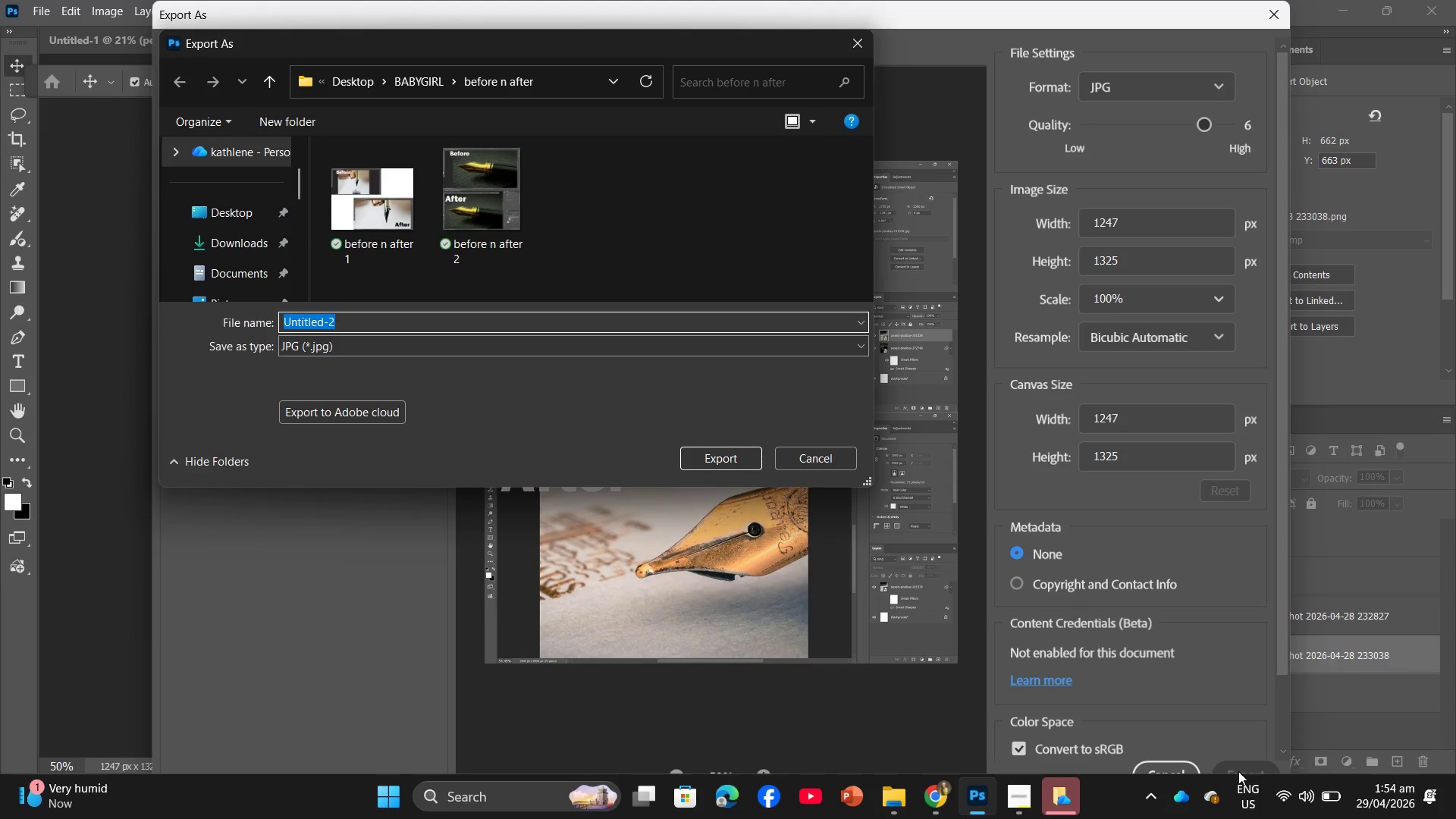 
wait(7.92)
 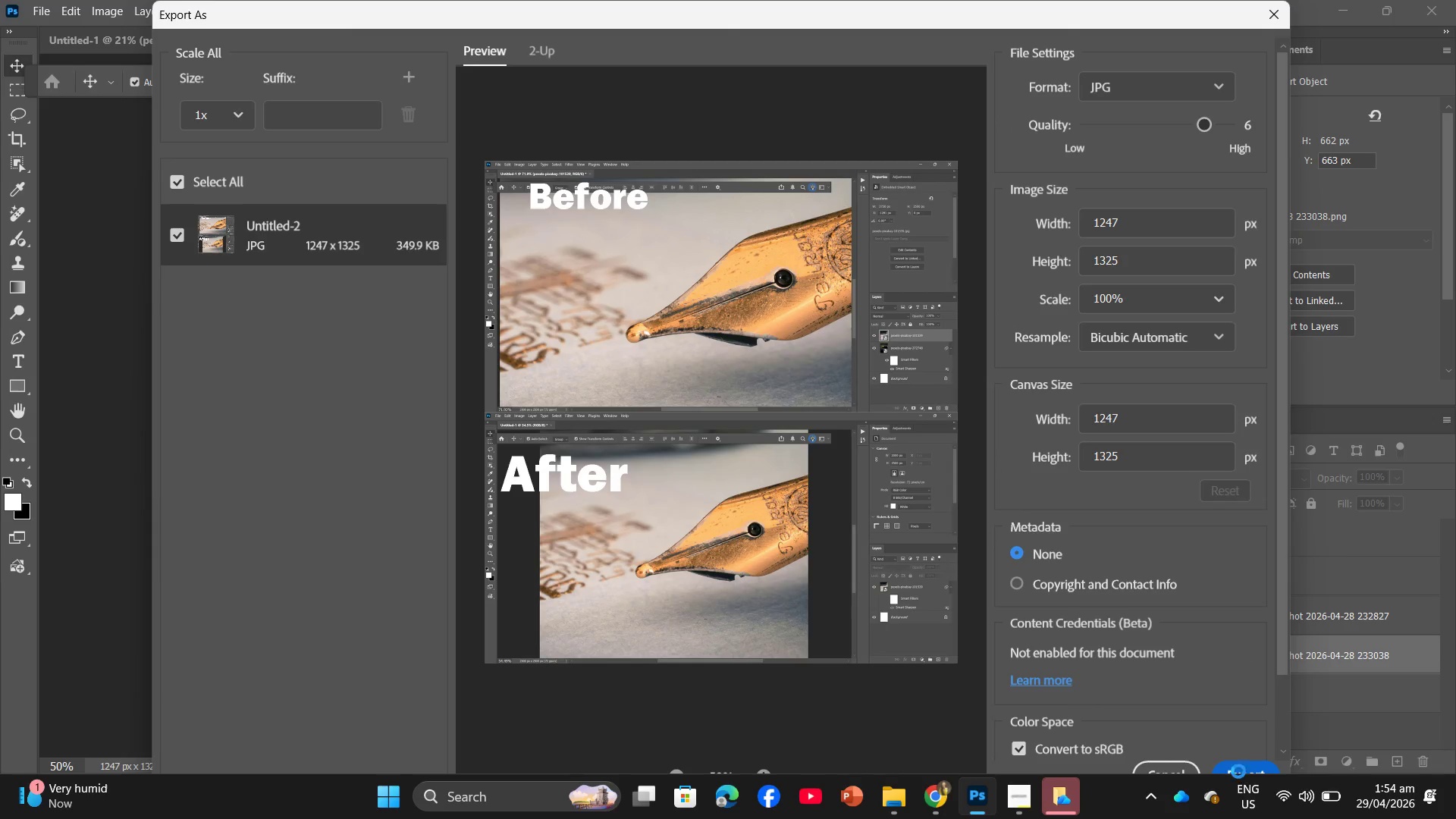 
left_click([861, 47])
 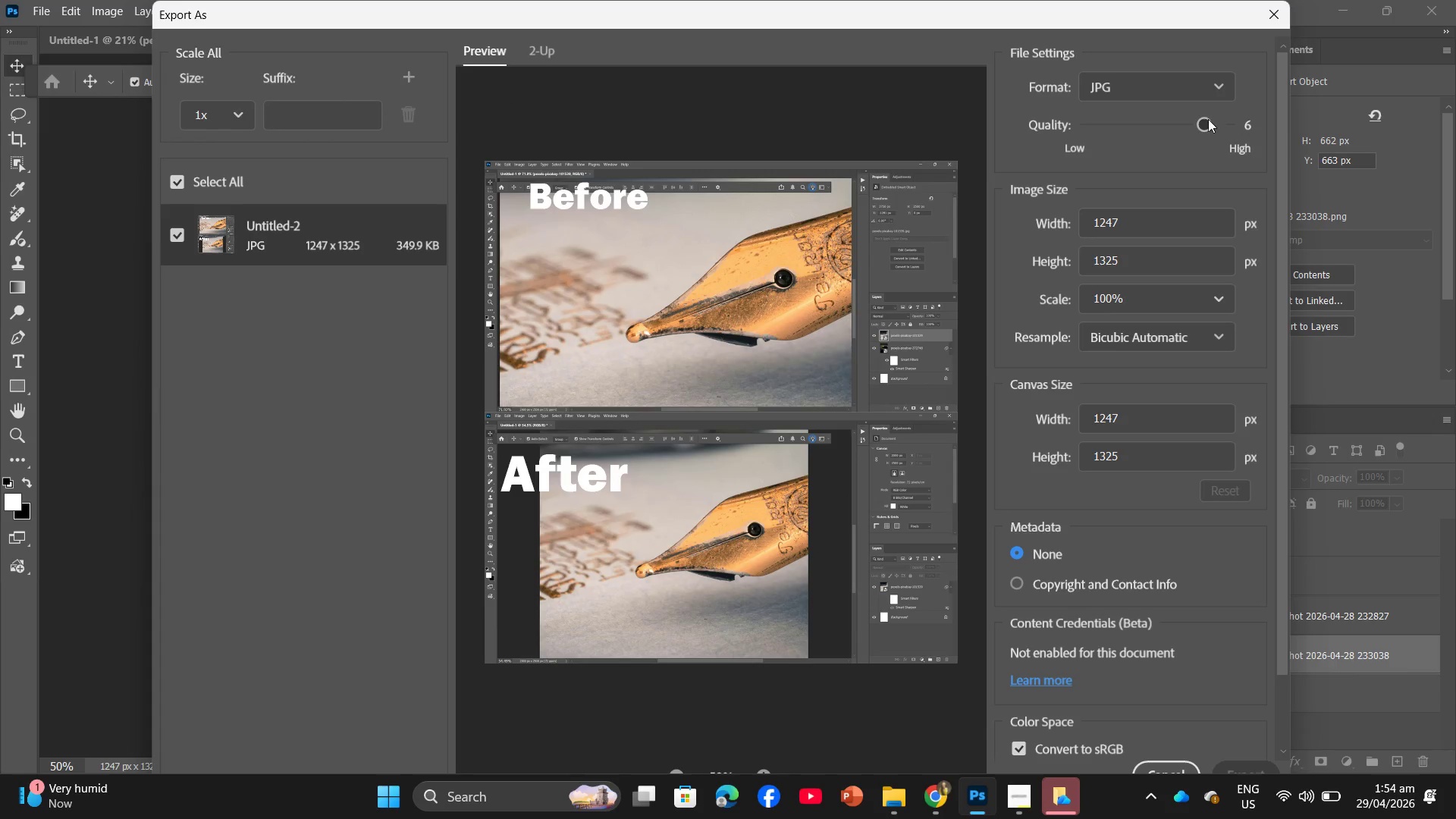 
left_click_drag(start_coordinate=[1208, 119], to_coordinate=[1249, 123])
 